 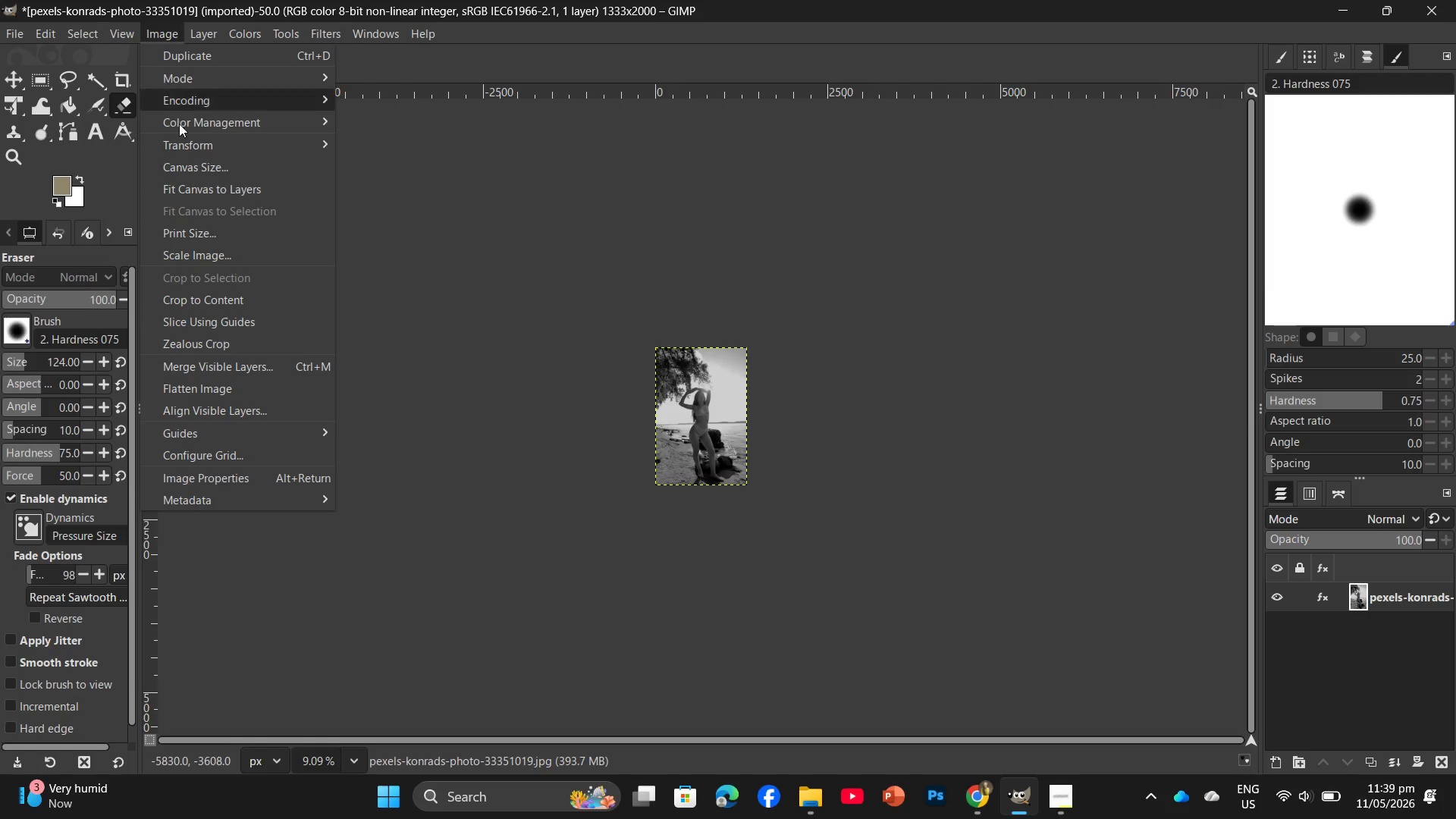 
left_click([369, 136])
 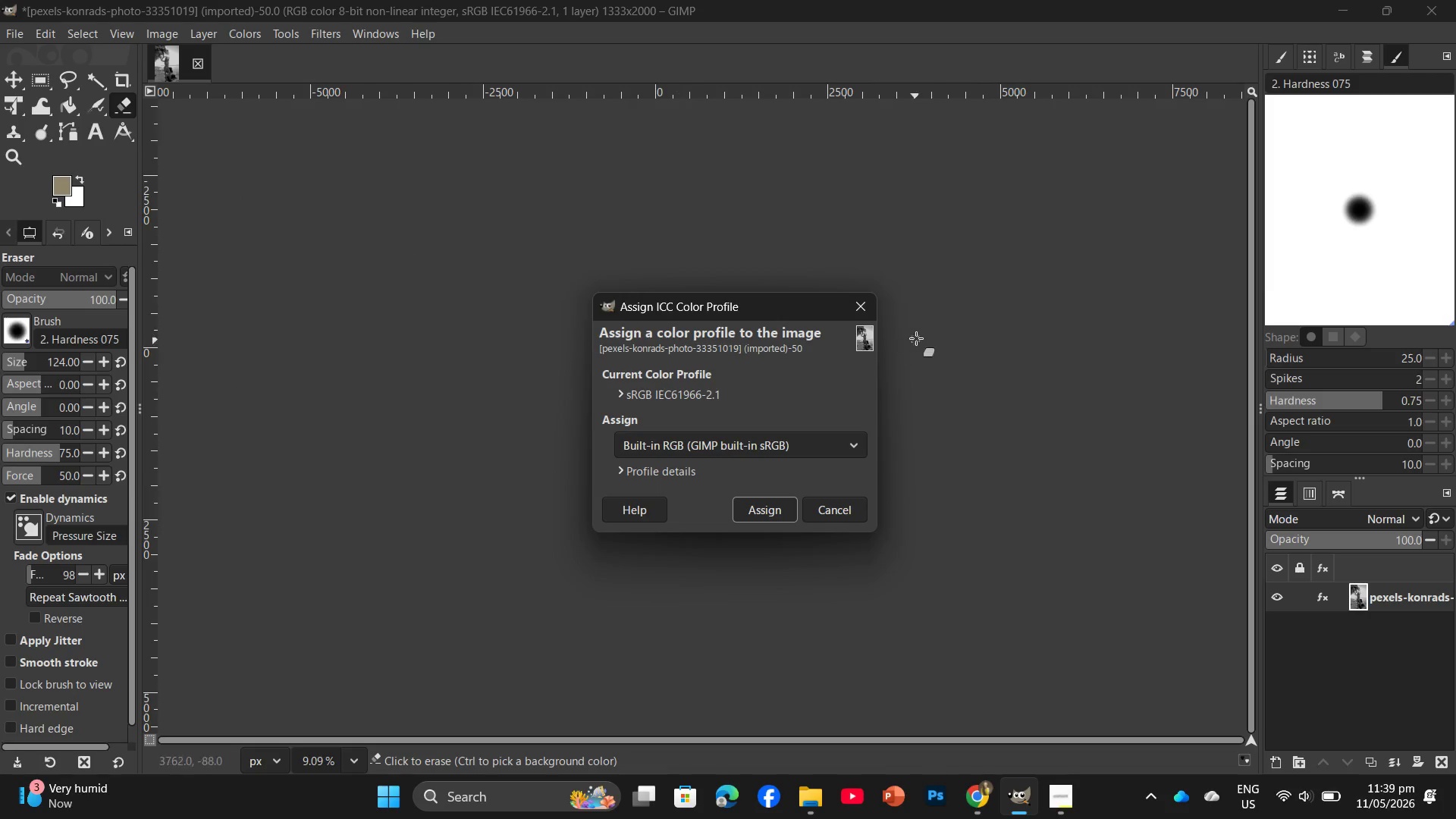 
left_click([851, 312])
 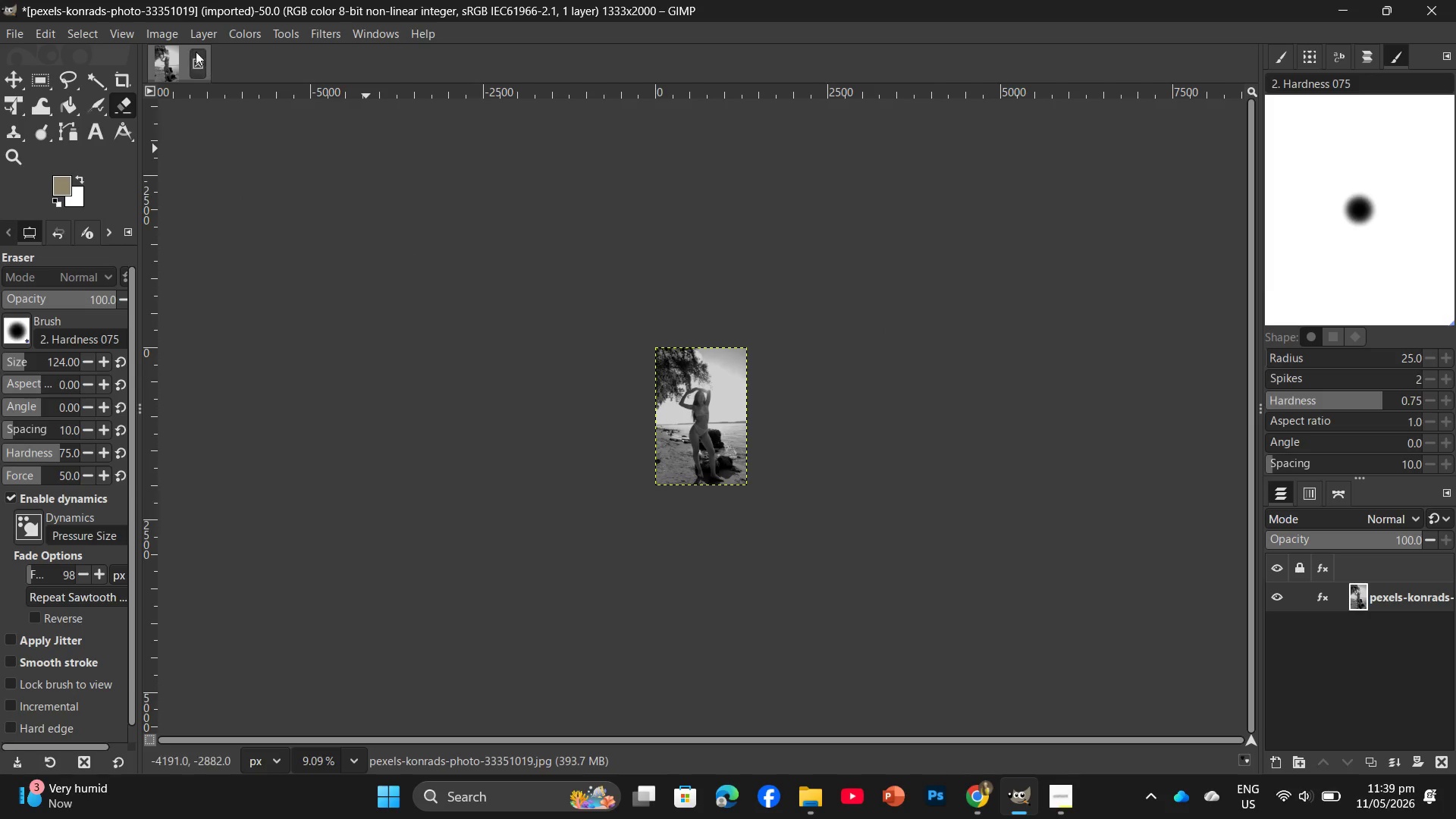 
left_click([174, 33])
 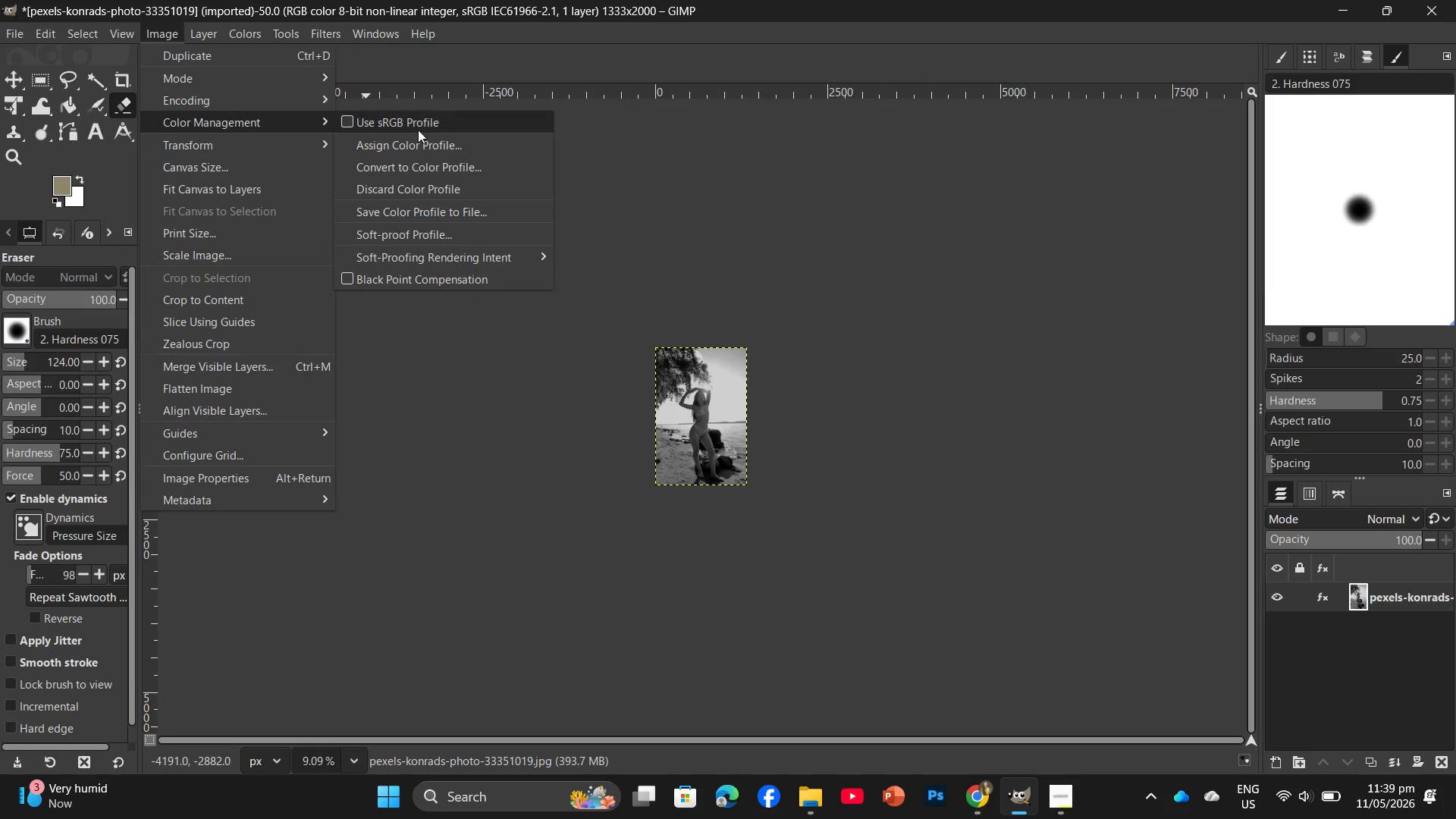 
left_click([403, 124])
 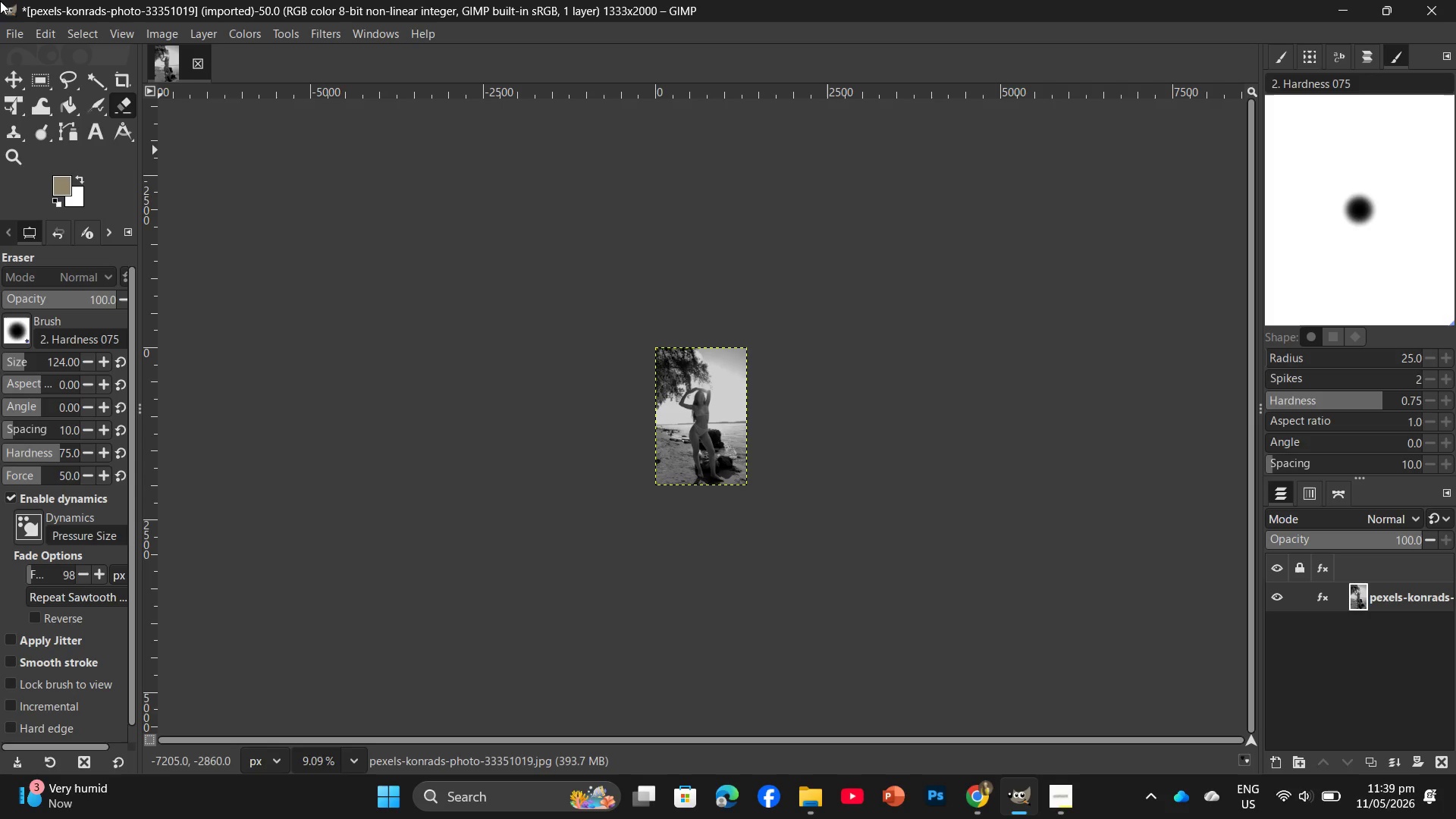 
left_click([18, 39])
 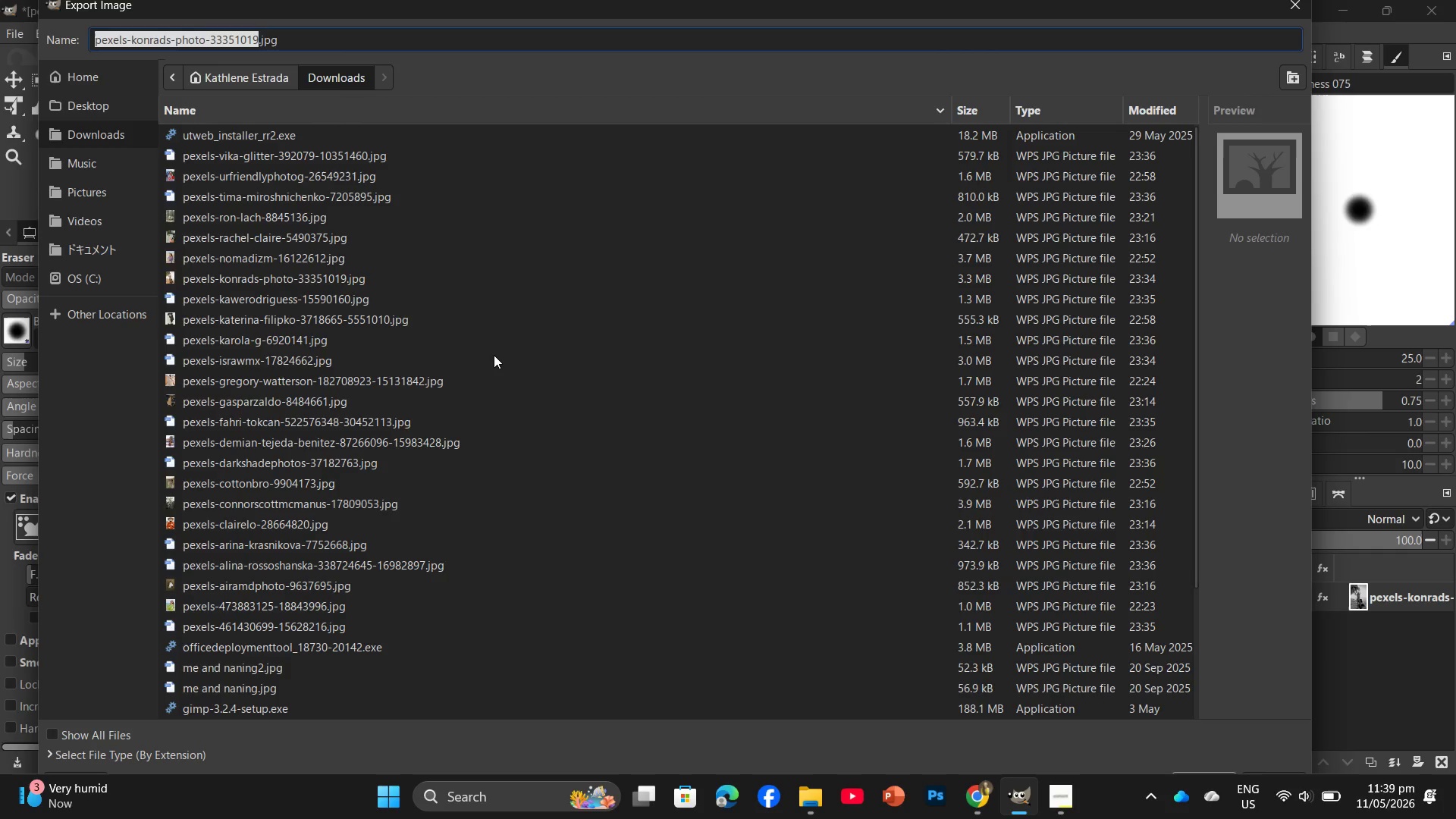 
wait(5.27)
 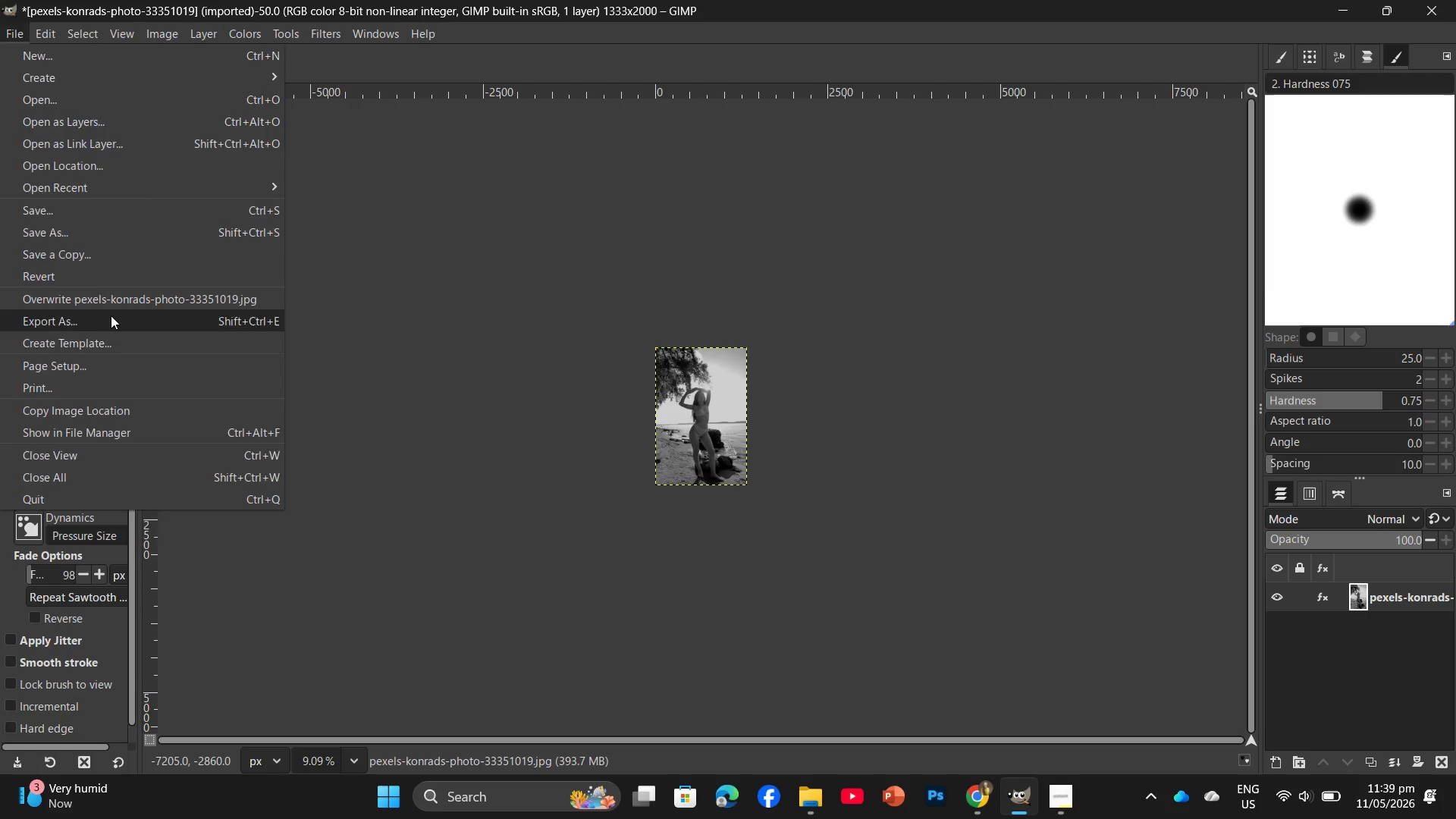 
left_click([103, 103])
 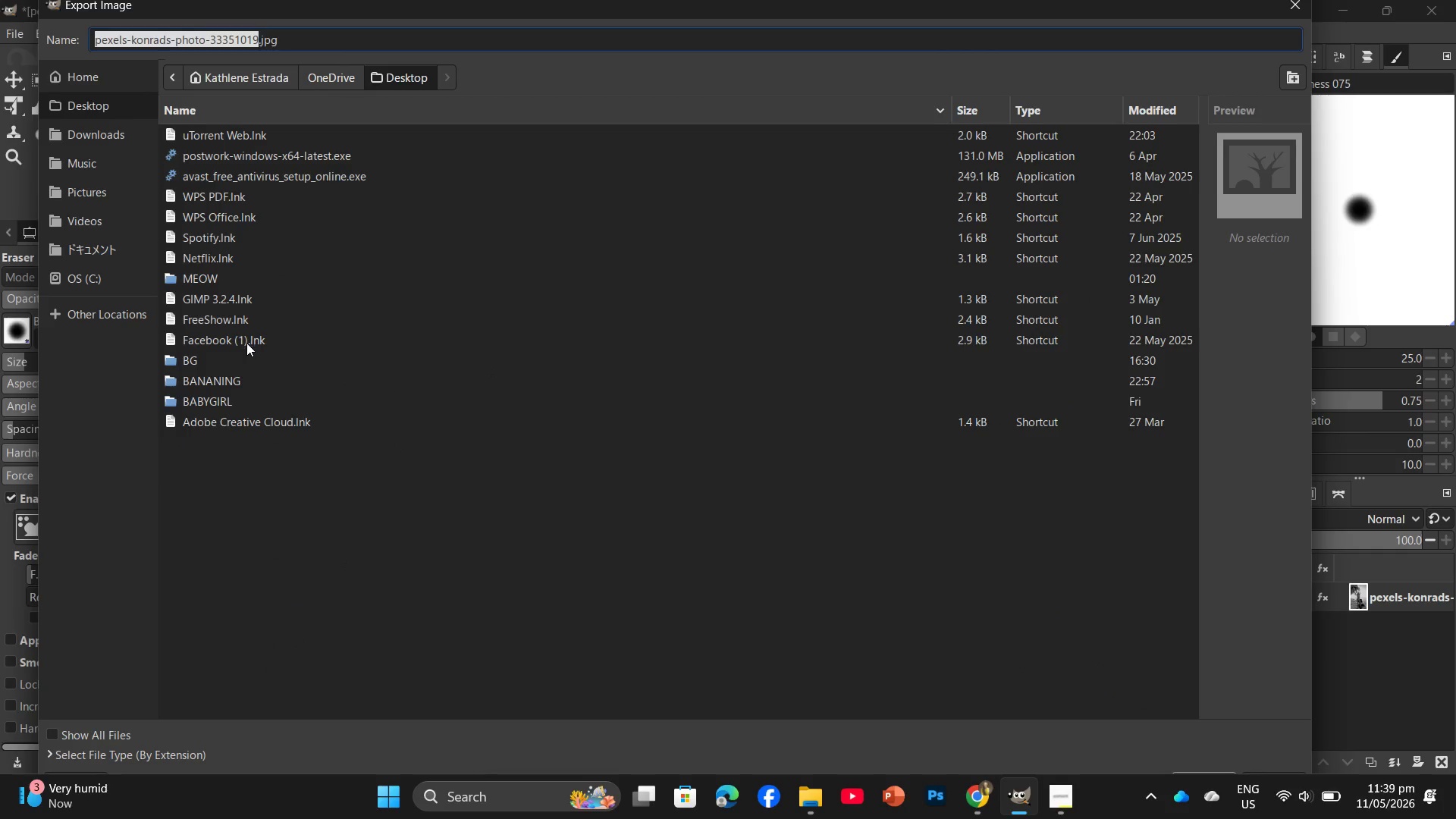 
double_click([224, 376])
 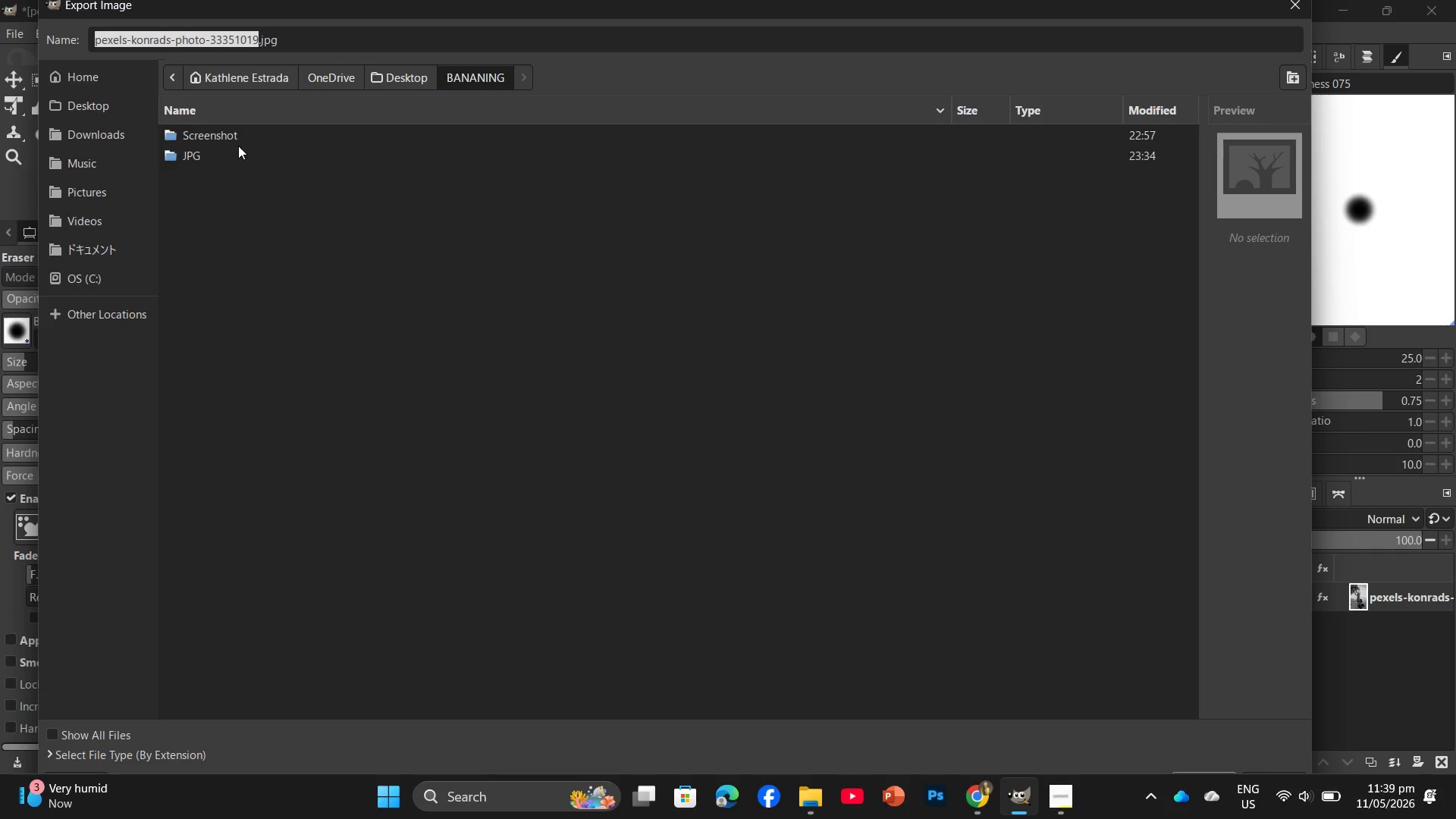 
left_click_drag(start_coordinate=[233, 154], to_coordinate=[231, 159])
 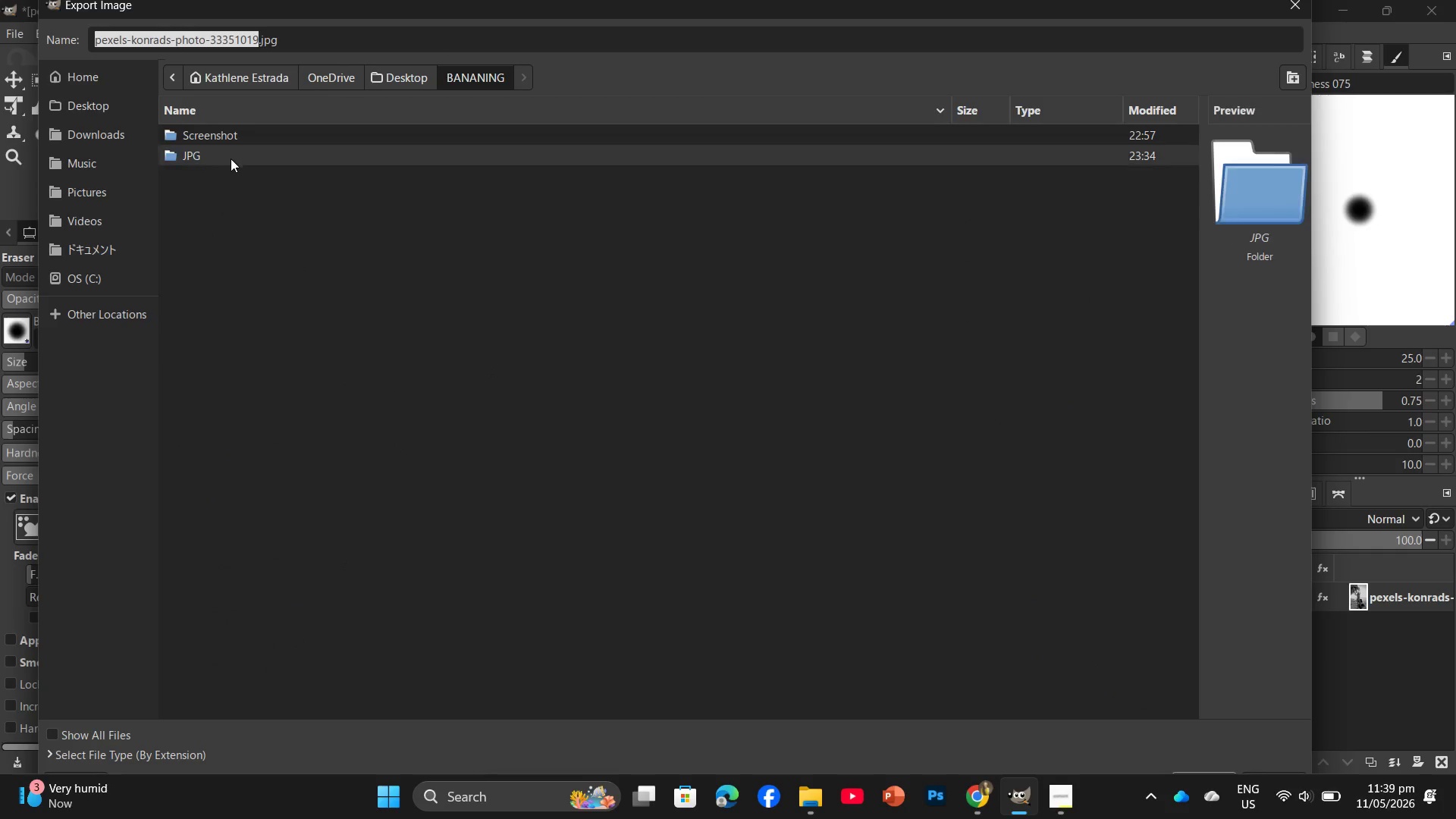 
double_click([231, 159])
 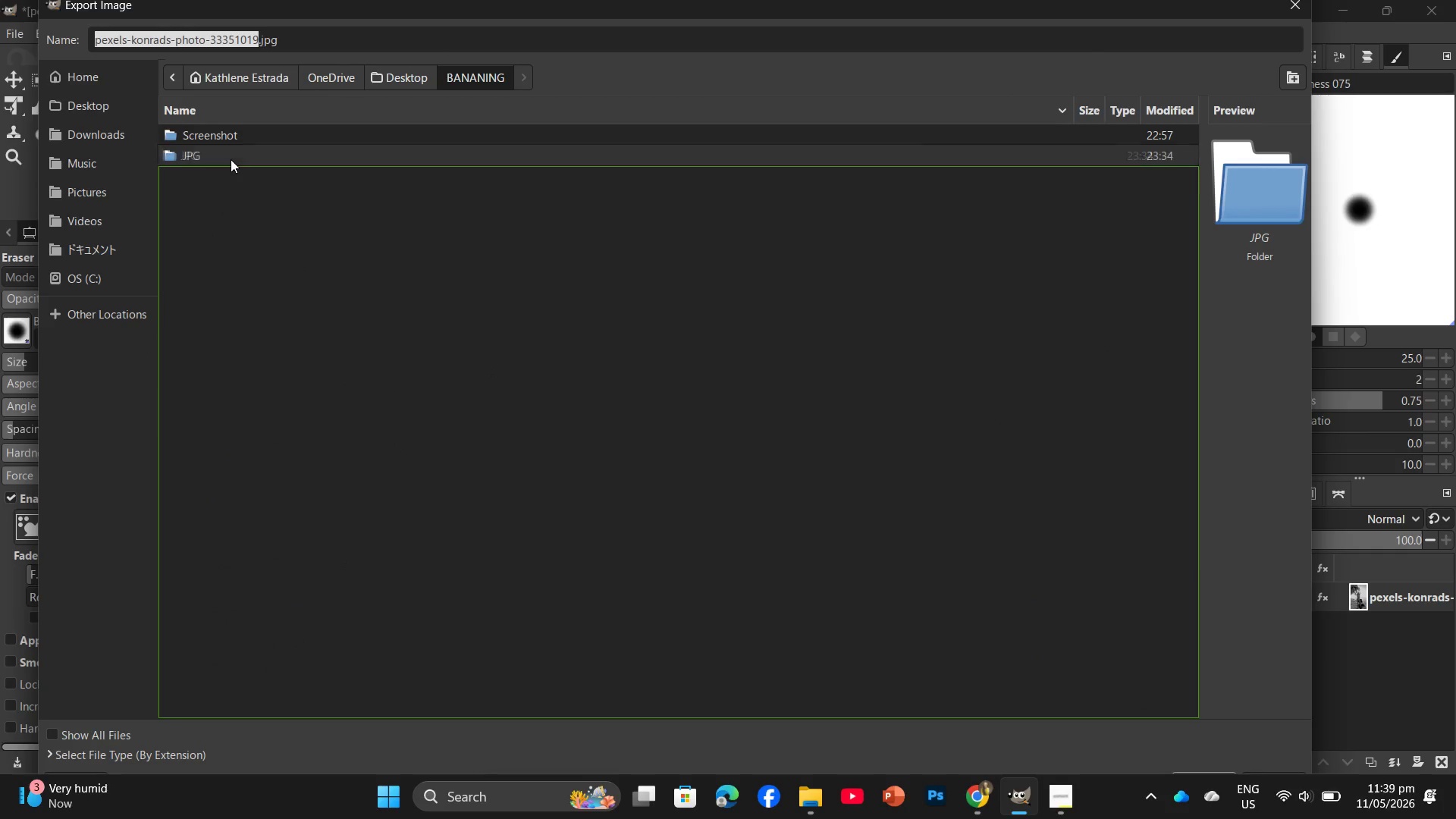 
triple_click([231, 159])
 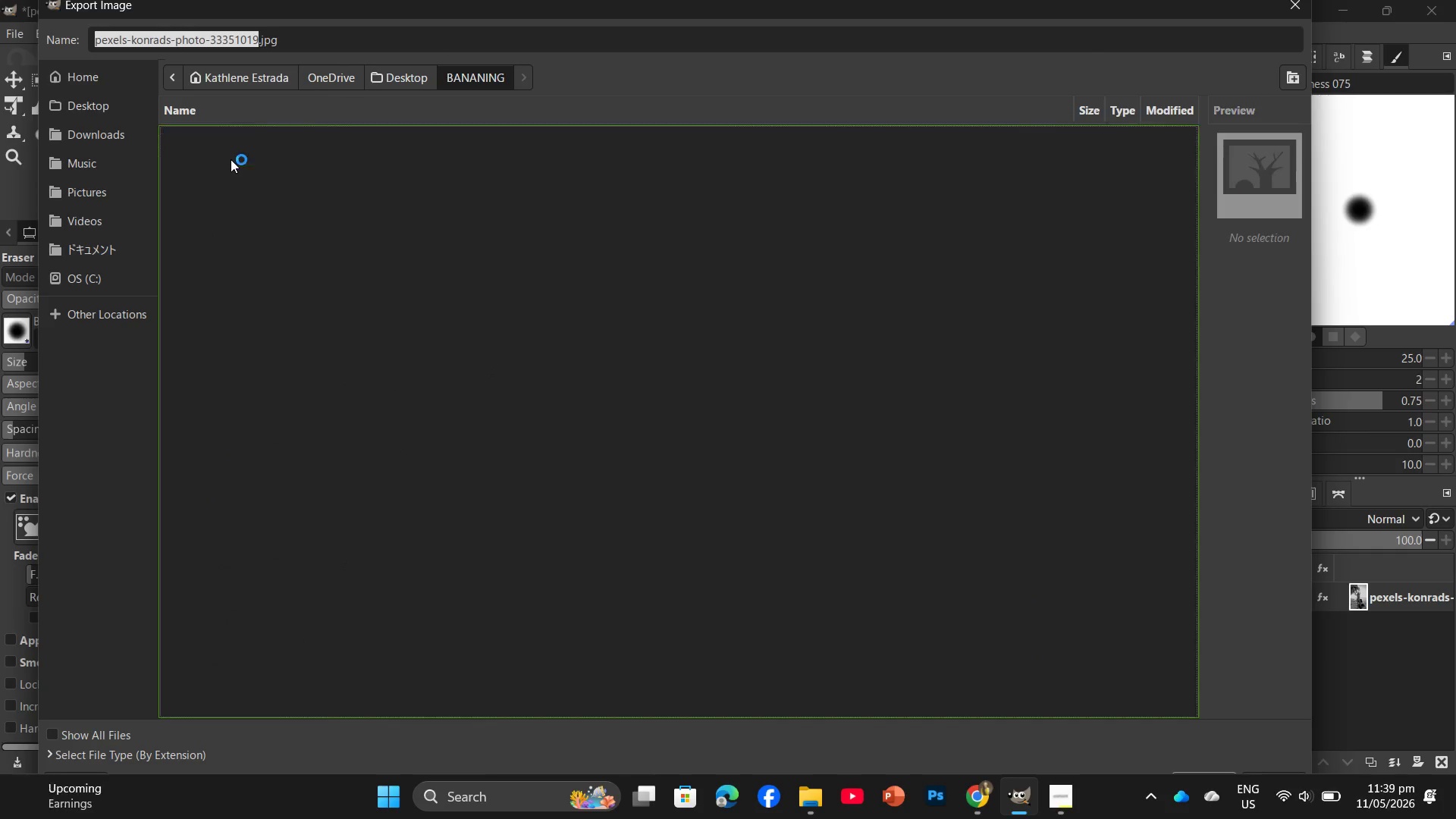 
triple_click([231, 159])
 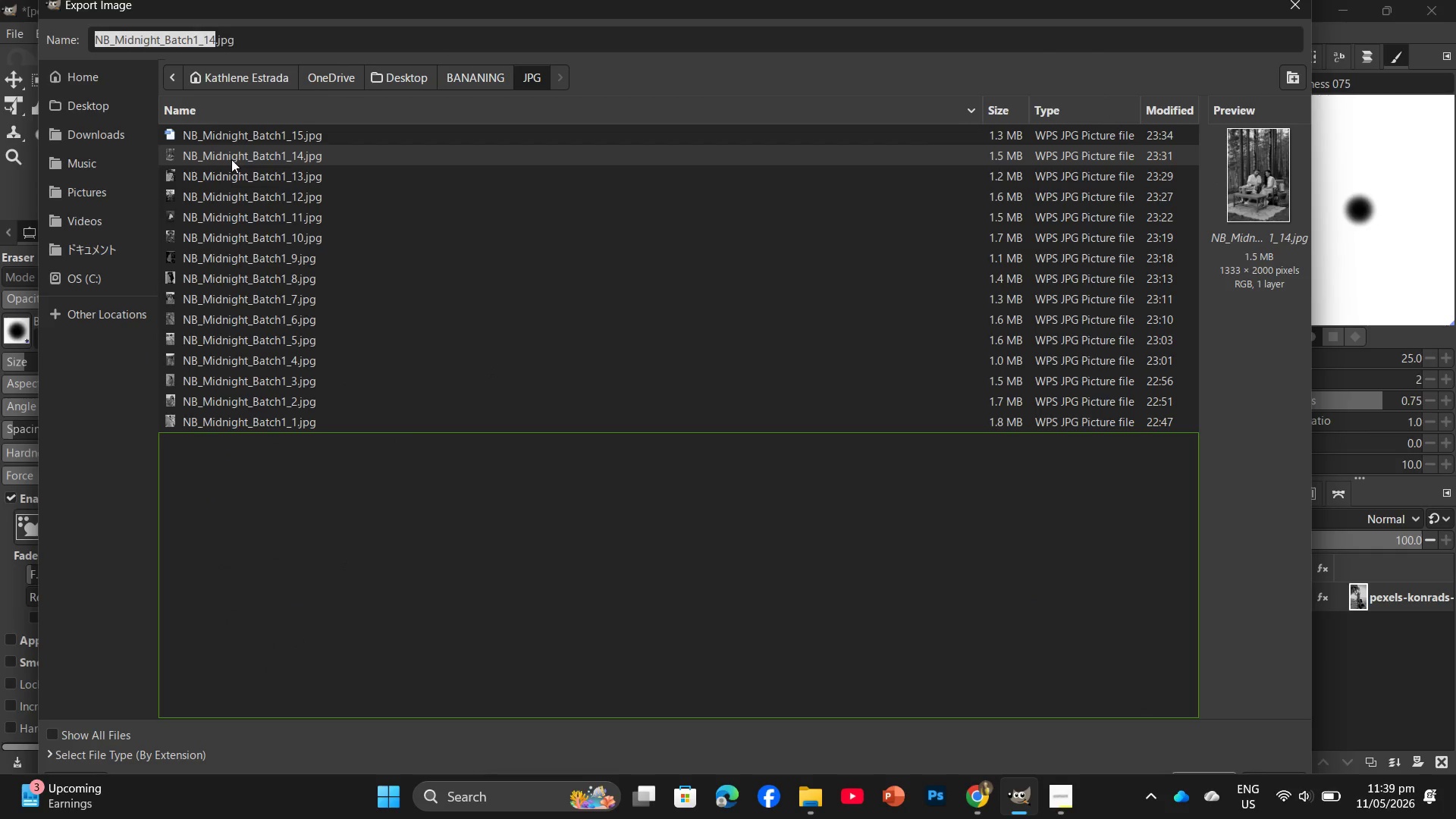 
left_click([246, 142])
 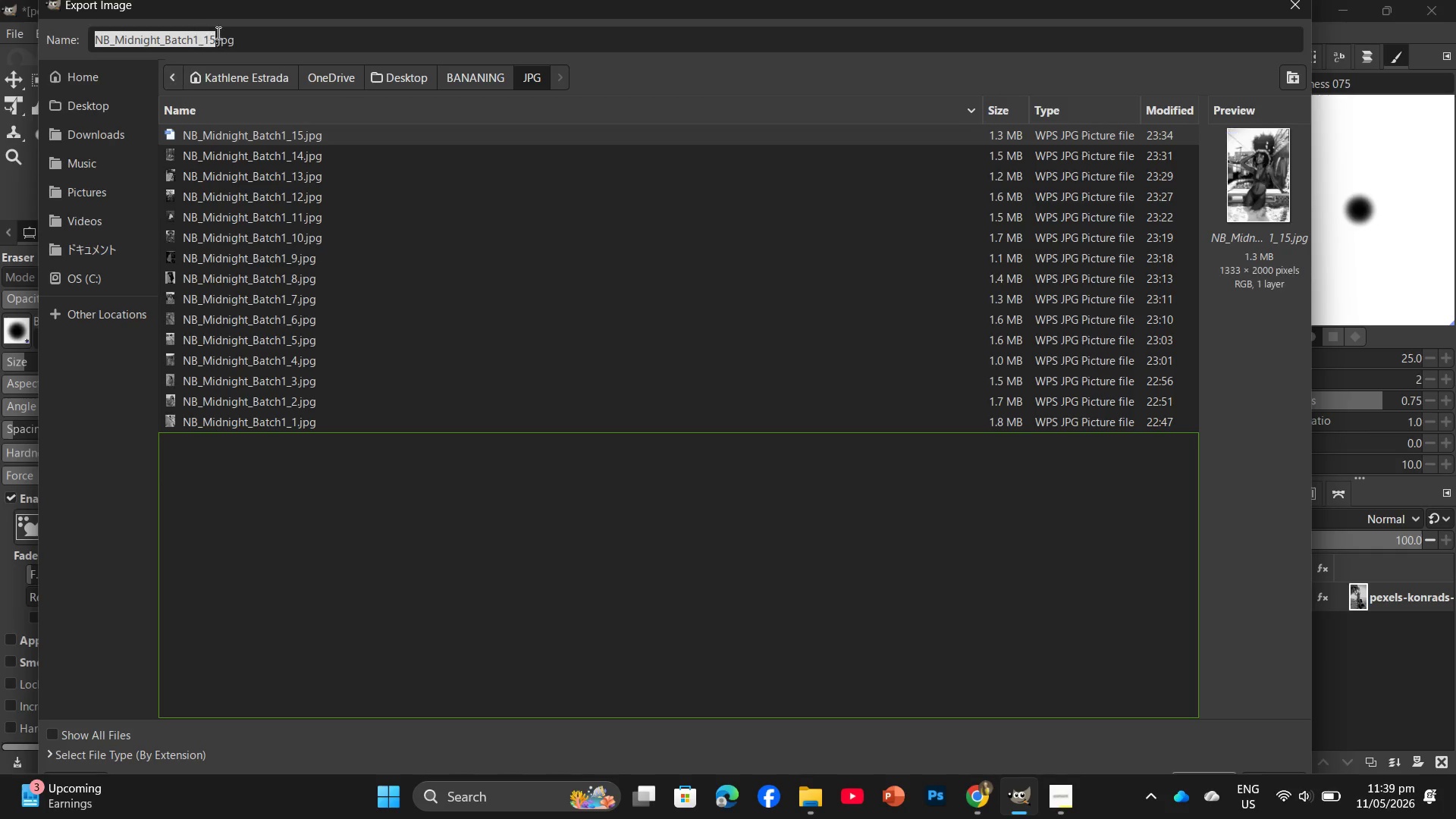 
left_click([217, 33])
 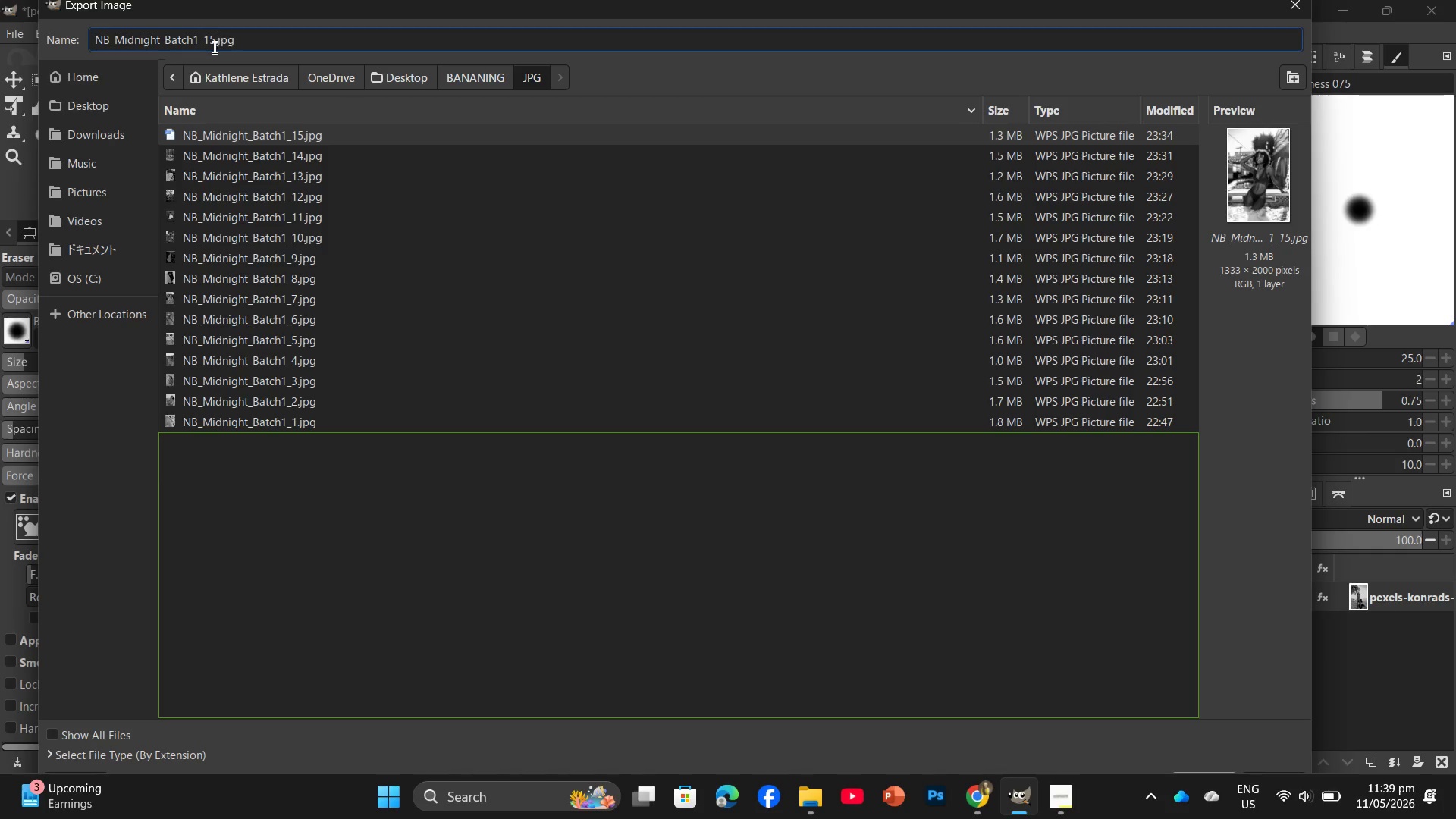 
left_click([213, 45])
 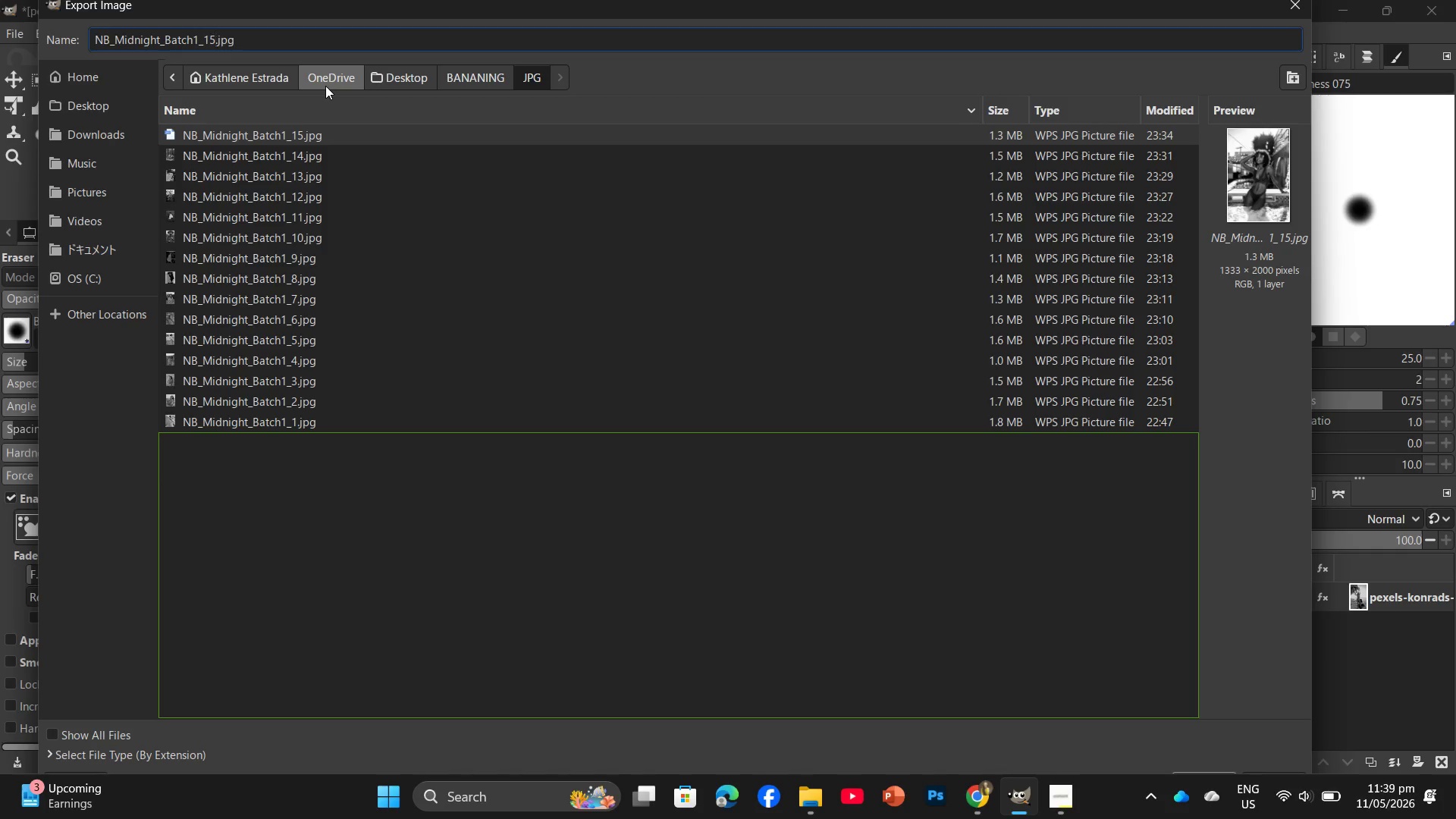 
key(Backspace)
 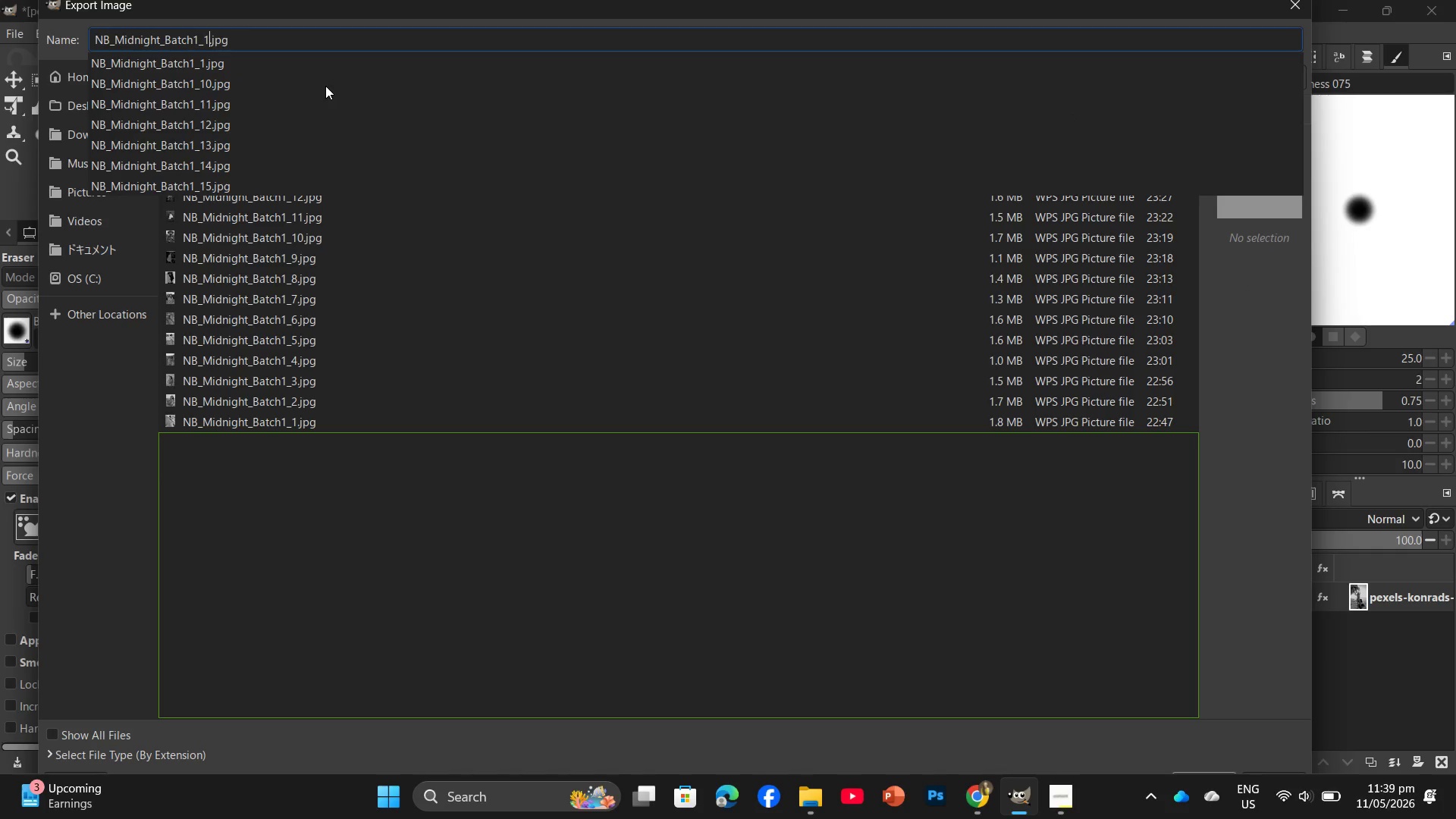 
key(Numpad6)
 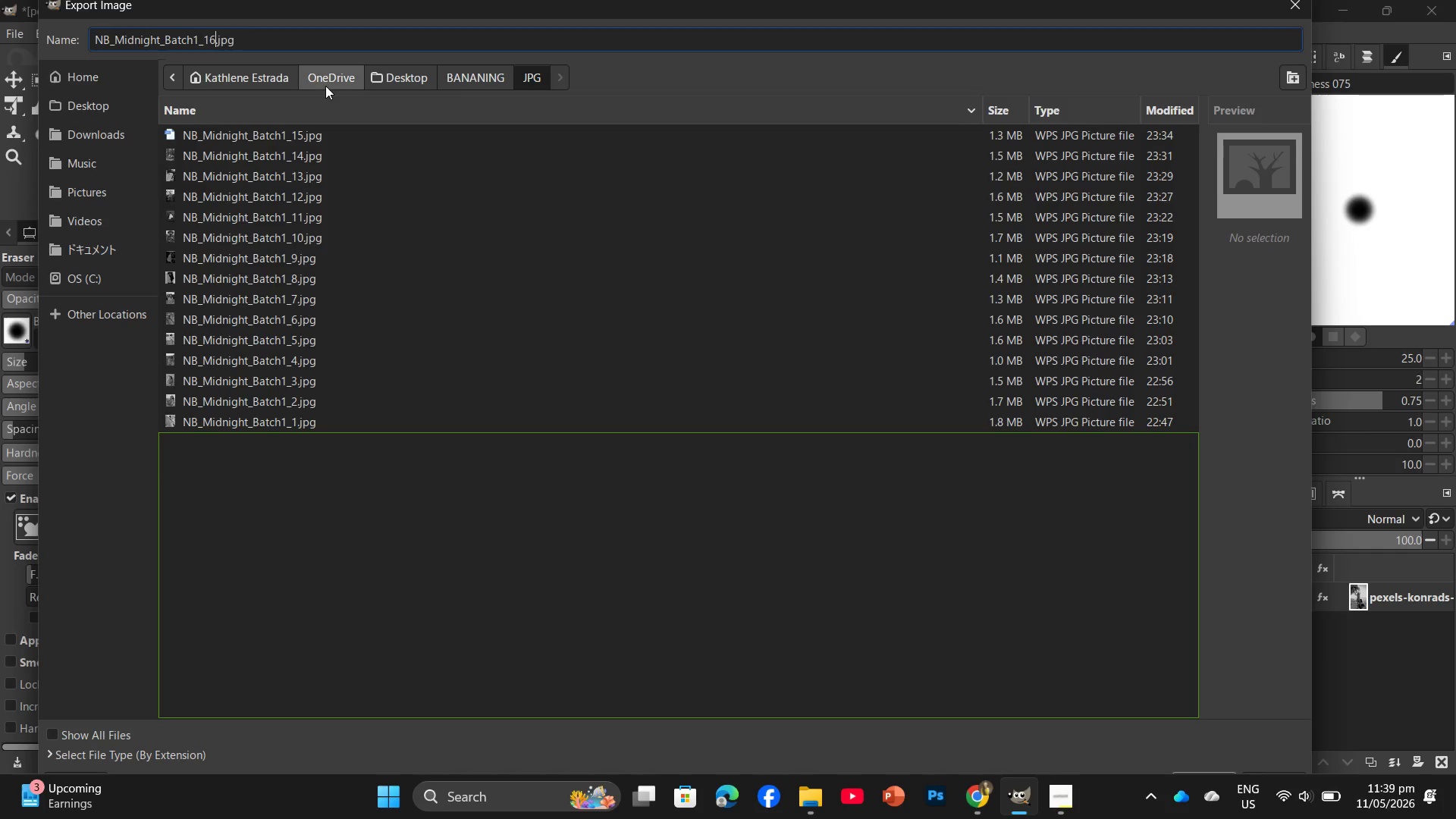 
key(Enter)
 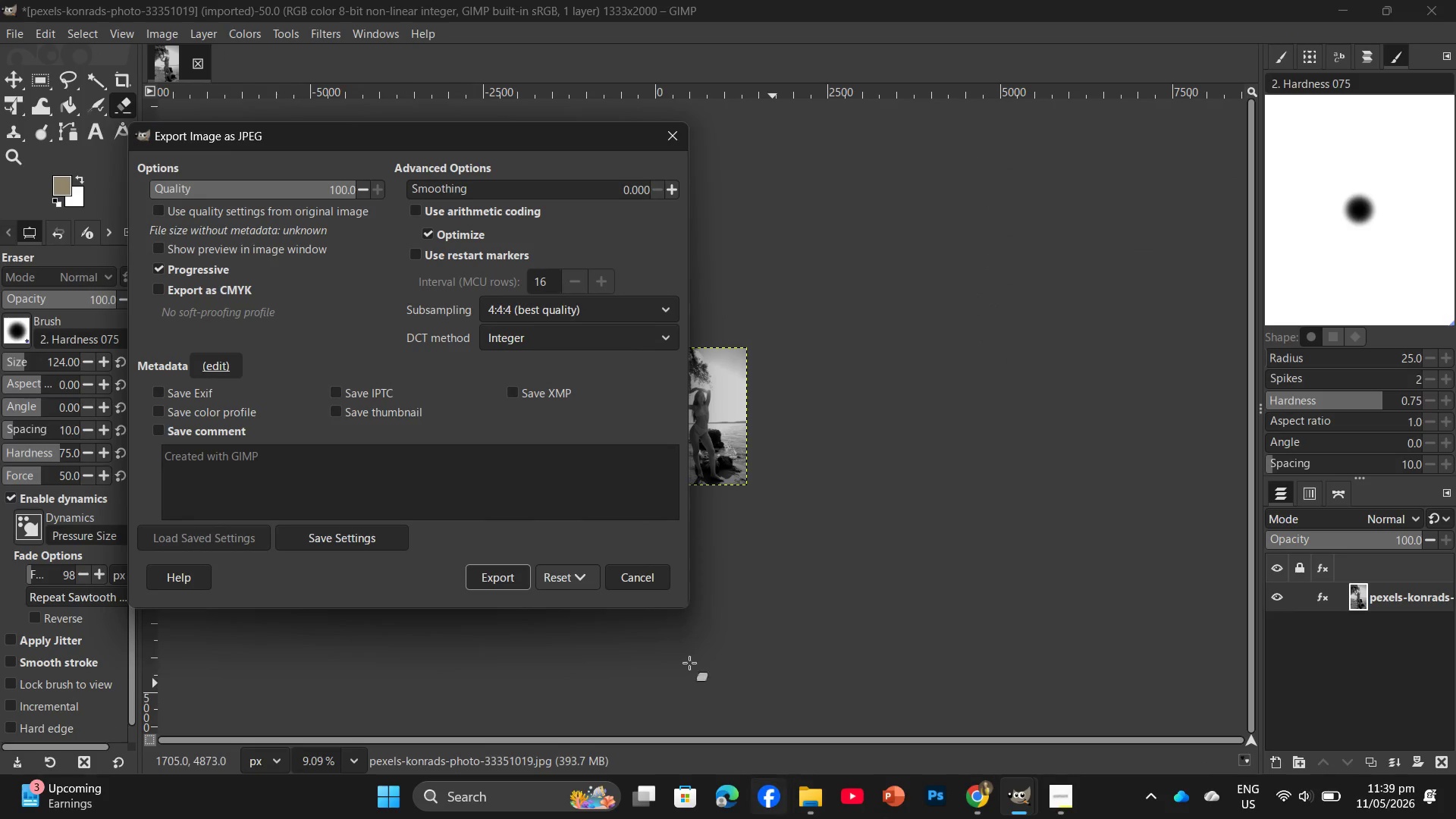 
left_click([518, 579])
 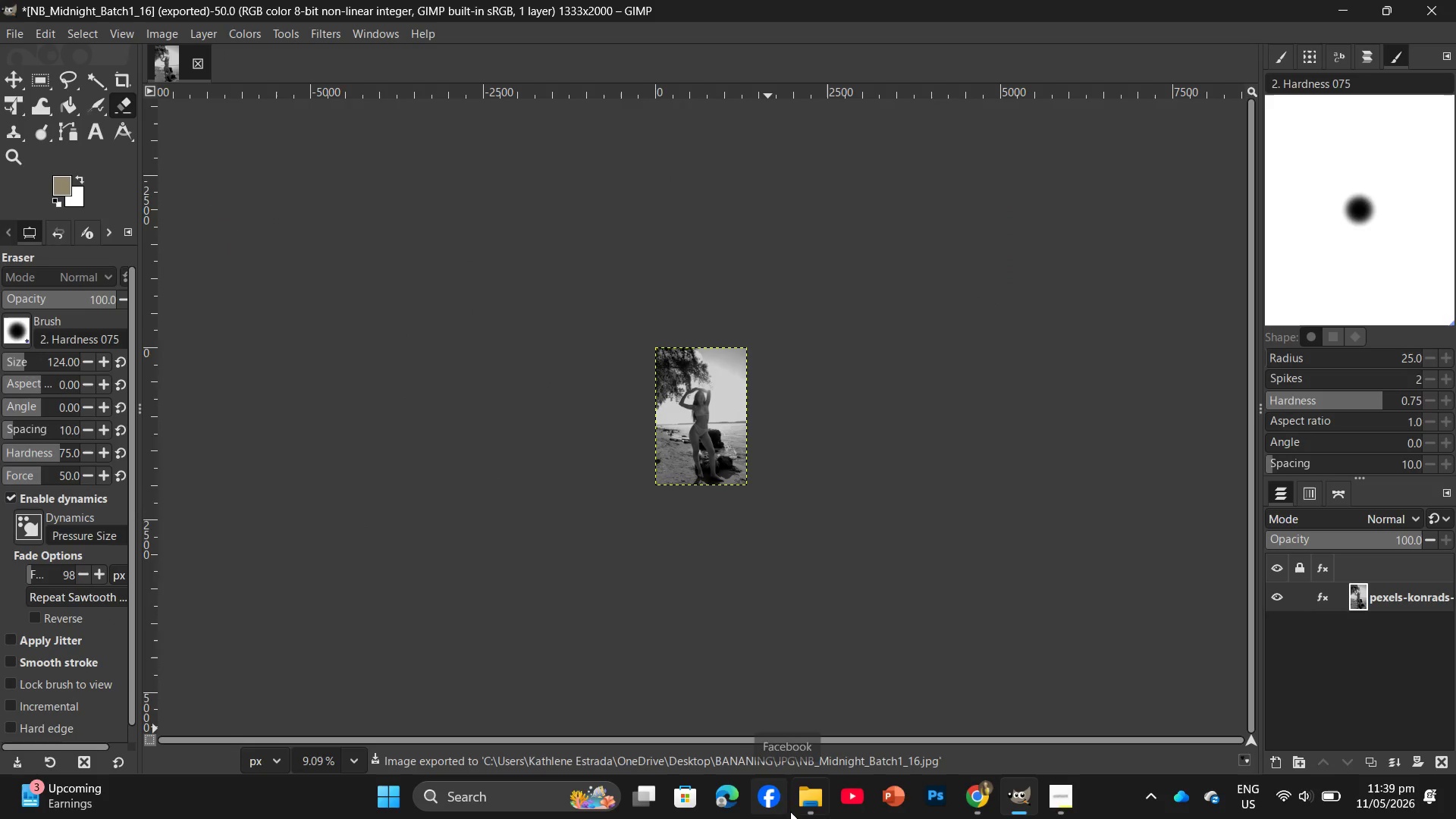 
left_click([807, 734])
 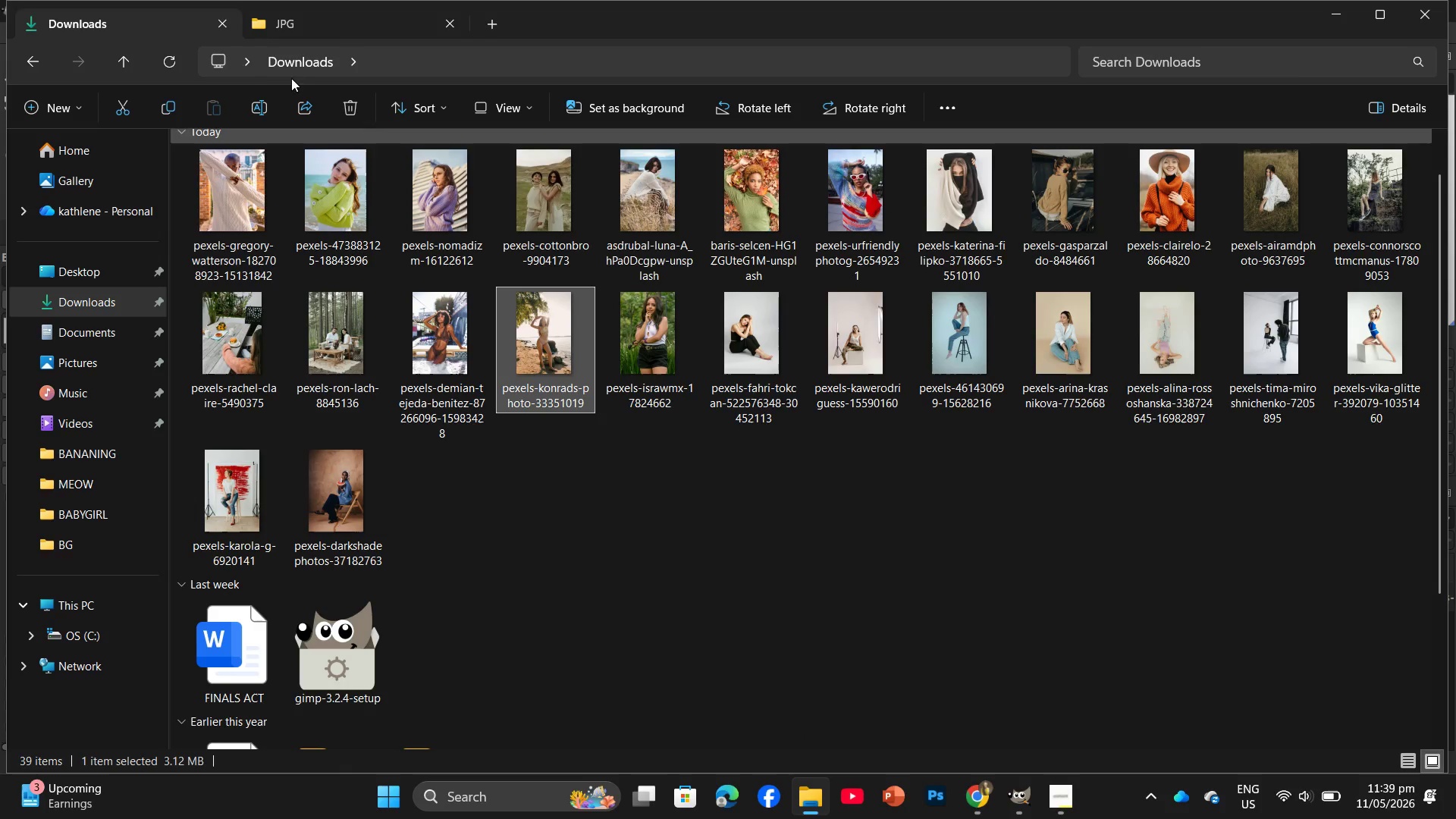 
left_click([265, 33])
 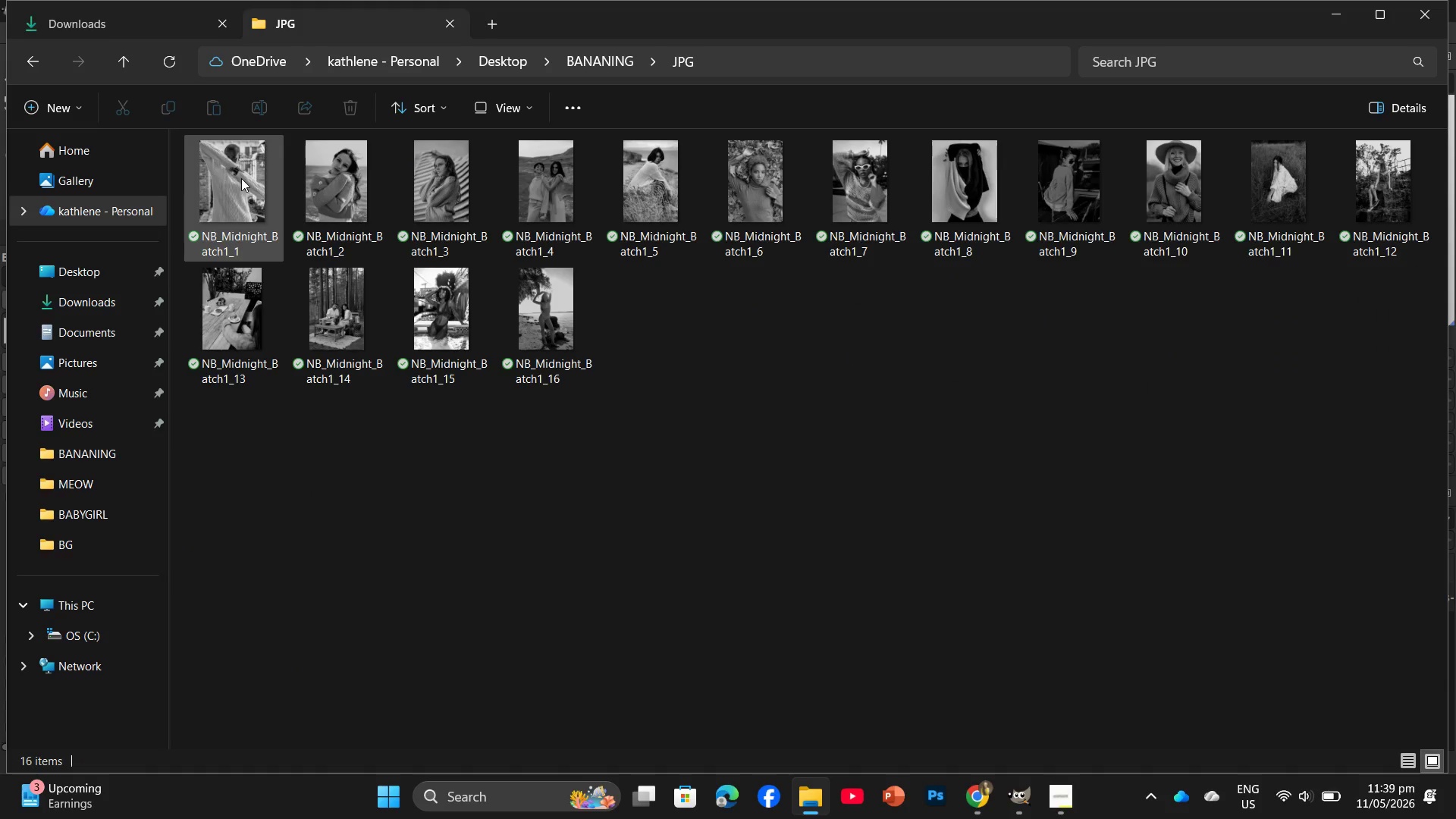 
left_click_drag(start_coordinate=[239, 234], to_coordinate=[243, 72])
 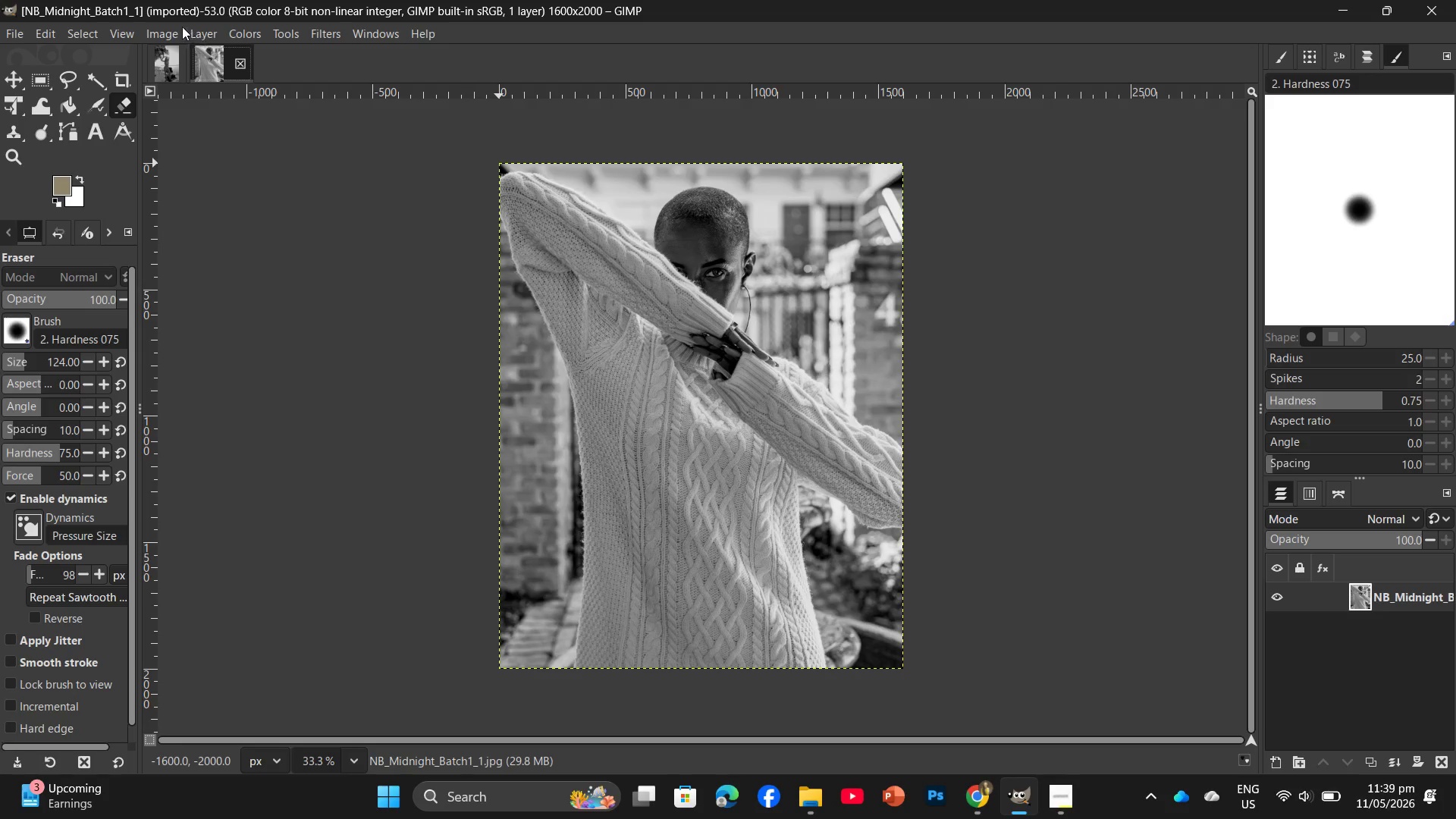 
left_click([149, 35])
 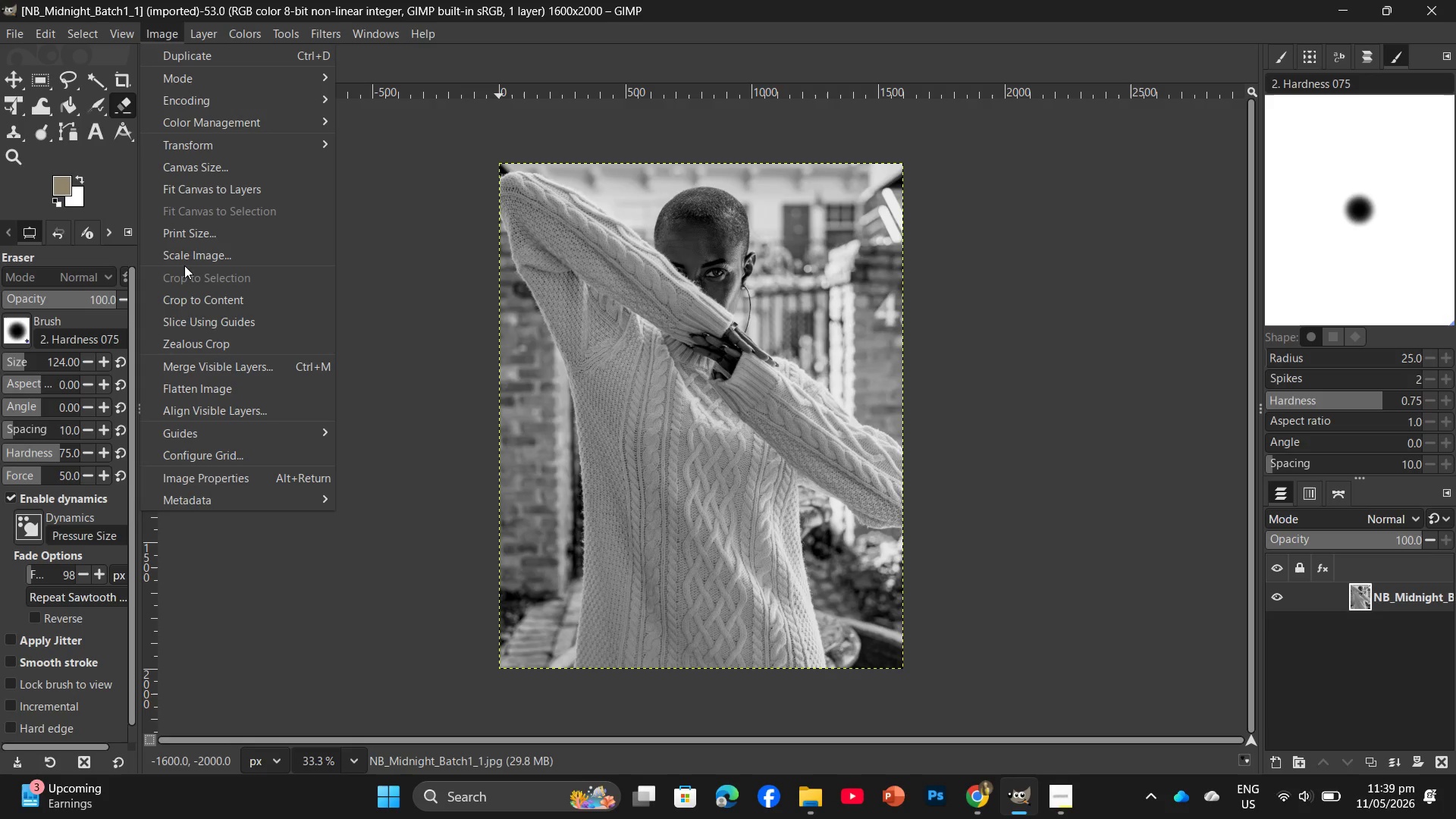 
left_click([189, 262])
 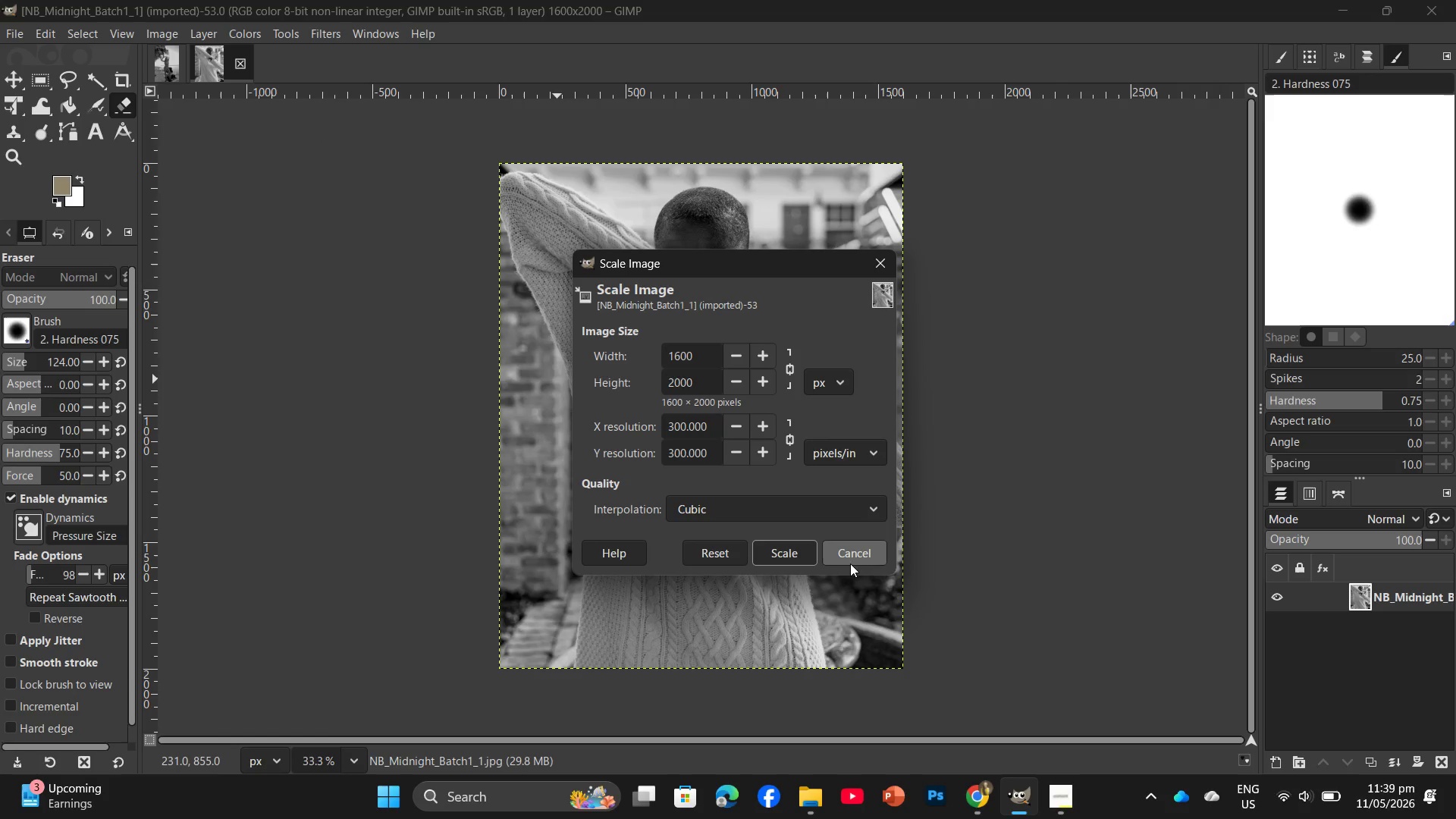 
double_click([846, 554])
 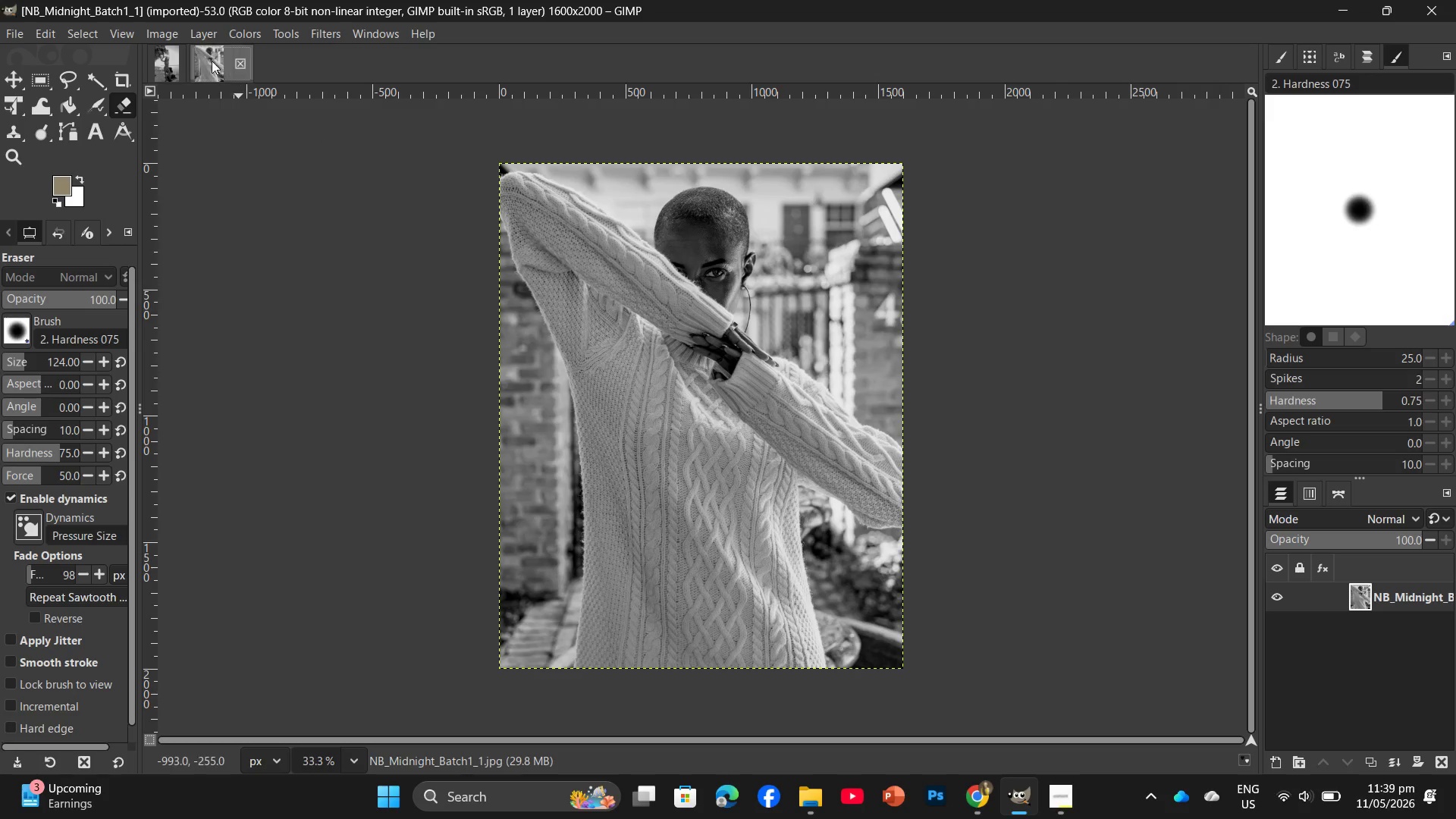 
left_click([177, 37])
 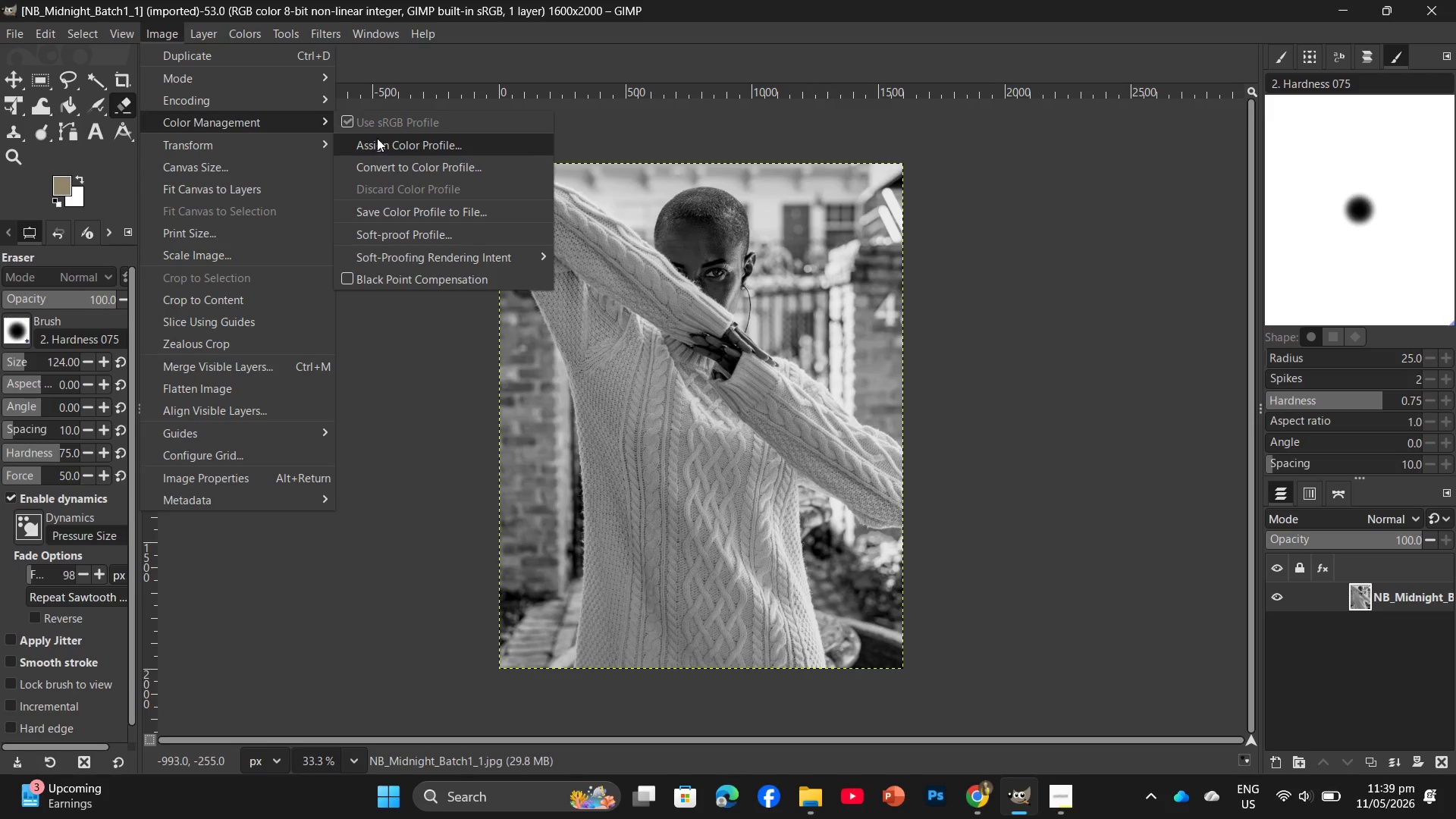 
left_click([453, 387])
 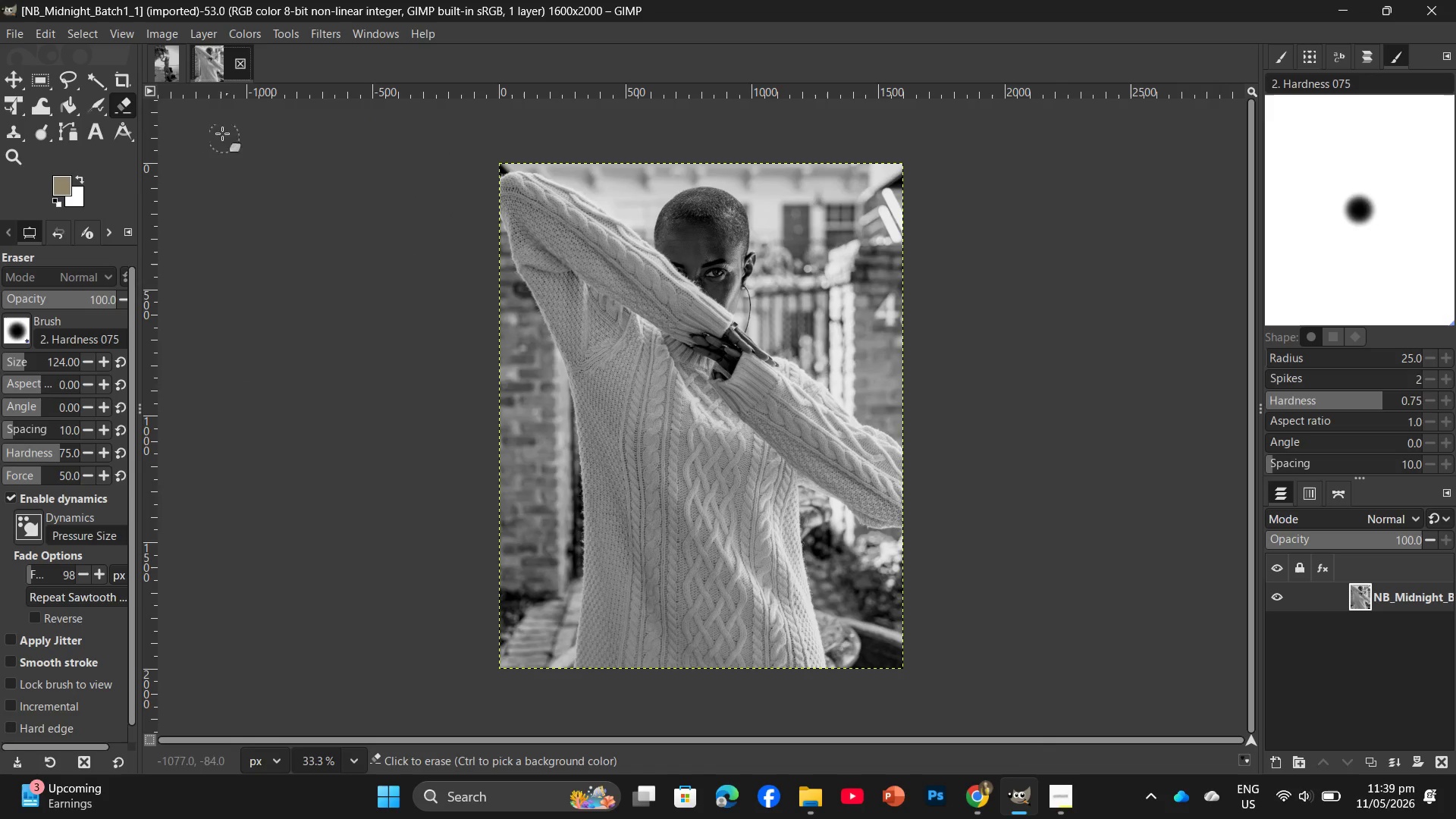 
left_click([239, 67])
 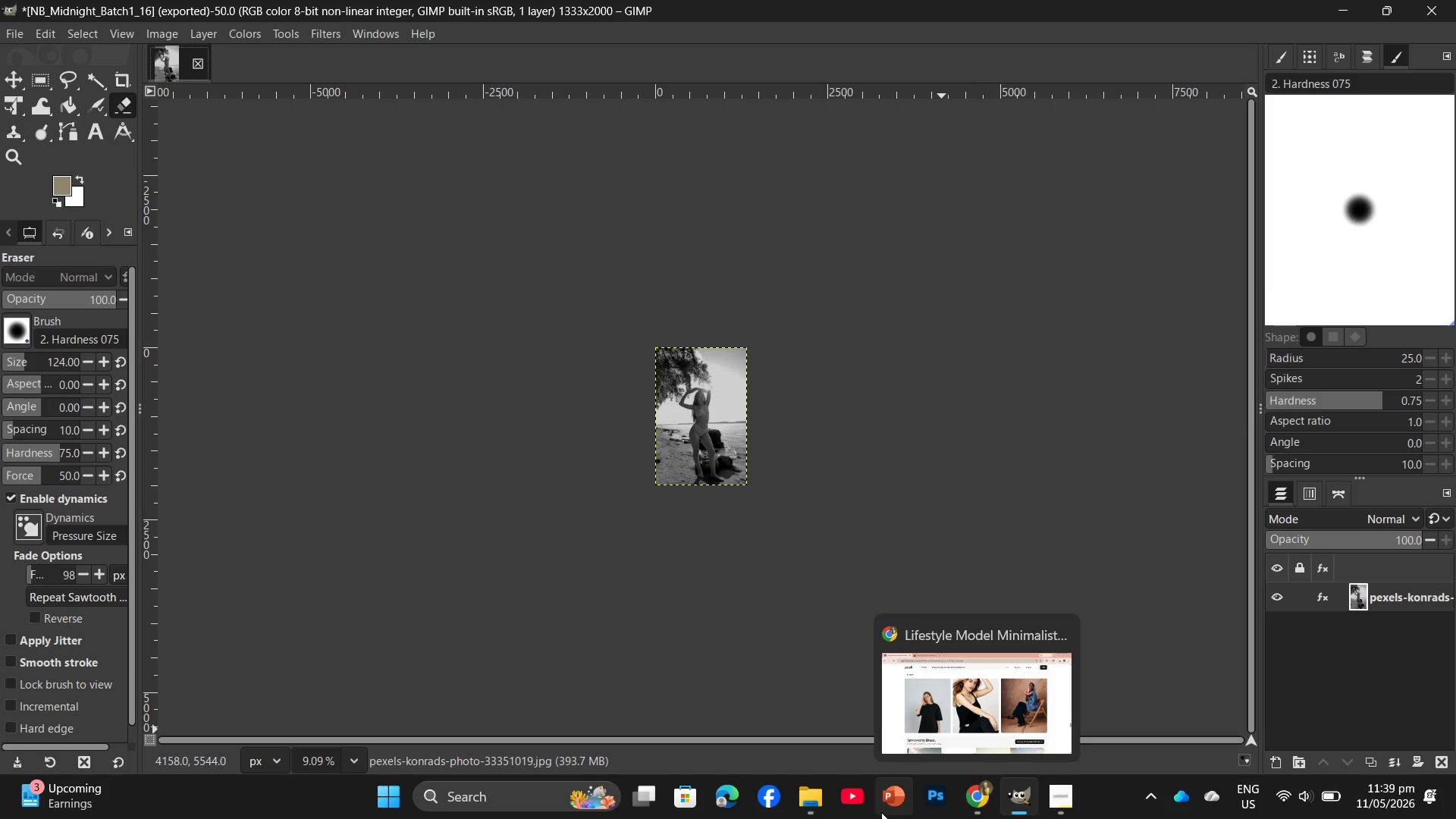 
left_click([814, 744])
 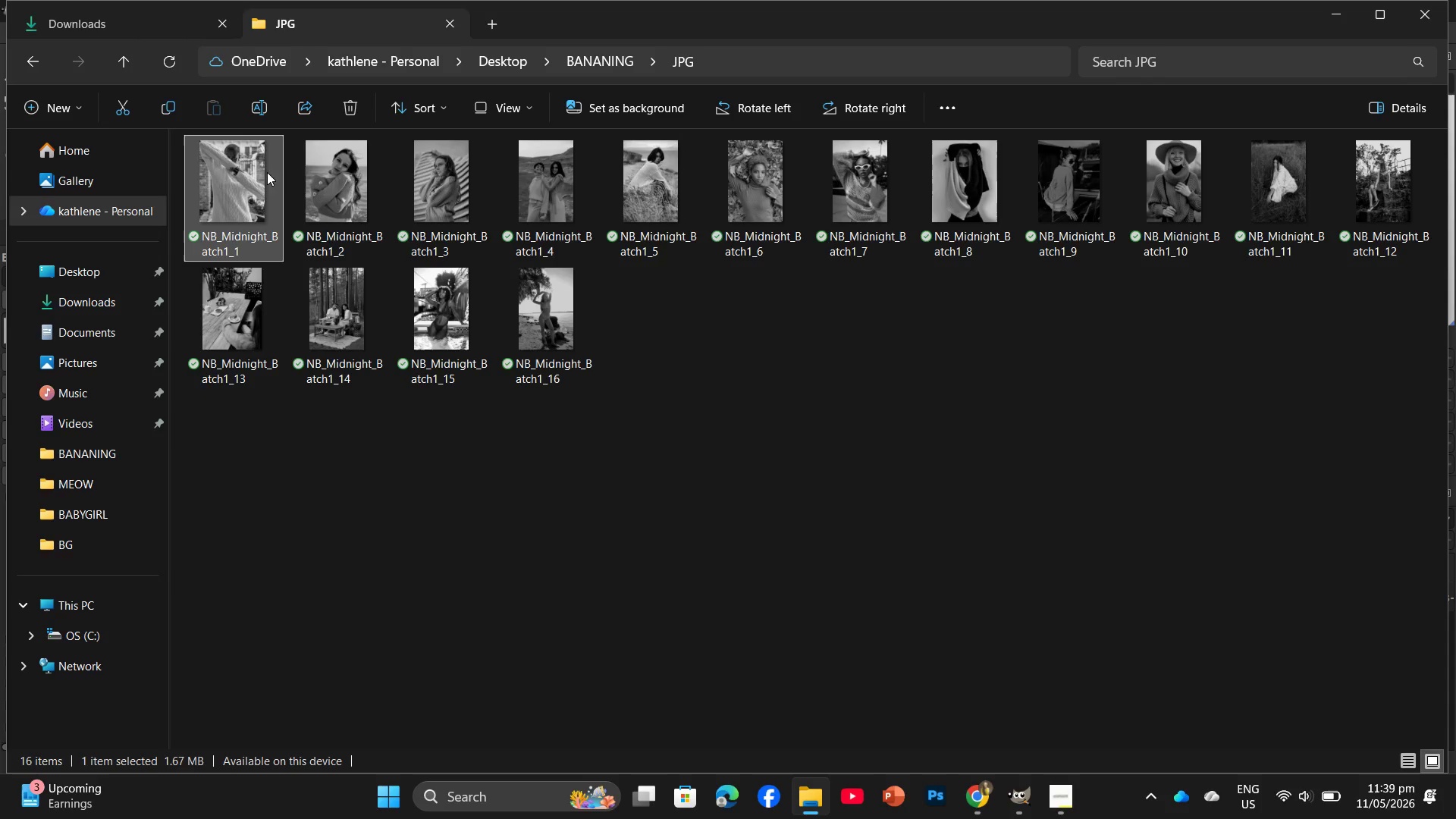 
left_click_drag(start_coordinate=[310, 169], to_coordinate=[228, 64])
 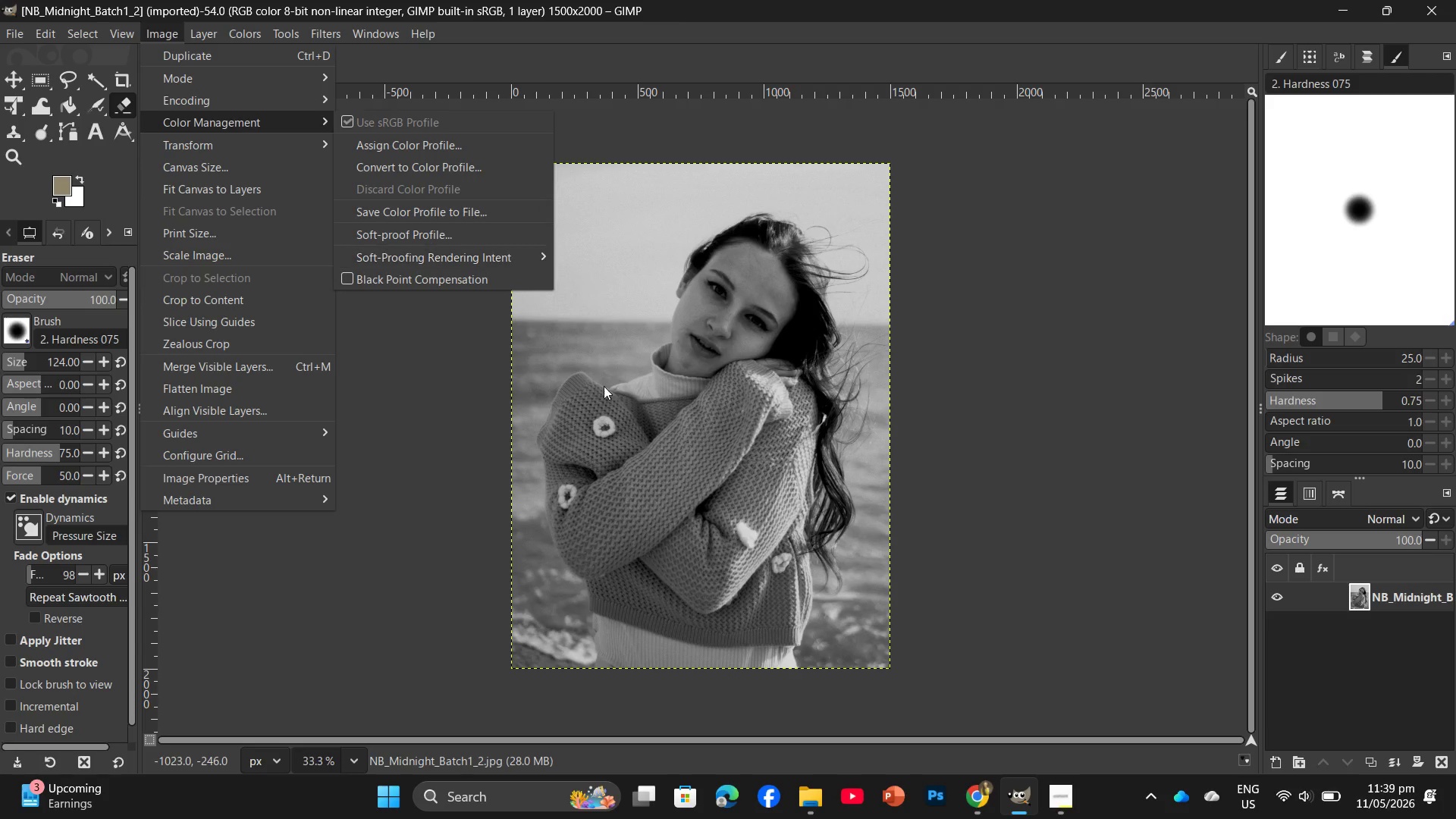 
wait(5.14)
 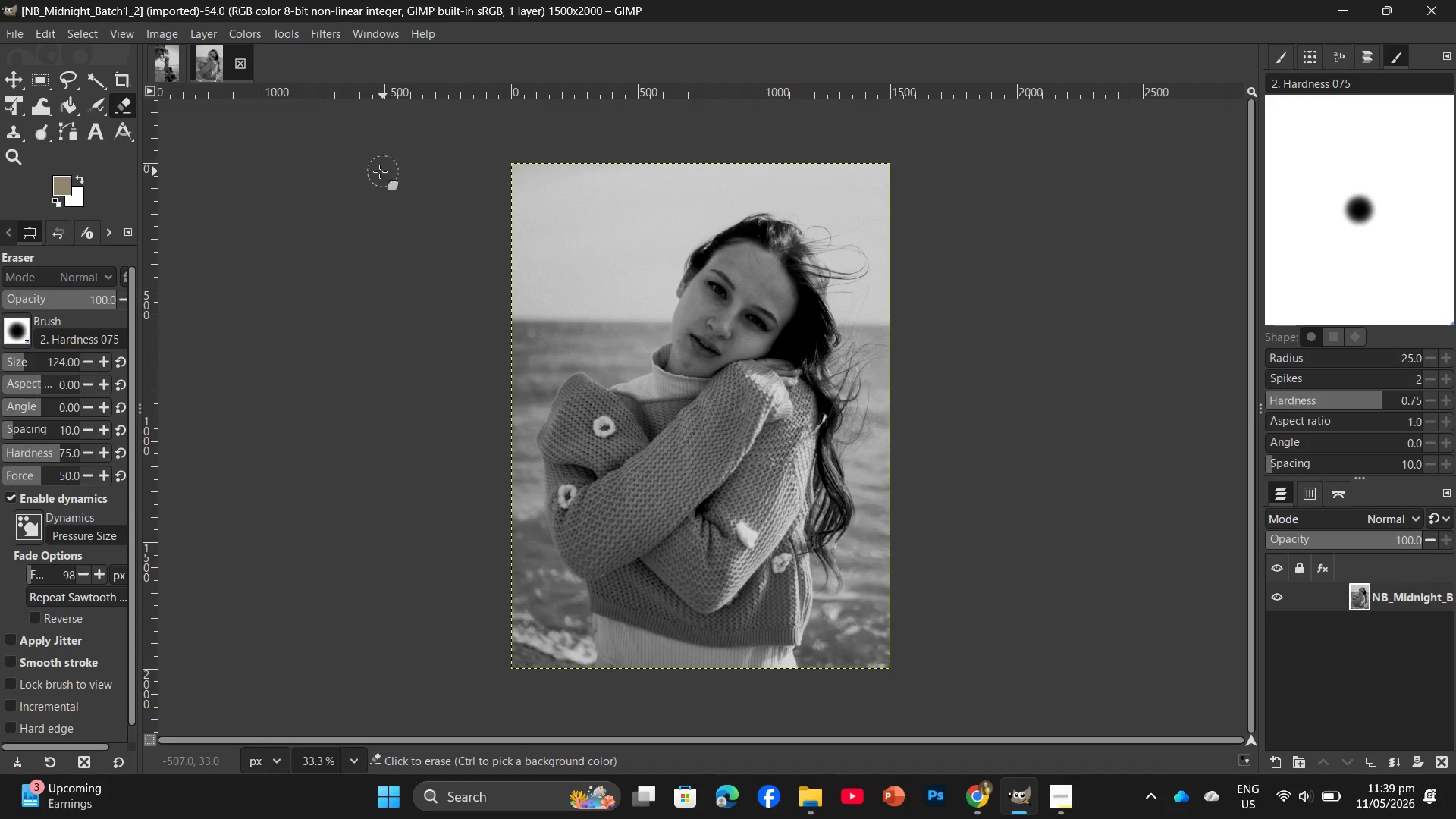 
left_click([236, 66])
 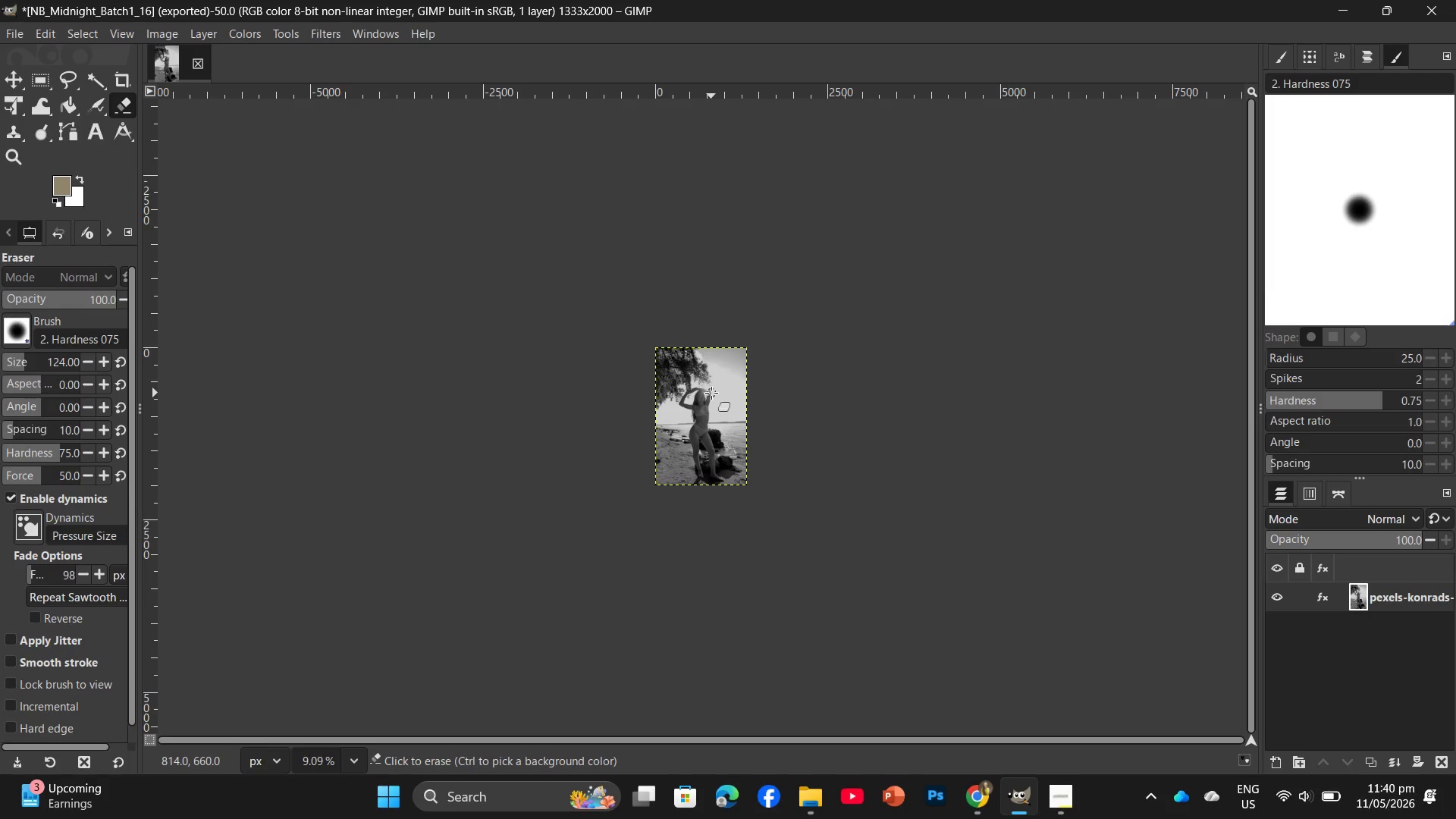 
wait(16.77)
 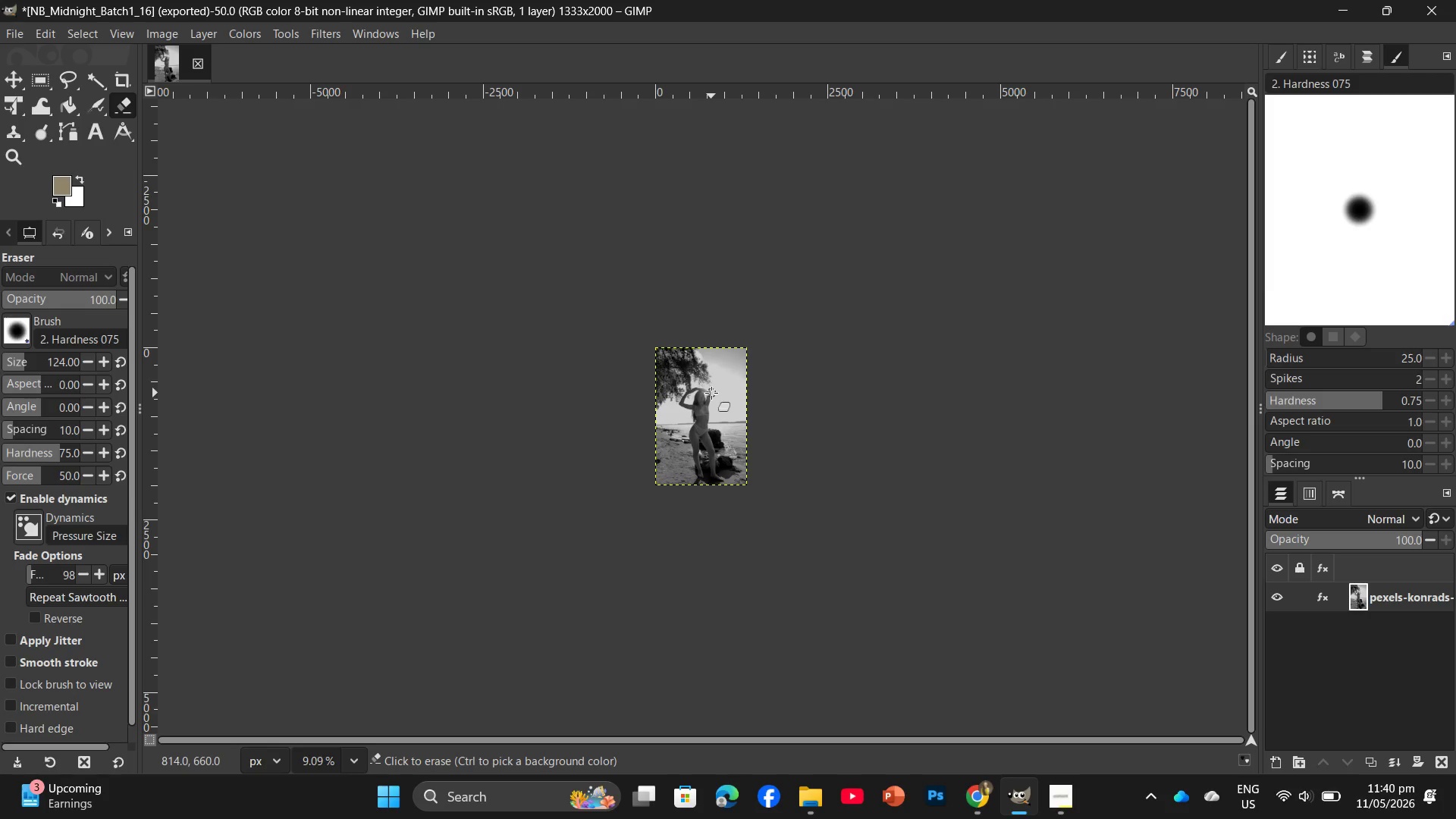 
left_click([802, 797])
 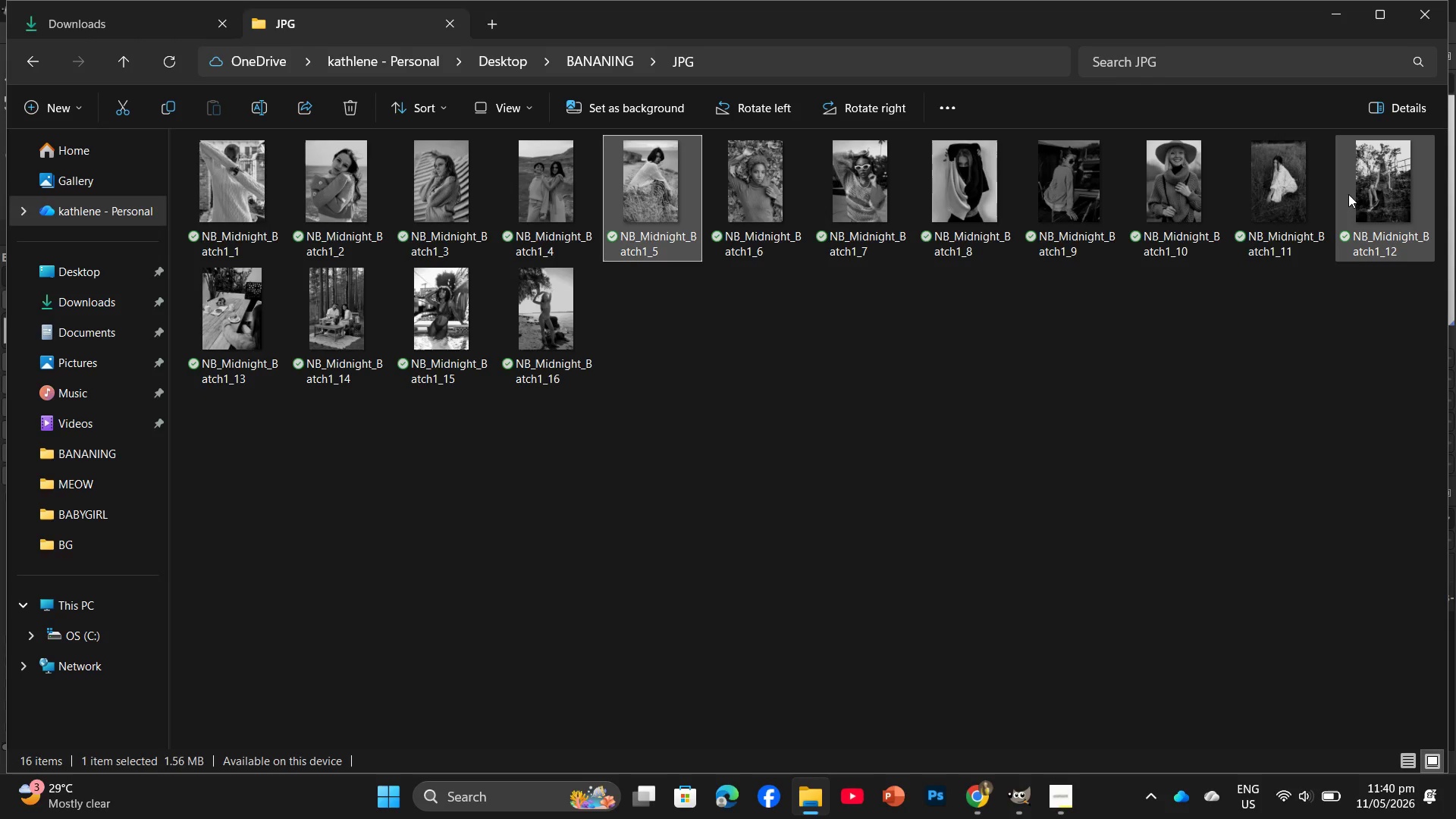 
wait(11.47)
 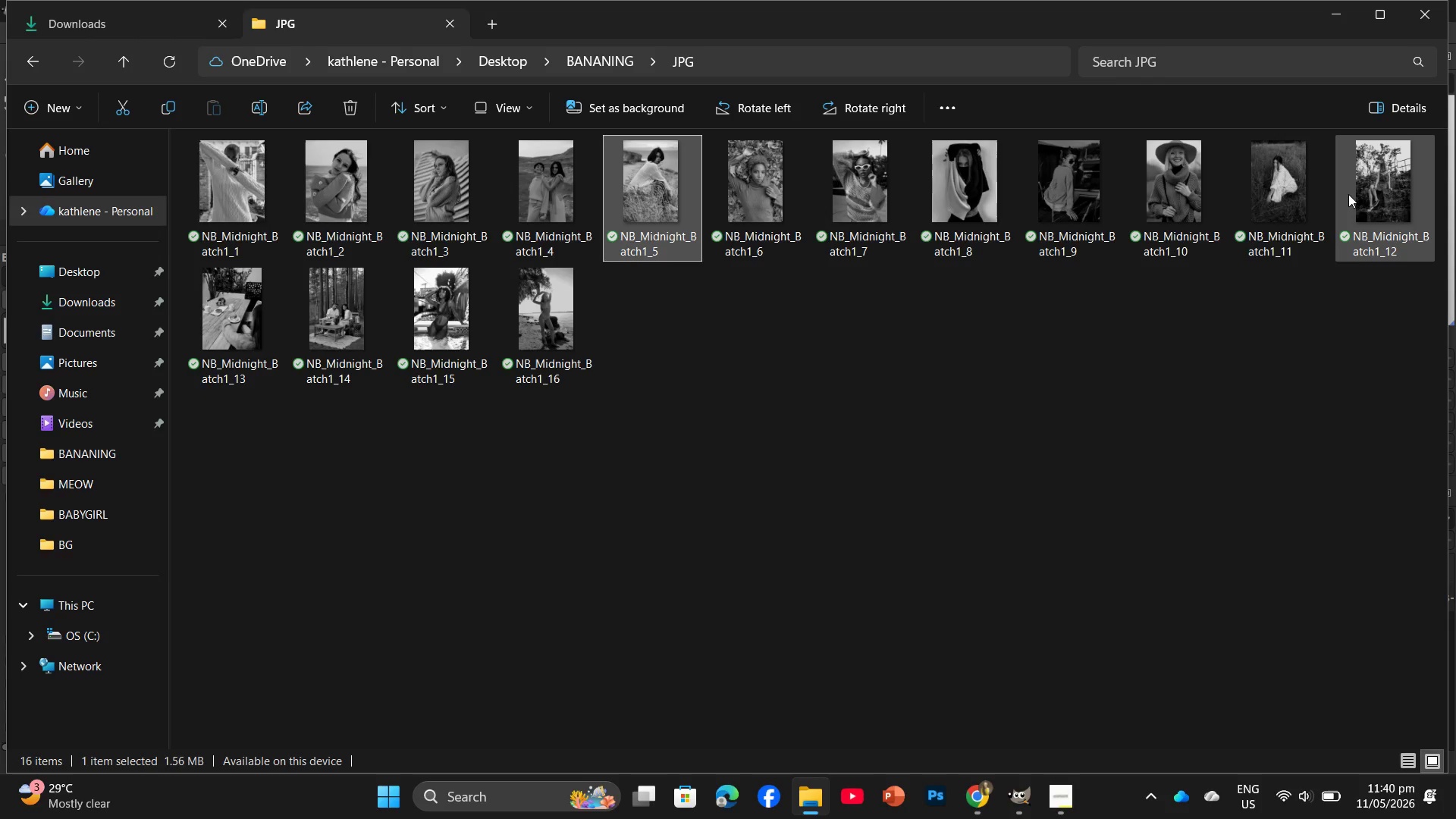 
left_click([984, 701])
 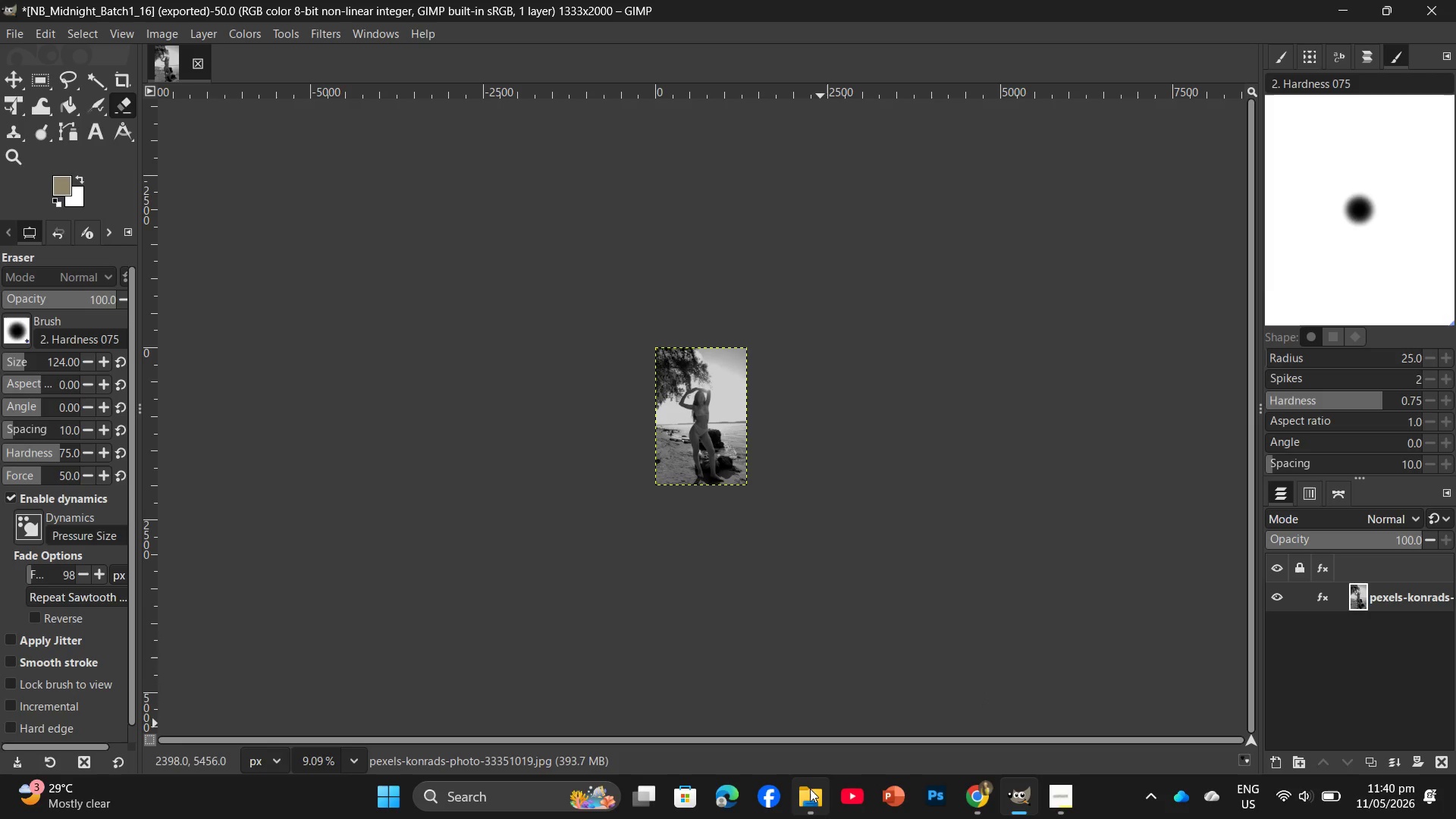 
left_click([804, 732])
 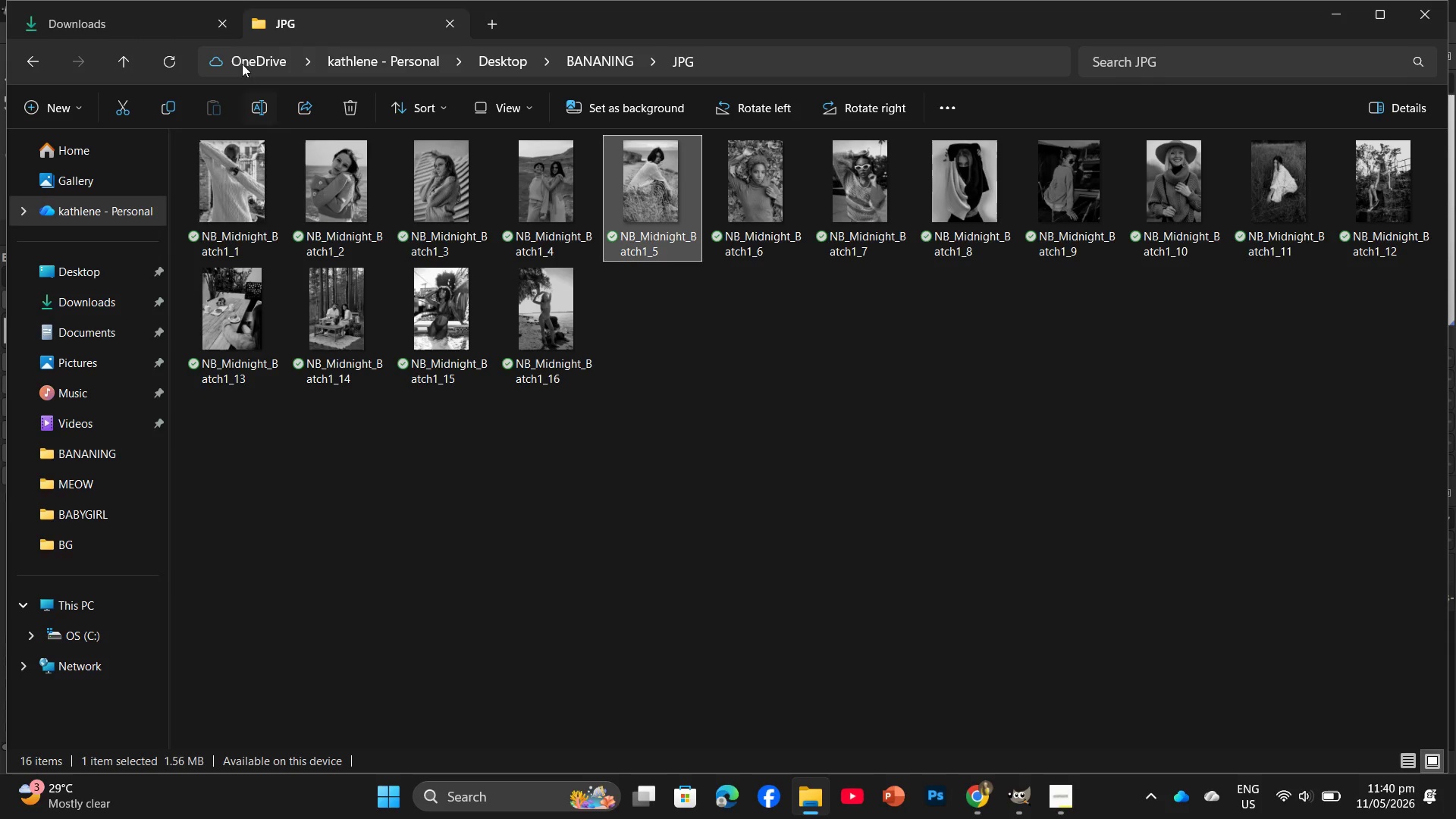 
left_click([158, 23])
 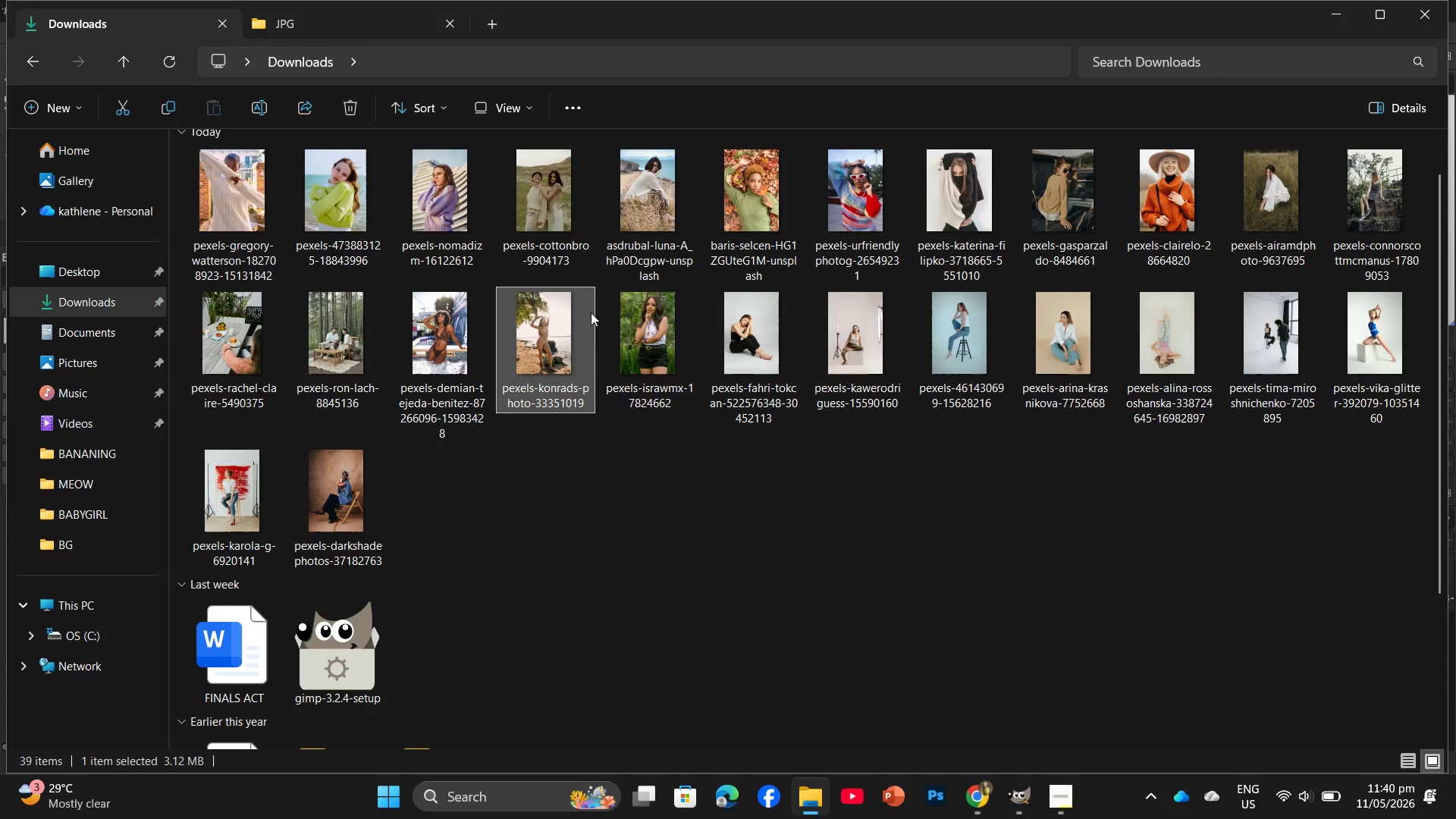 
left_click_drag(start_coordinate=[689, 332], to_coordinate=[815, 551])
 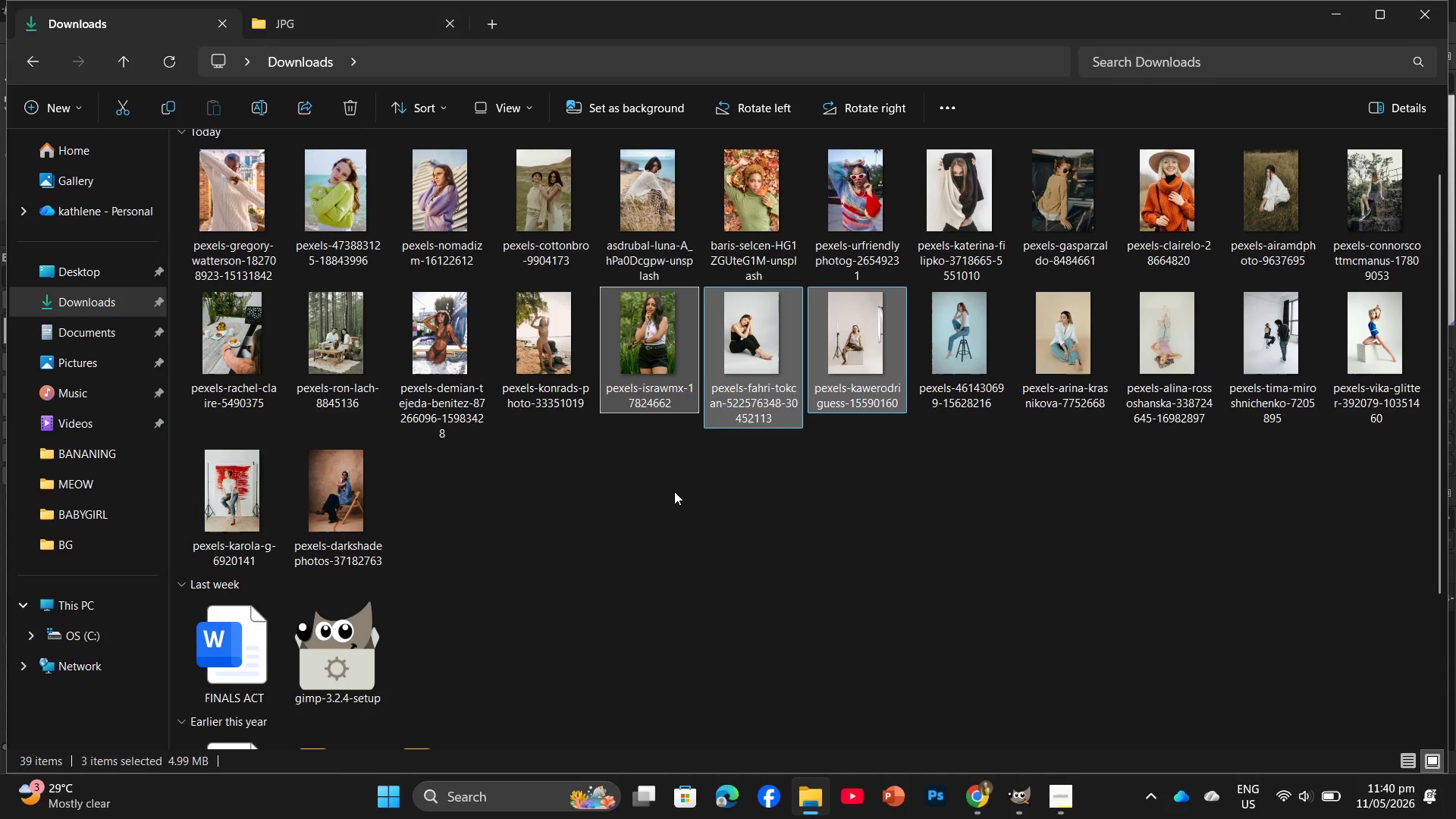 
left_click([668, 479])
 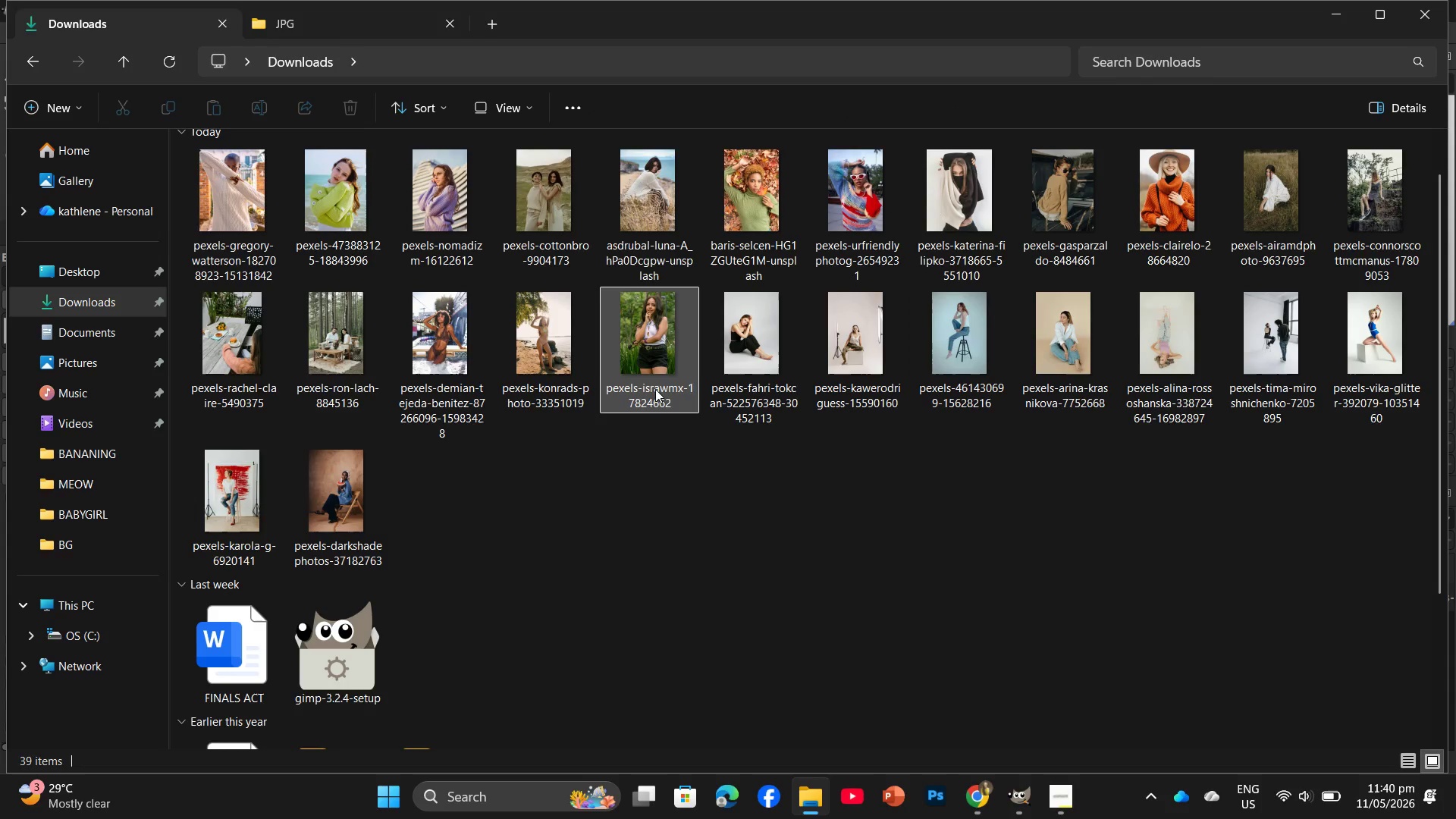 
left_click_drag(start_coordinate=[655, 384], to_coordinate=[248, 64])
 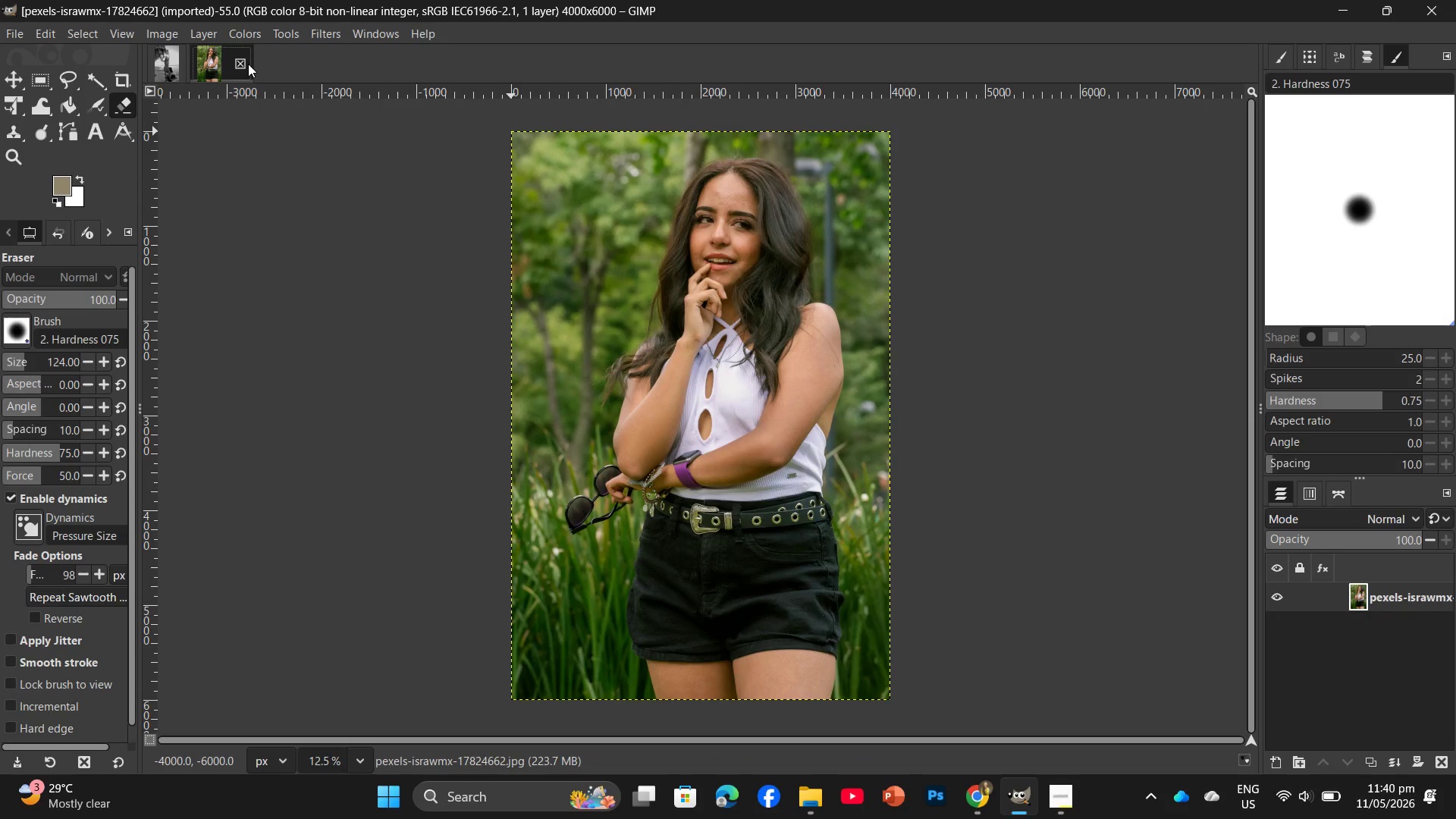 
wait(20.48)
 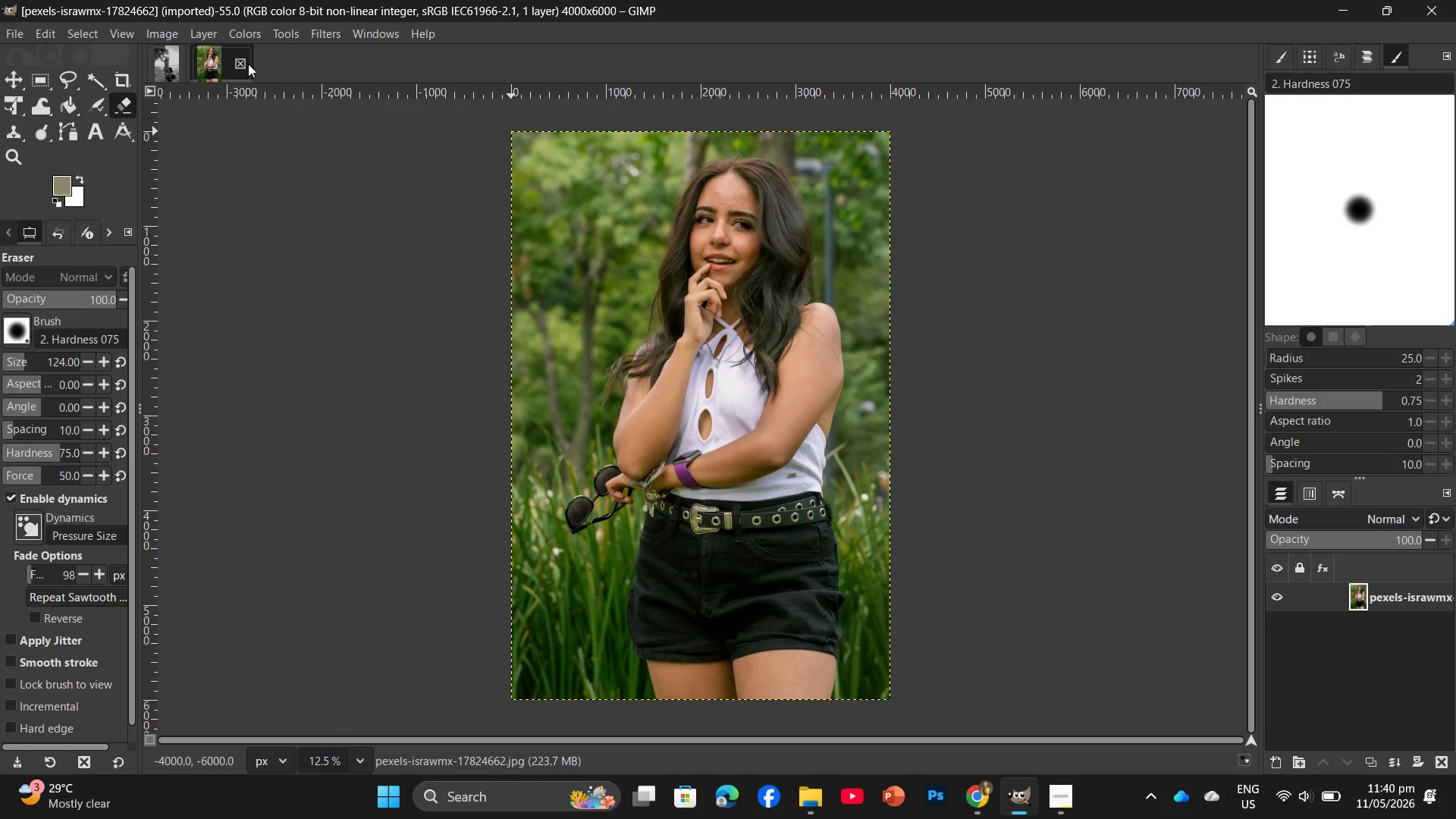 
left_click([237, 33])
 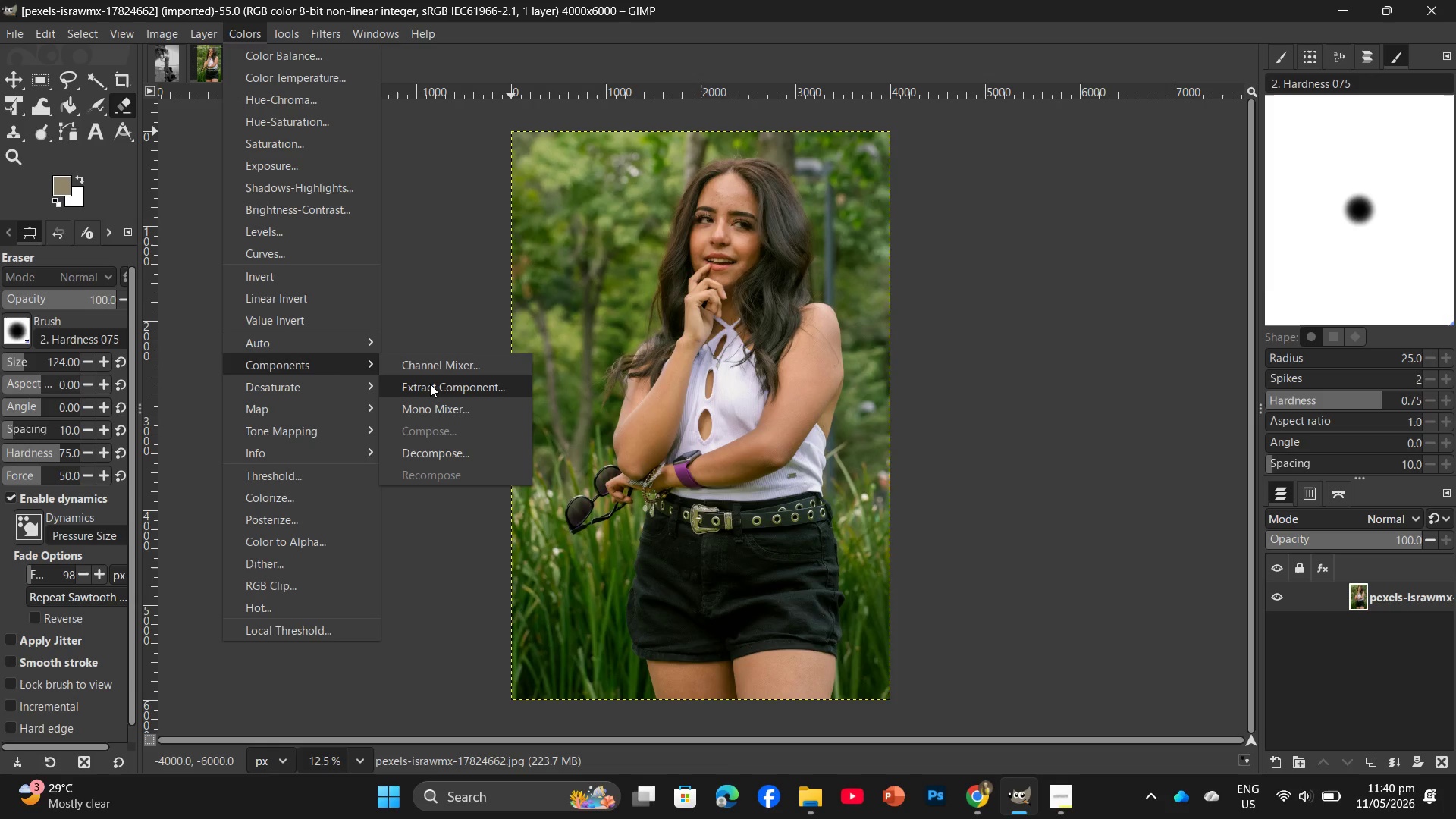 
left_click([444, 416])
 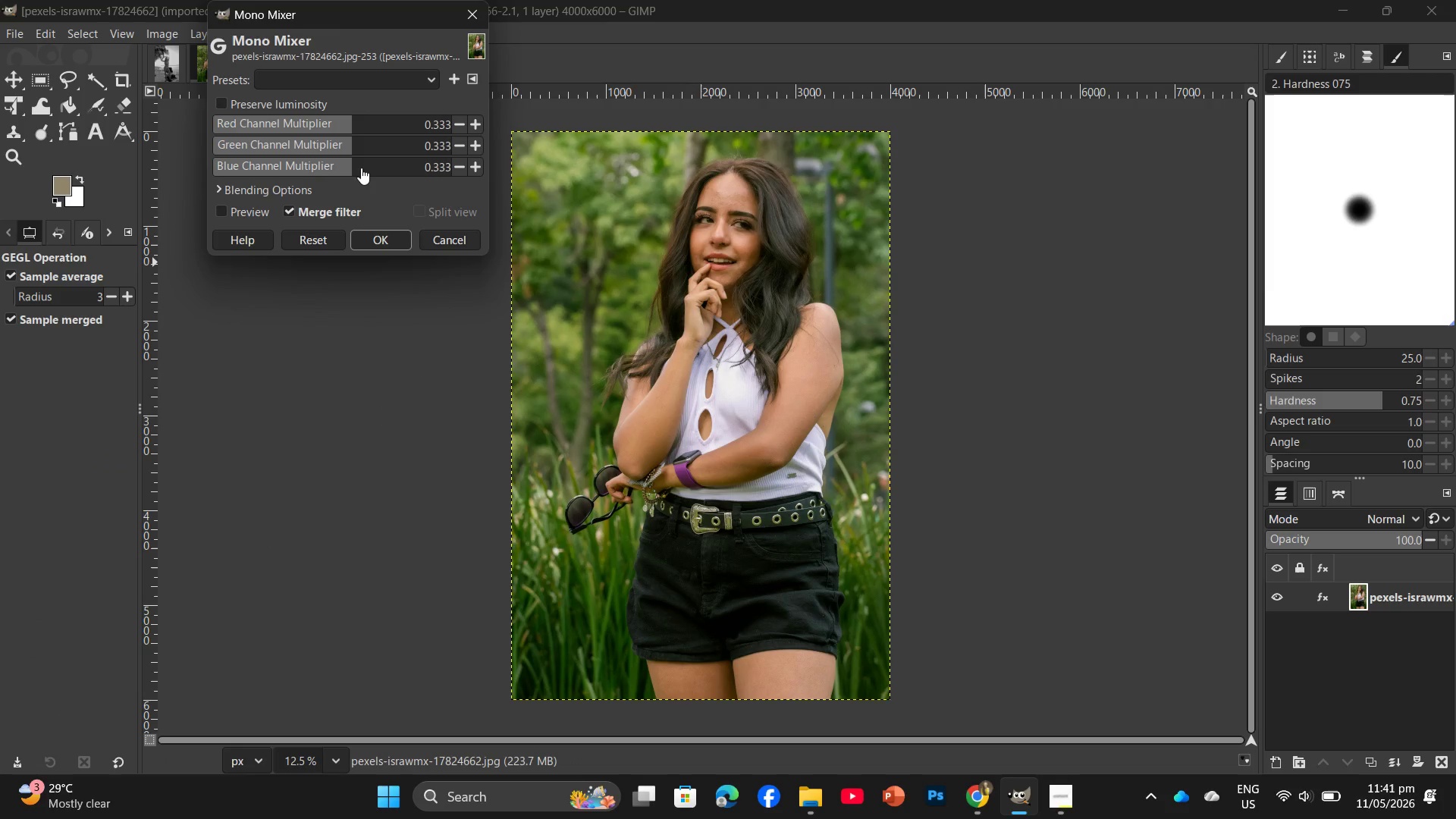 
left_click([350, 154])
 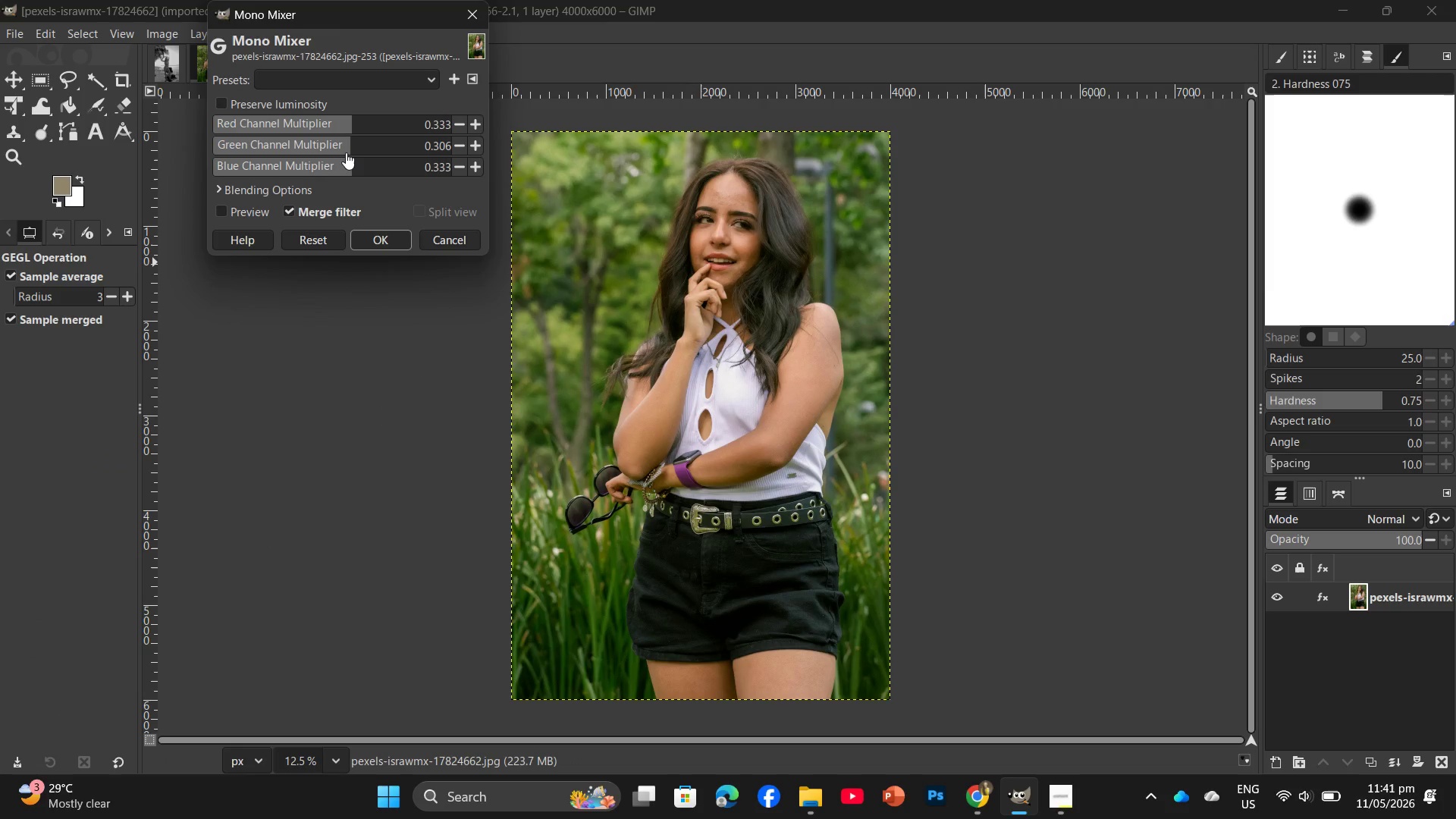 
left_click([346, 152])
 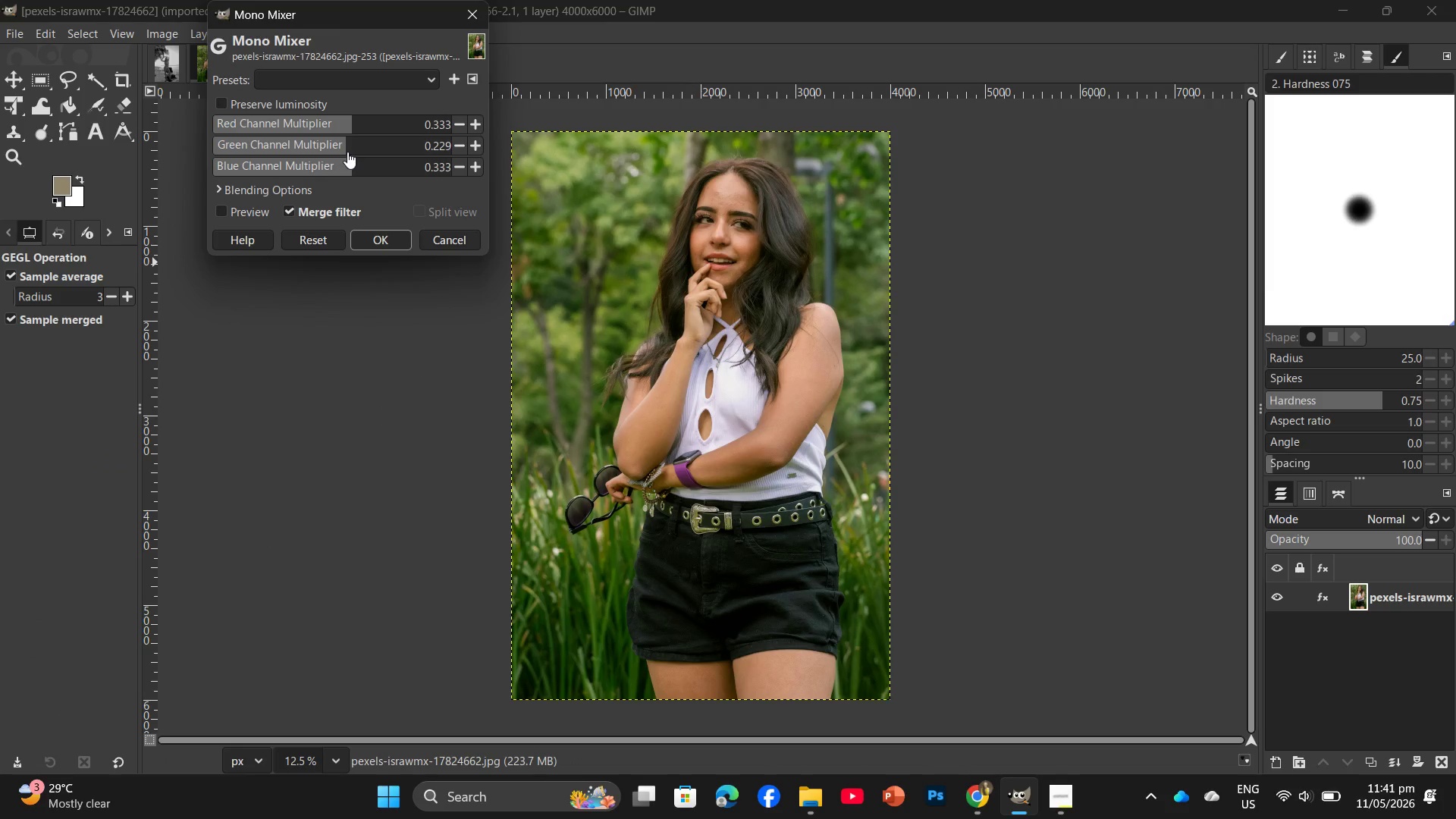 
left_click([347, 152])
 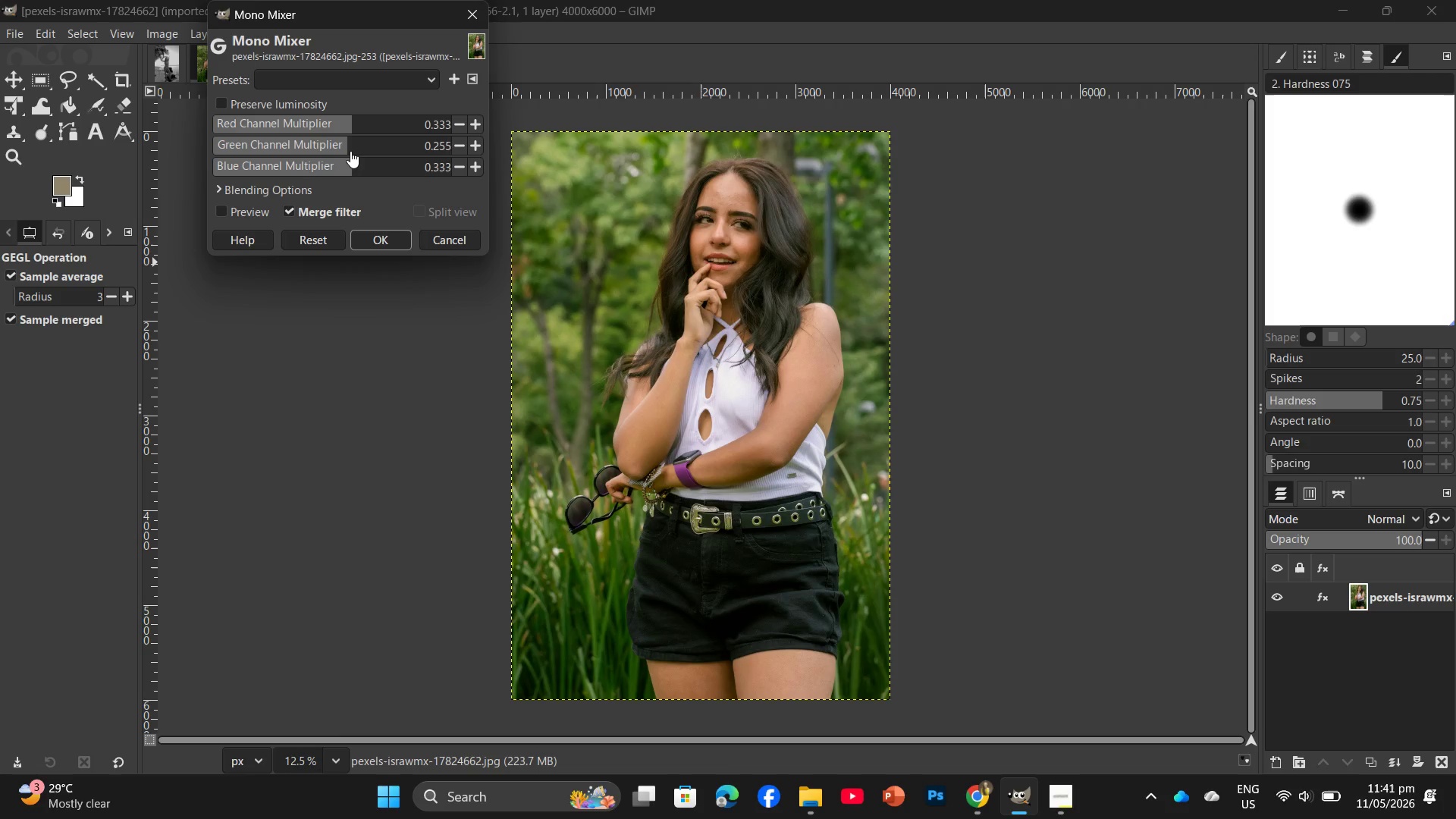 
left_click([350, 151])
 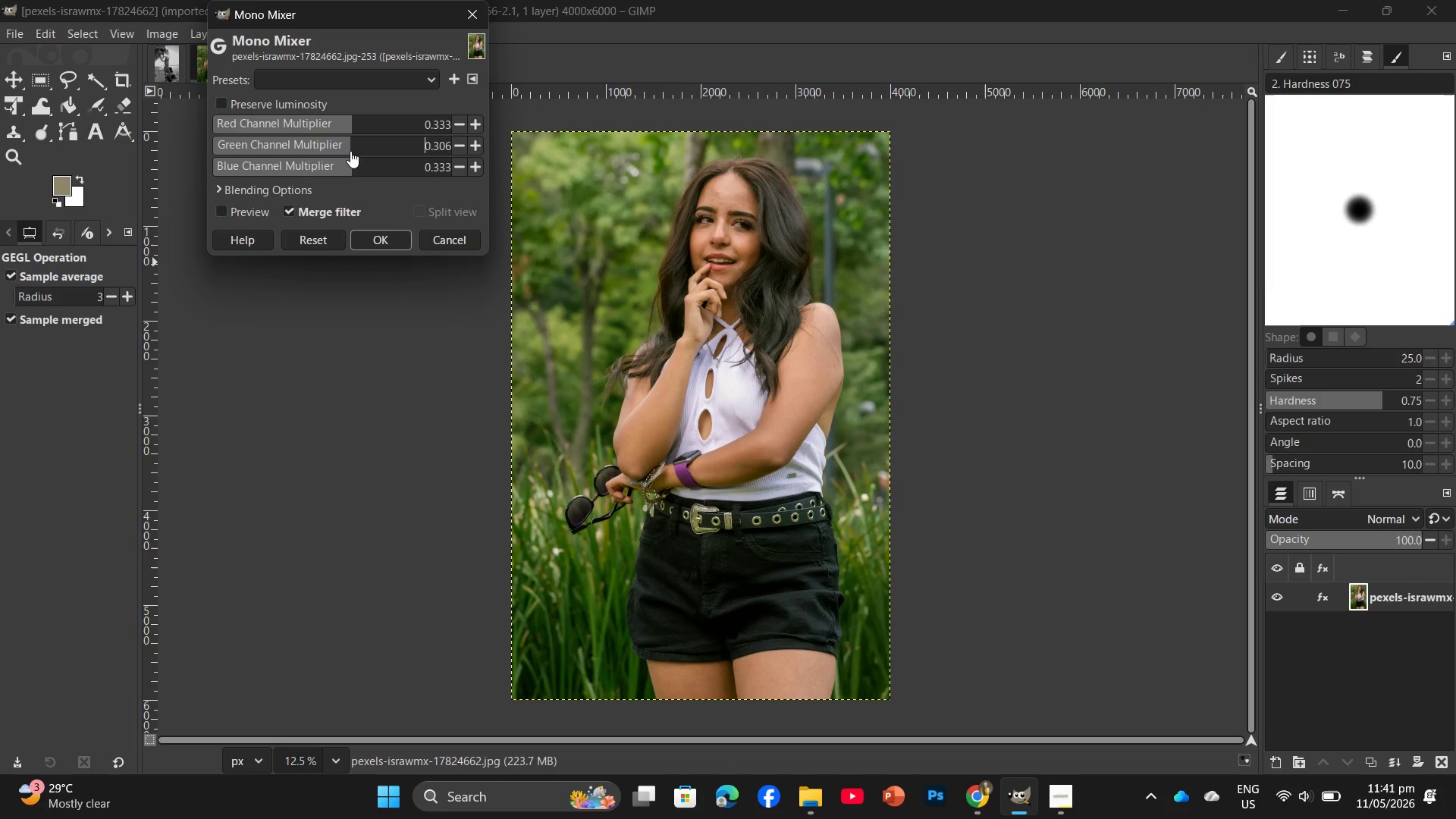 
left_click([350, 151])
 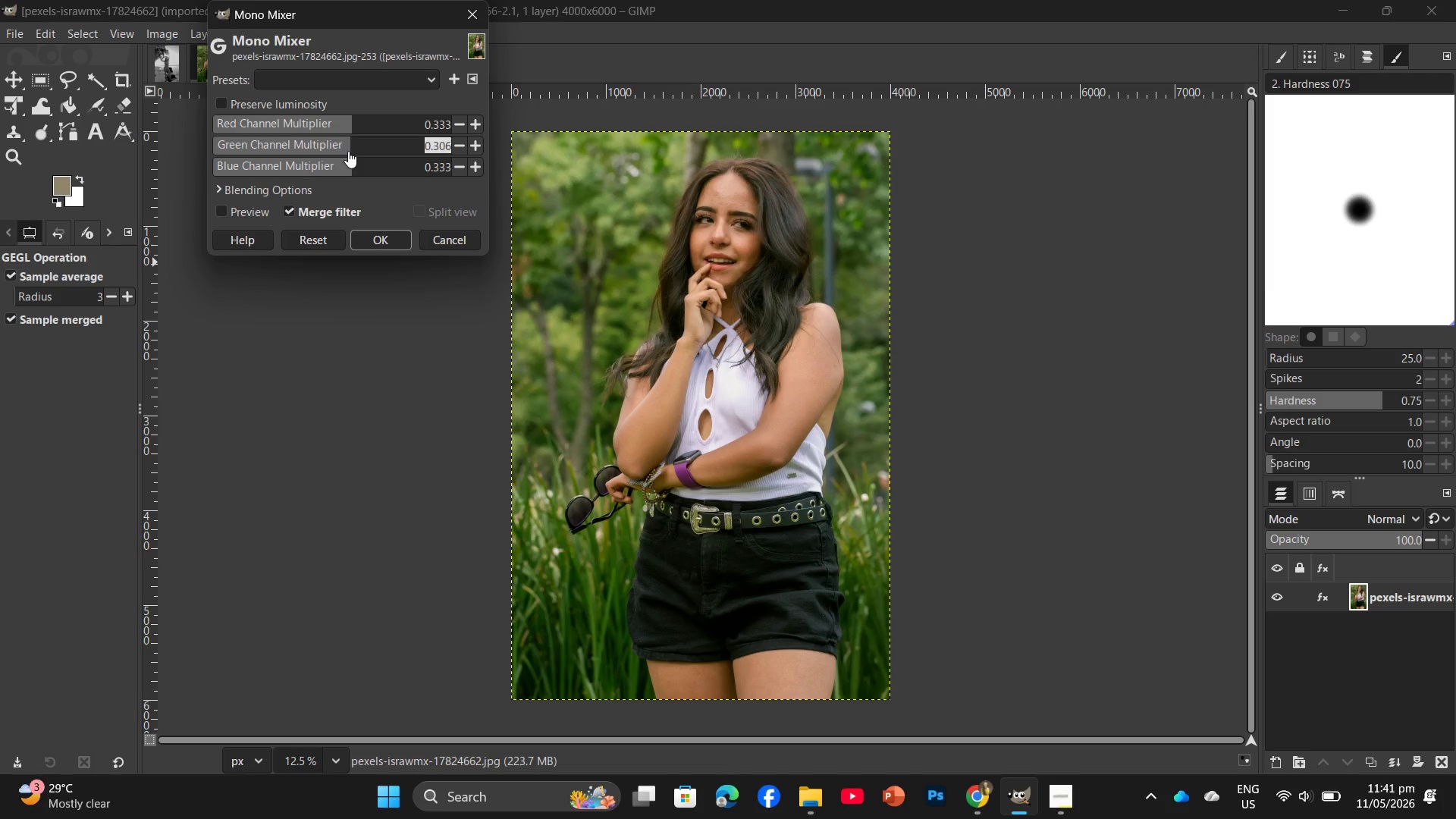 
left_click([348, 151])
 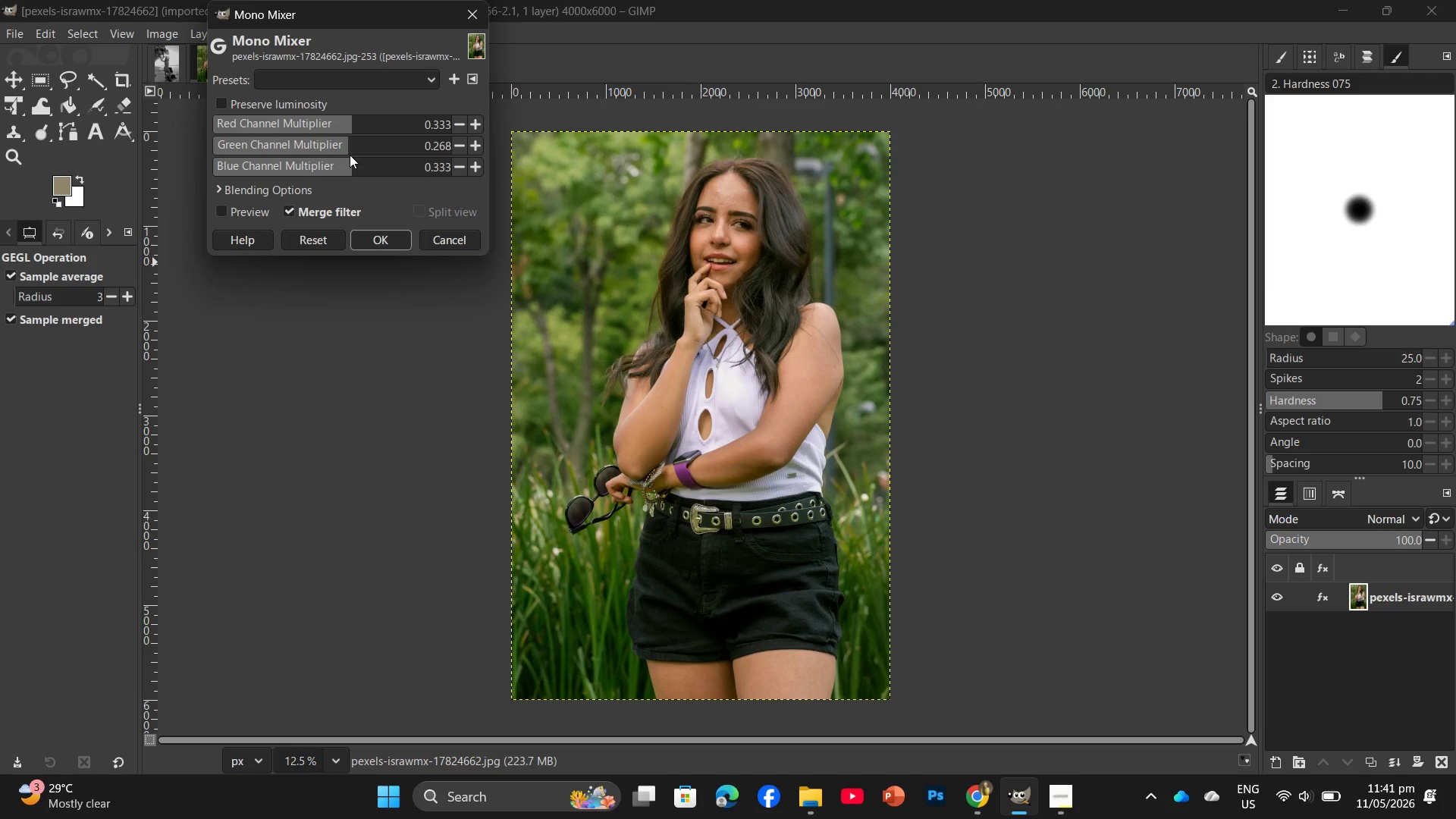 
left_click([350, 153])
 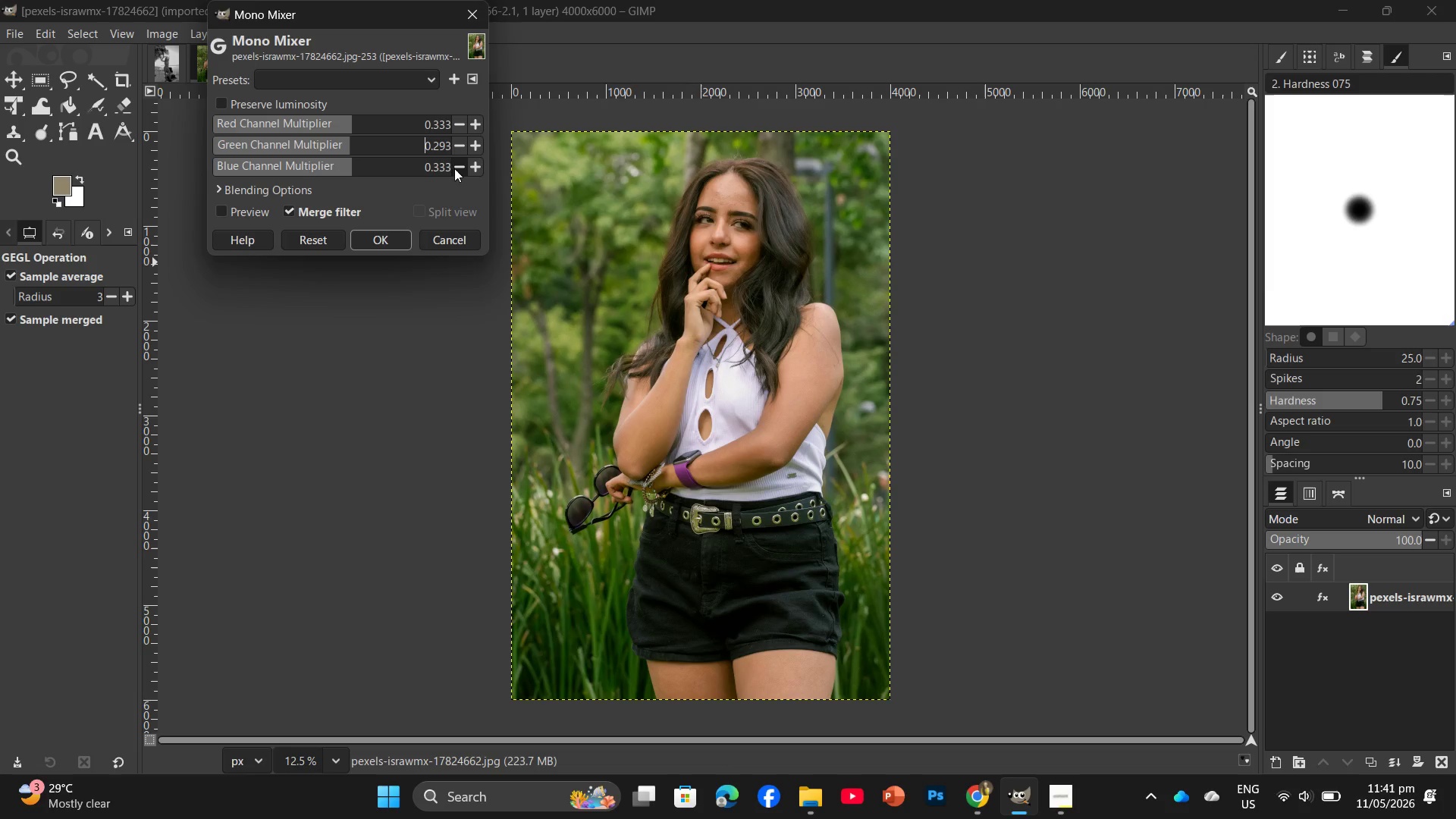 
double_click([455, 150])
 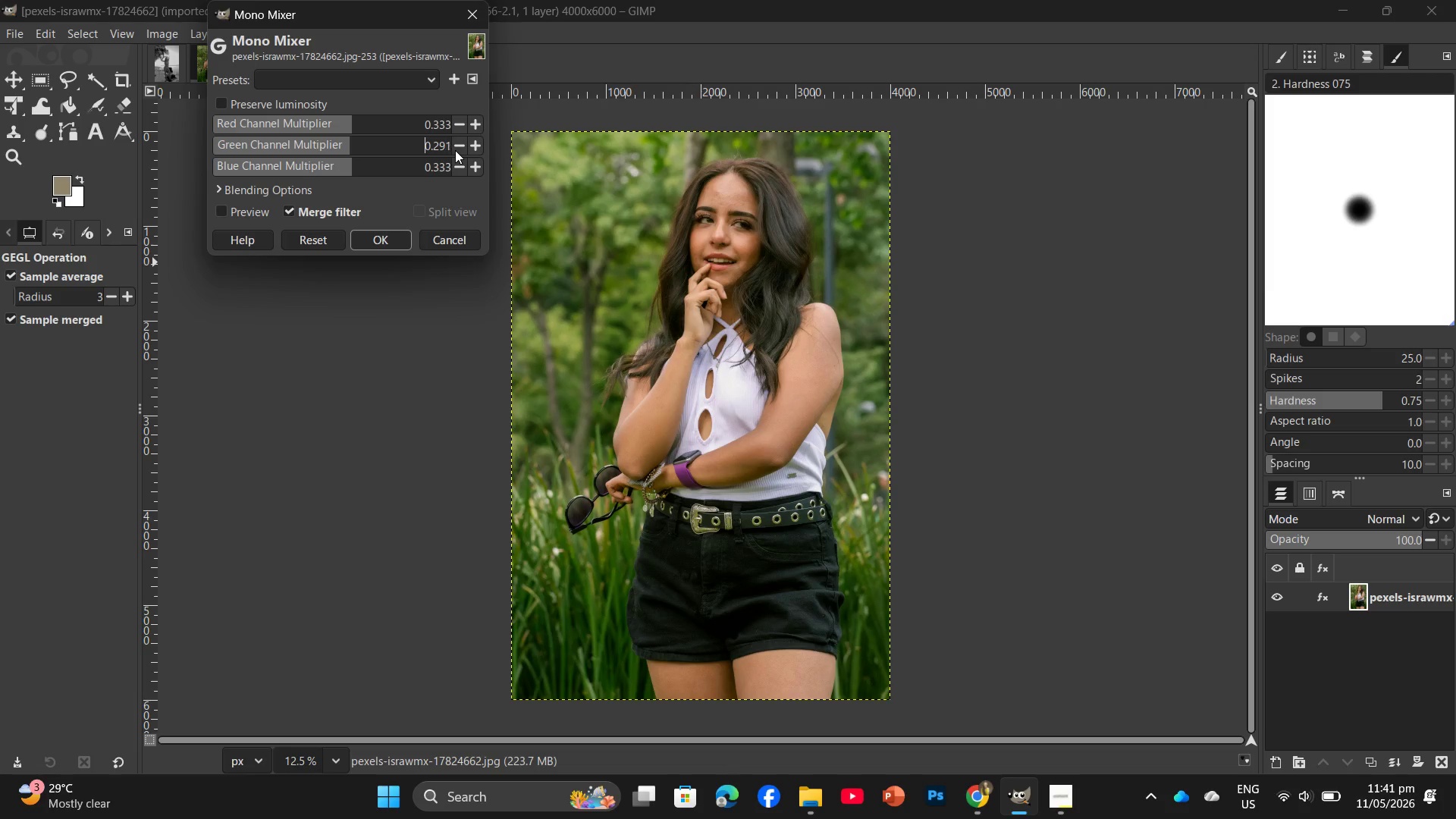 
triple_click([455, 150])
 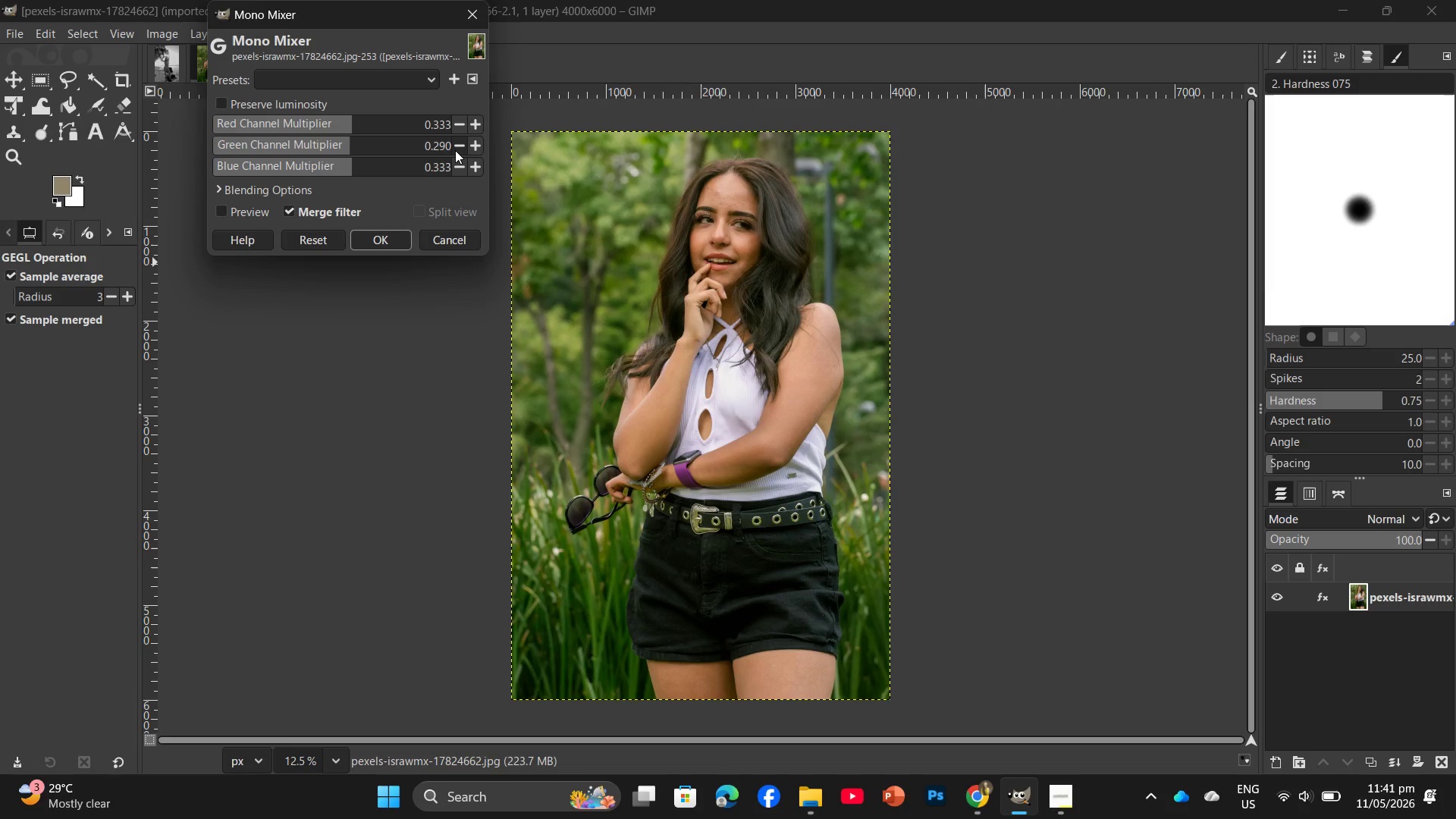 
triple_click([455, 150])
 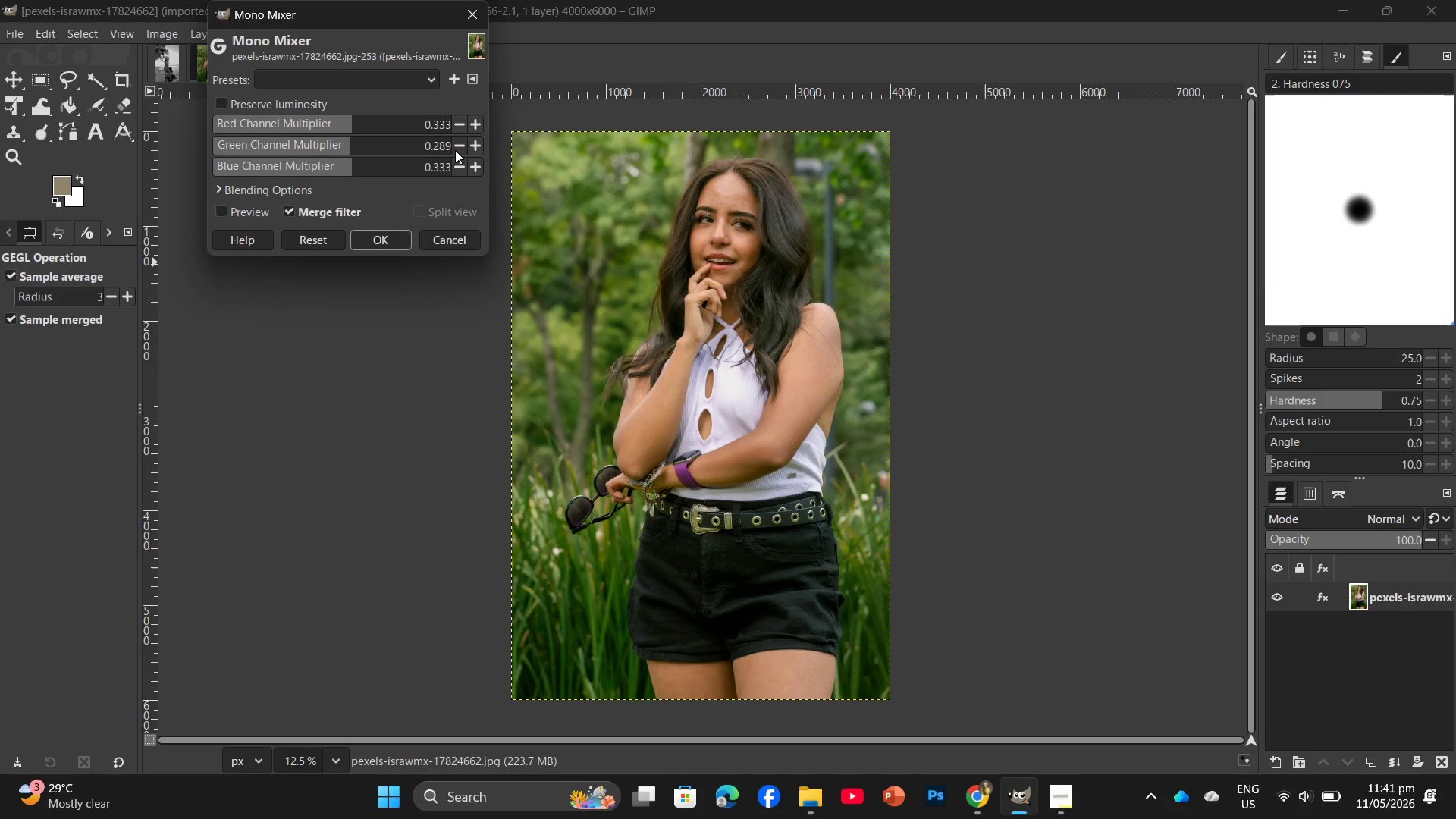 
triple_click([455, 150])
 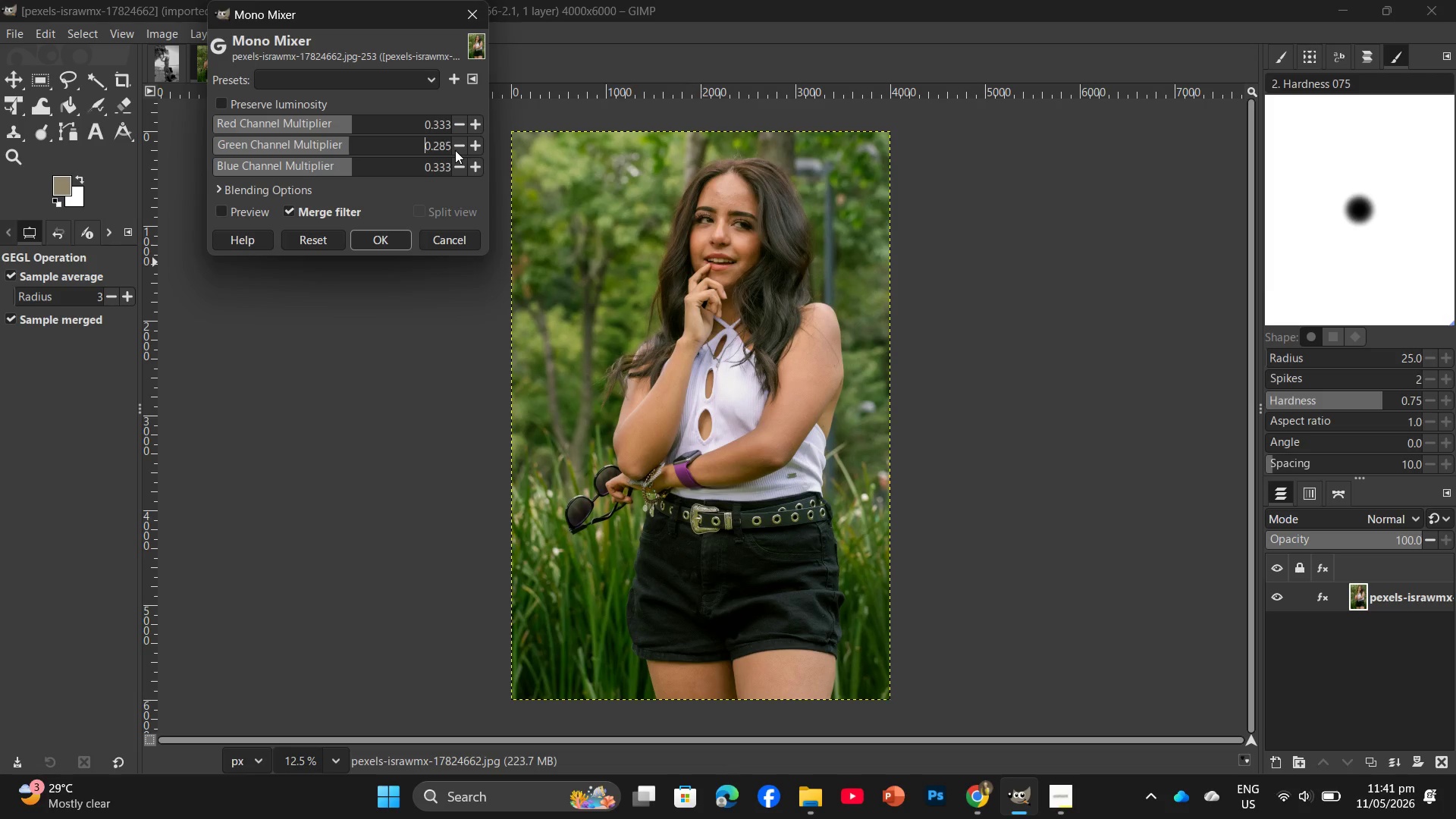 
triple_click([455, 150])
 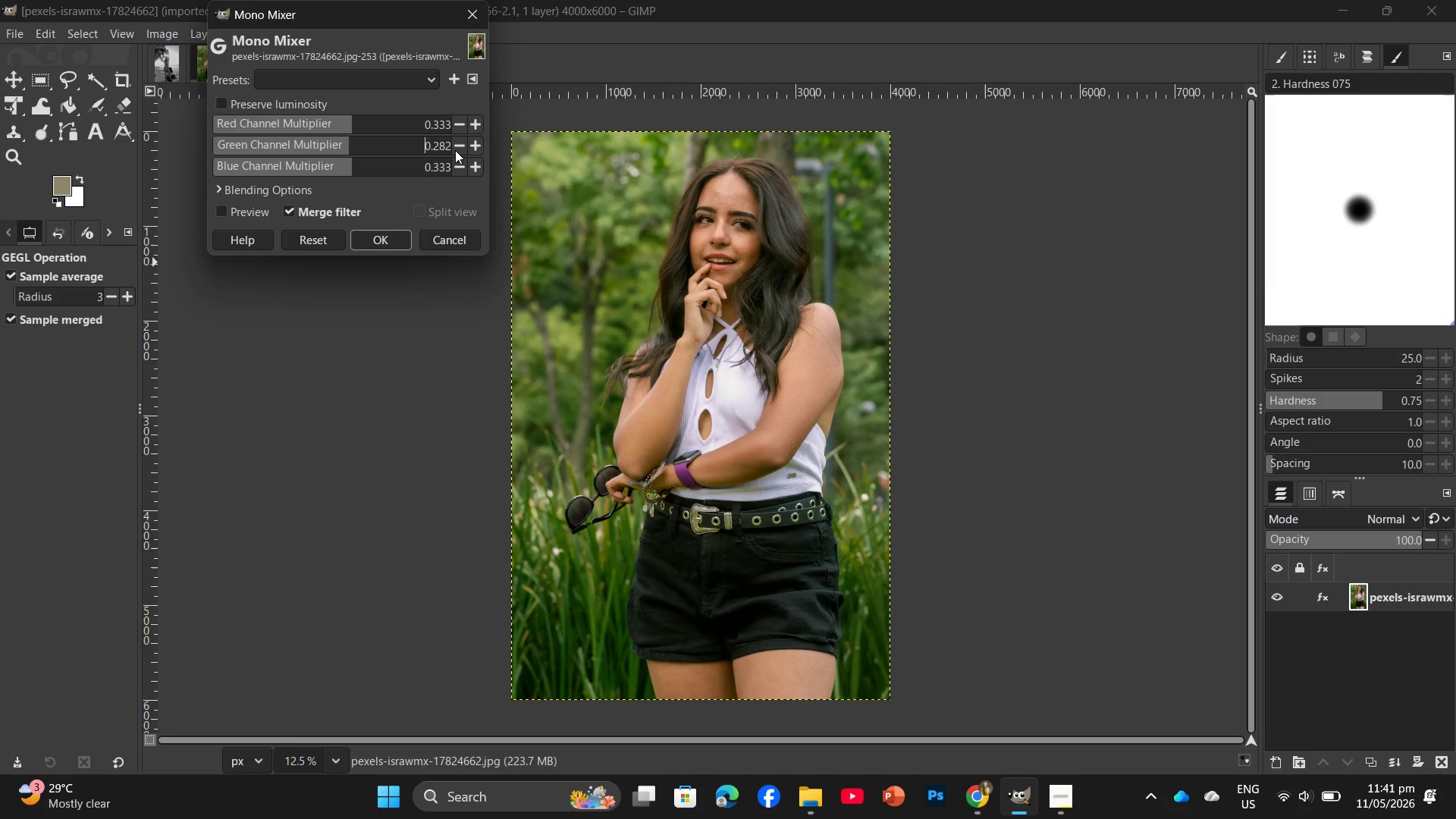 
left_click([455, 150])
 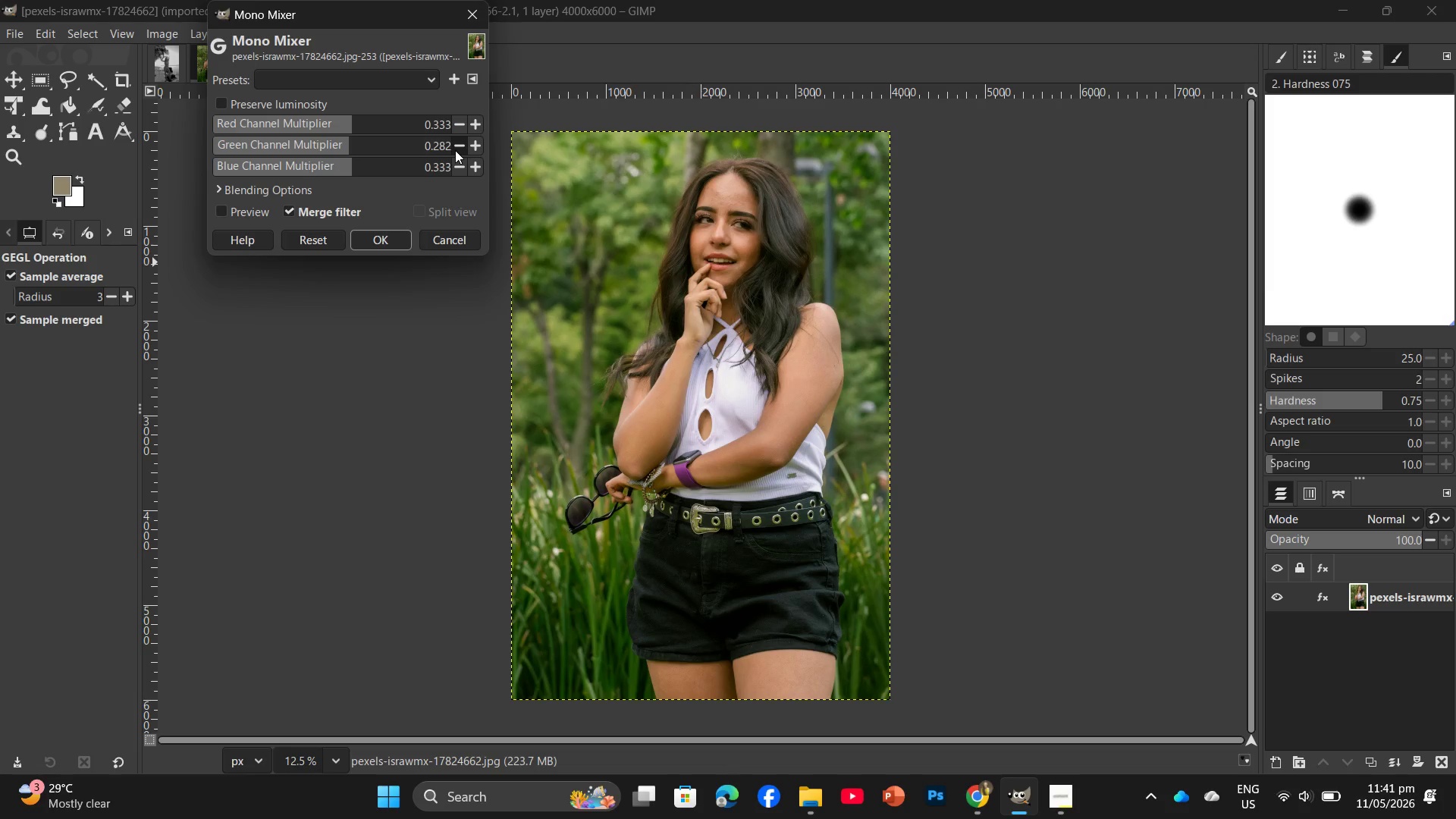 
double_click([455, 150])
 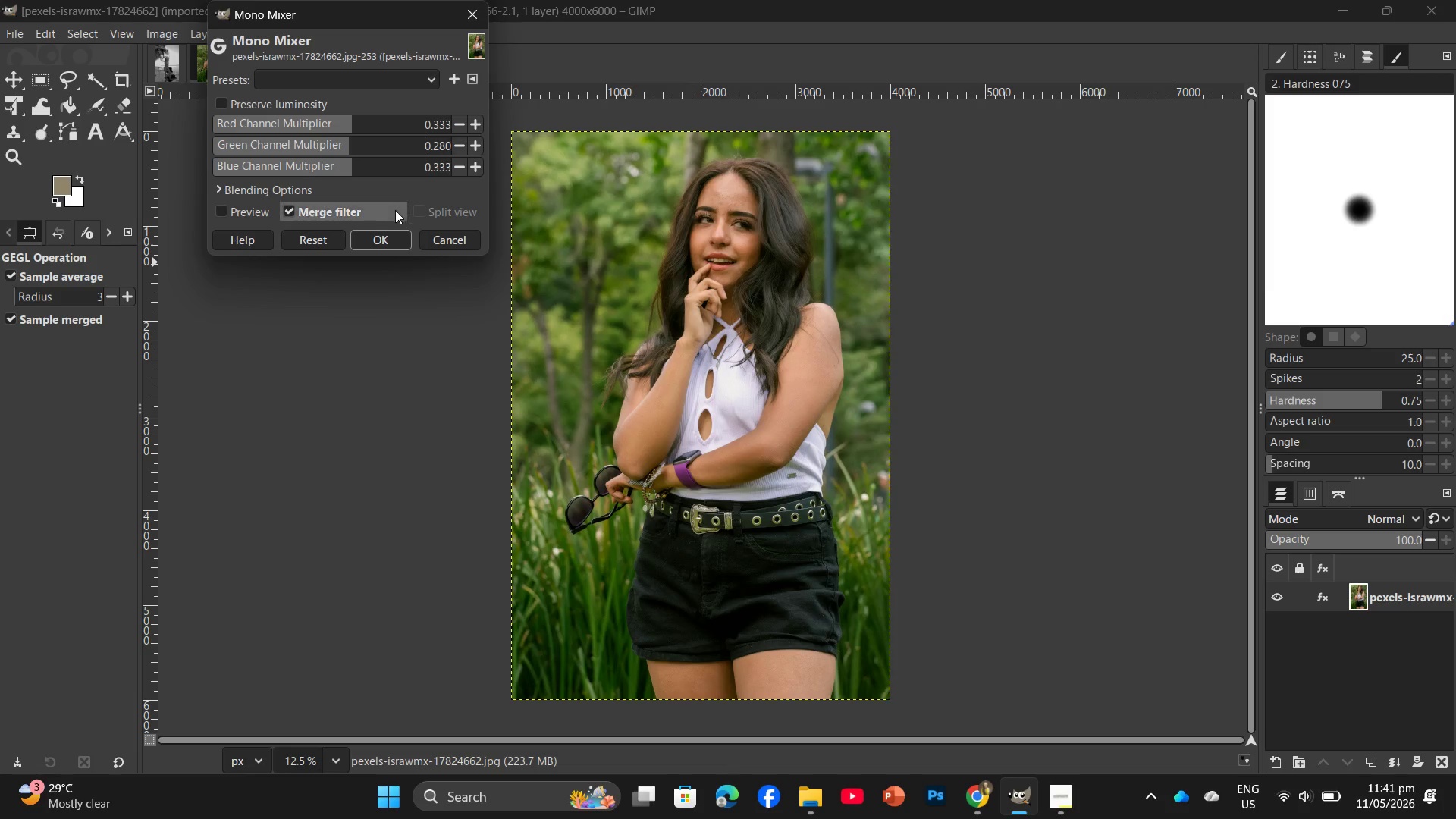 
left_click([372, 234])
 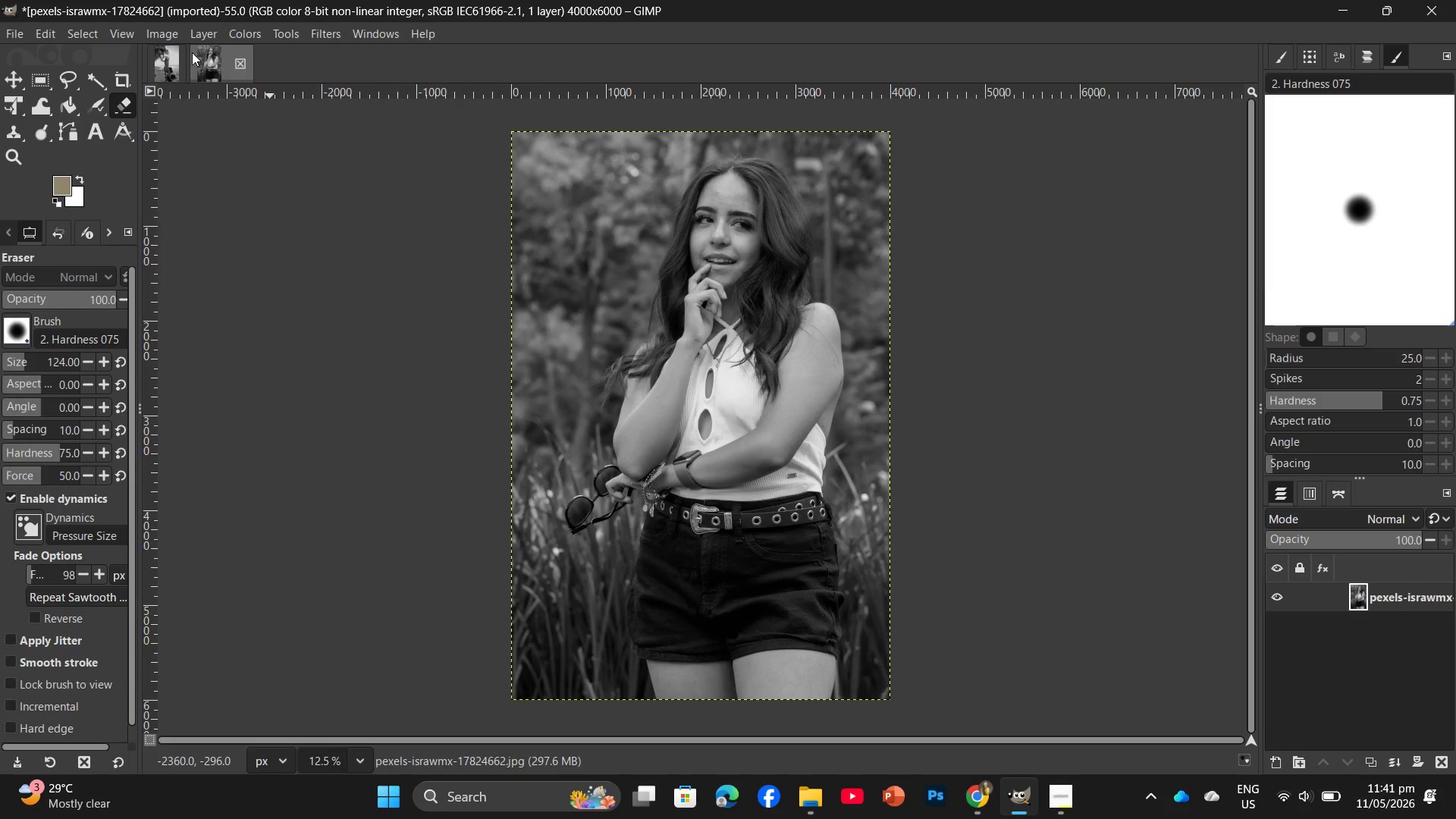 
left_click([252, 30])
 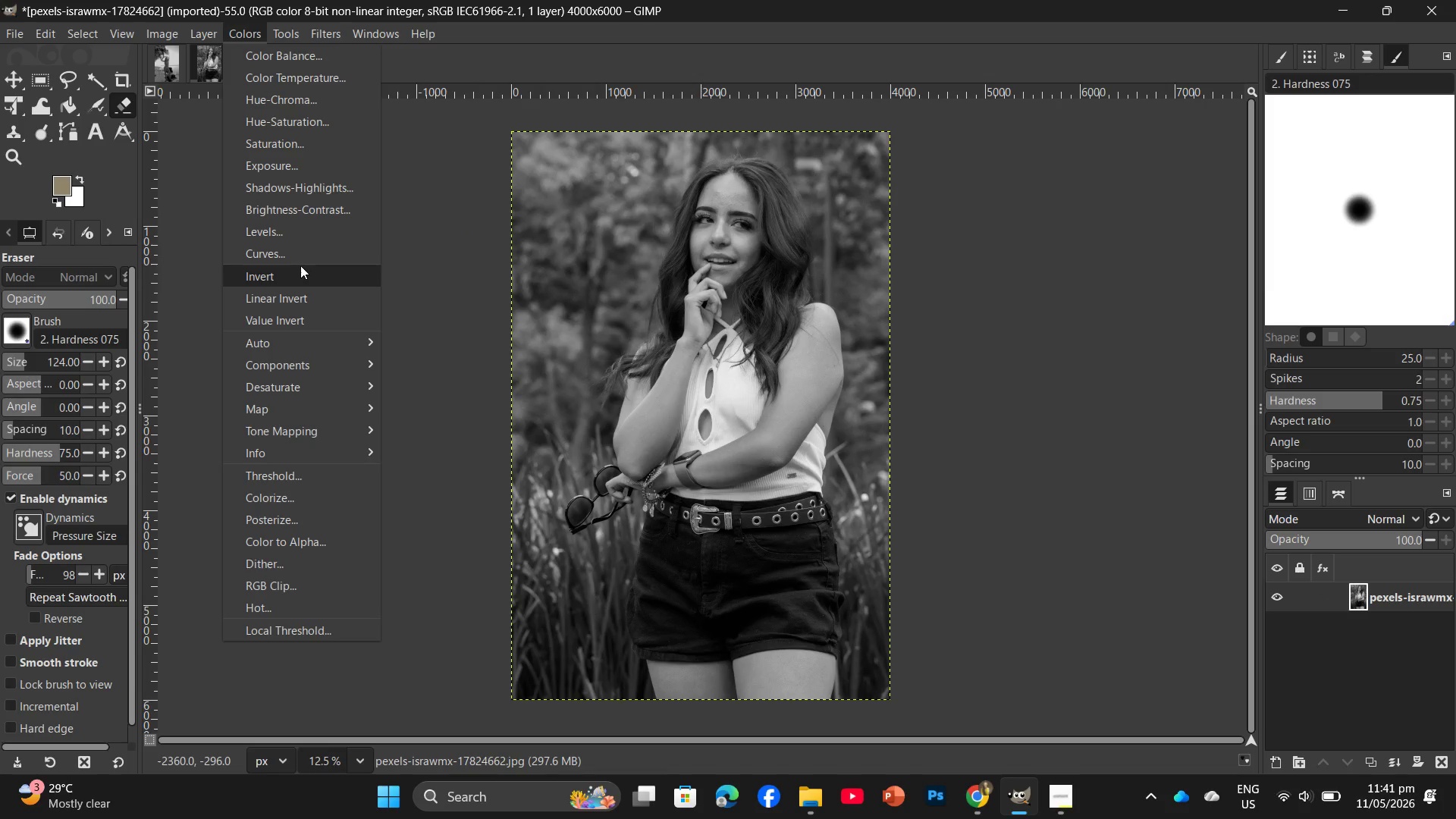 
left_click([305, 247])
 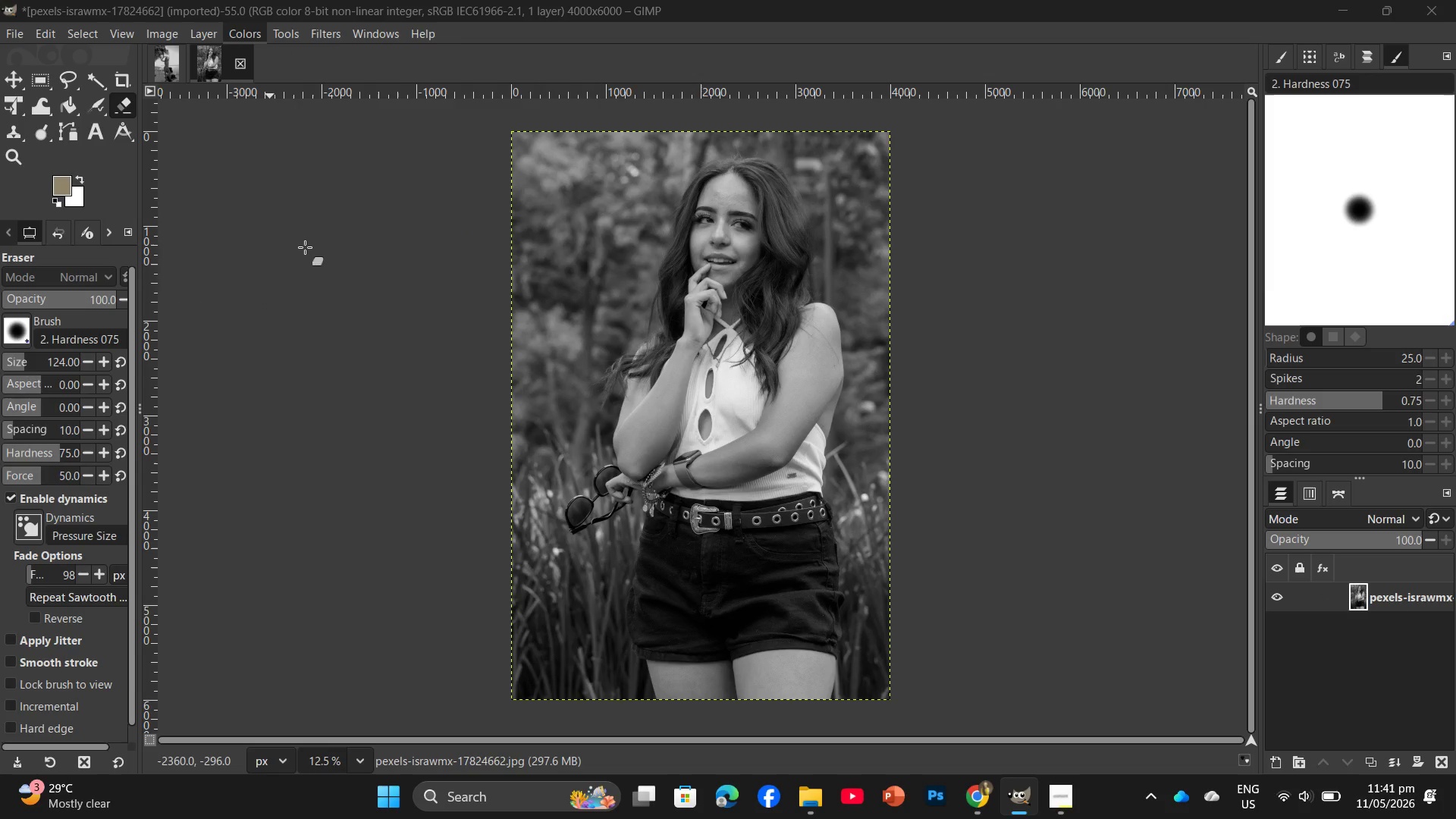 
left_click_drag(start_coordinate=[347, 220], to_coordinate=[362, 238])
 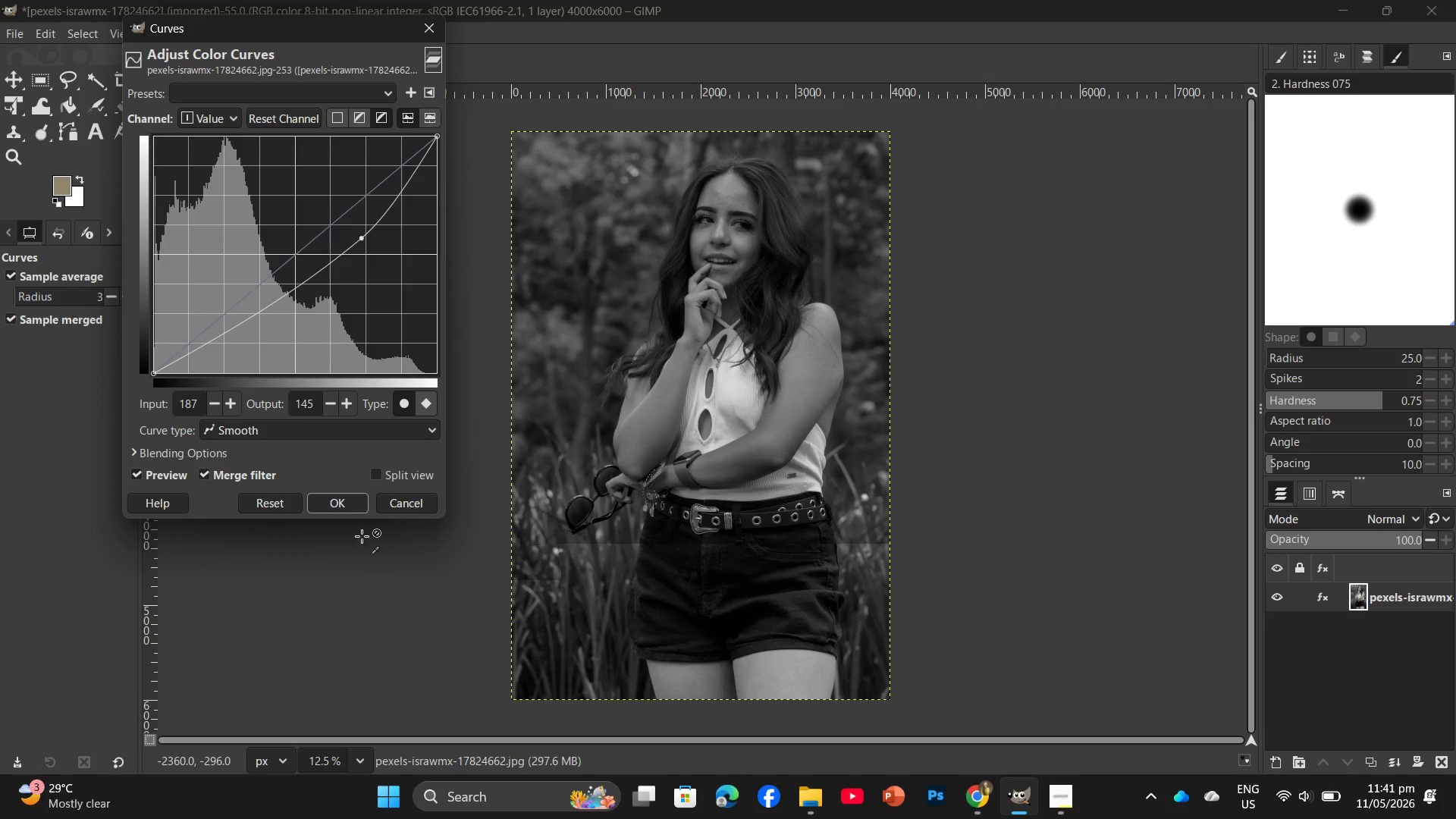 
left_click([350, 502])
 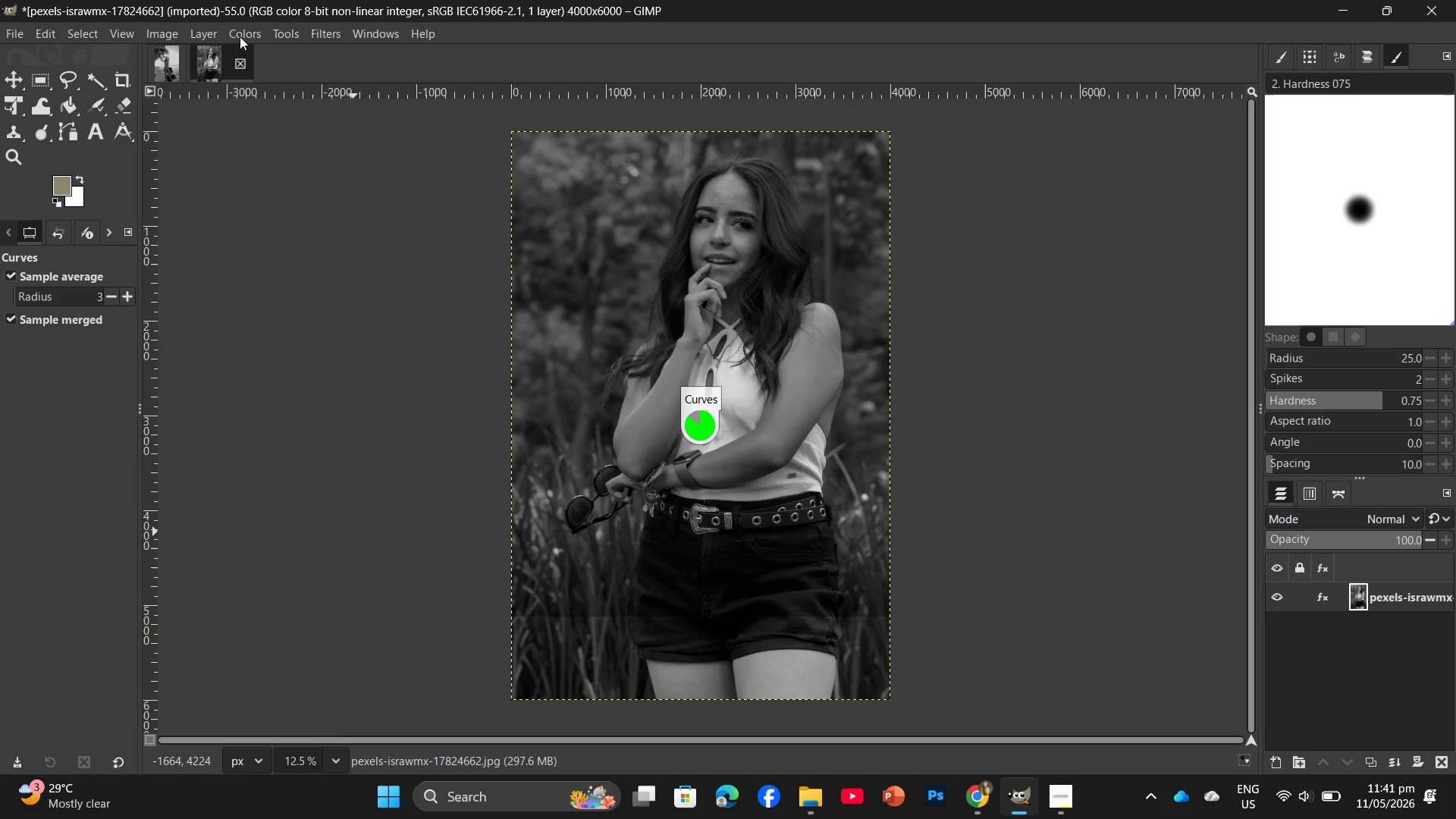 
left_click([240, 36])
 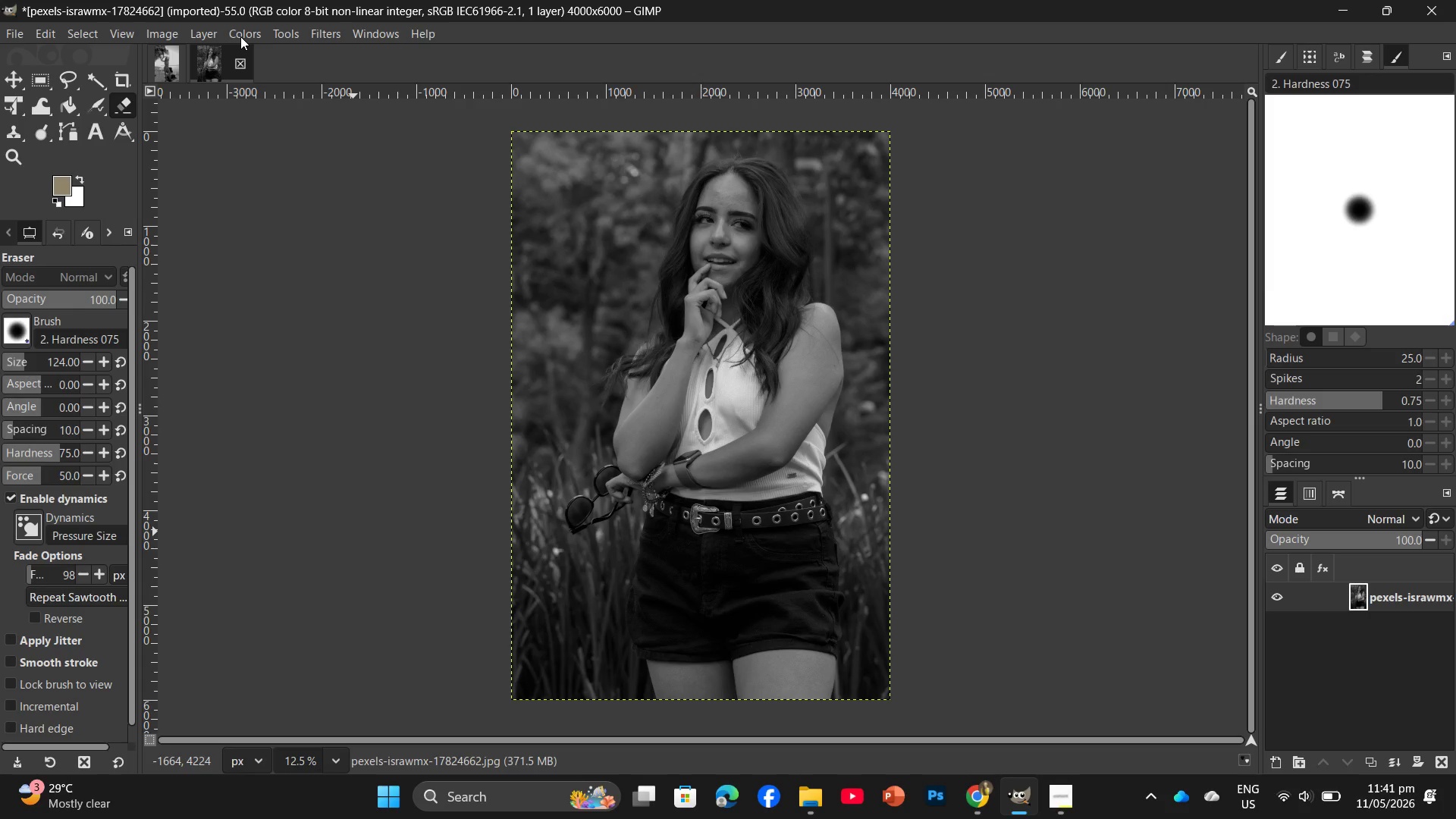 
wait(10.5)
 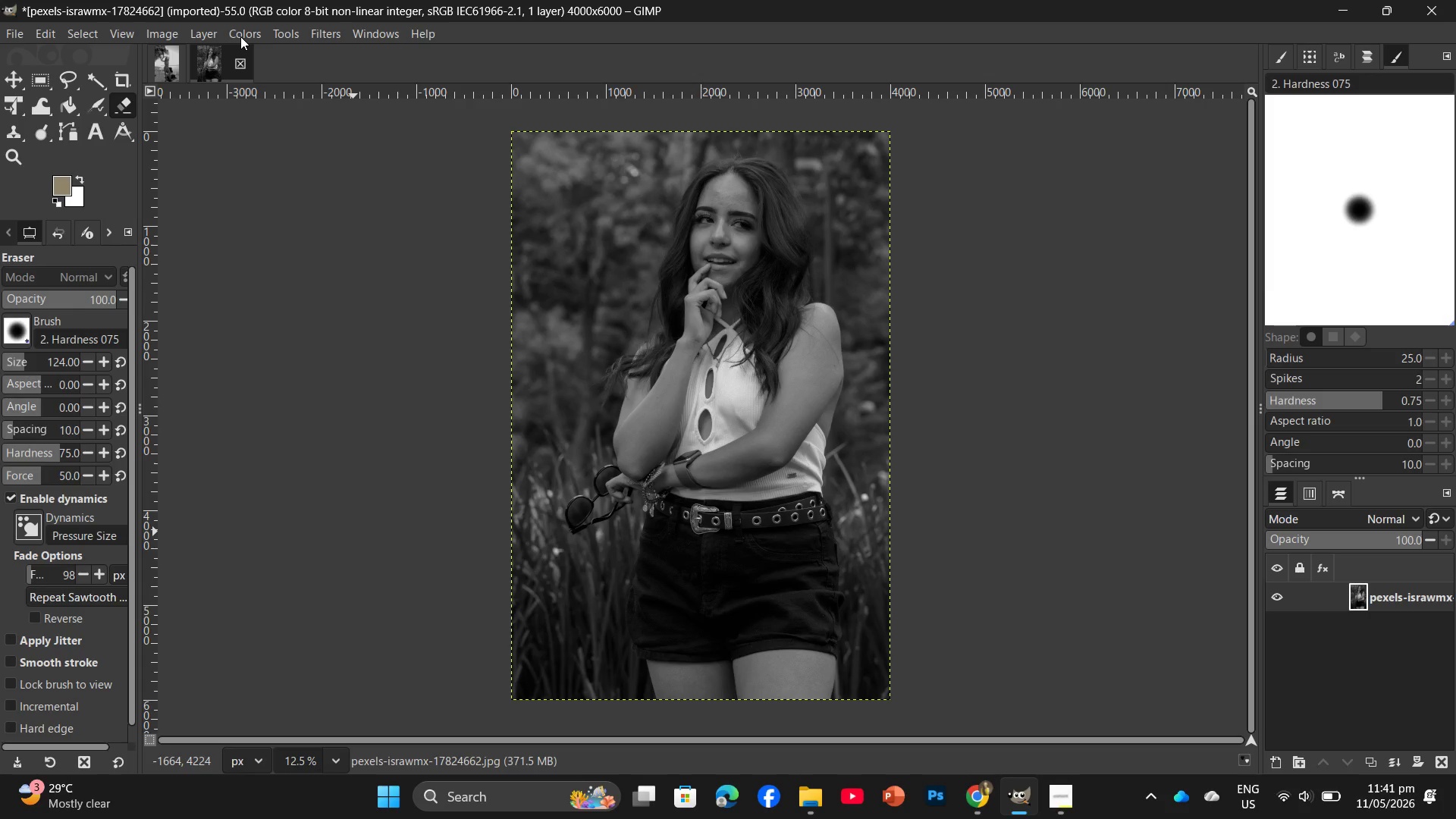 
left_click([240, 36])
 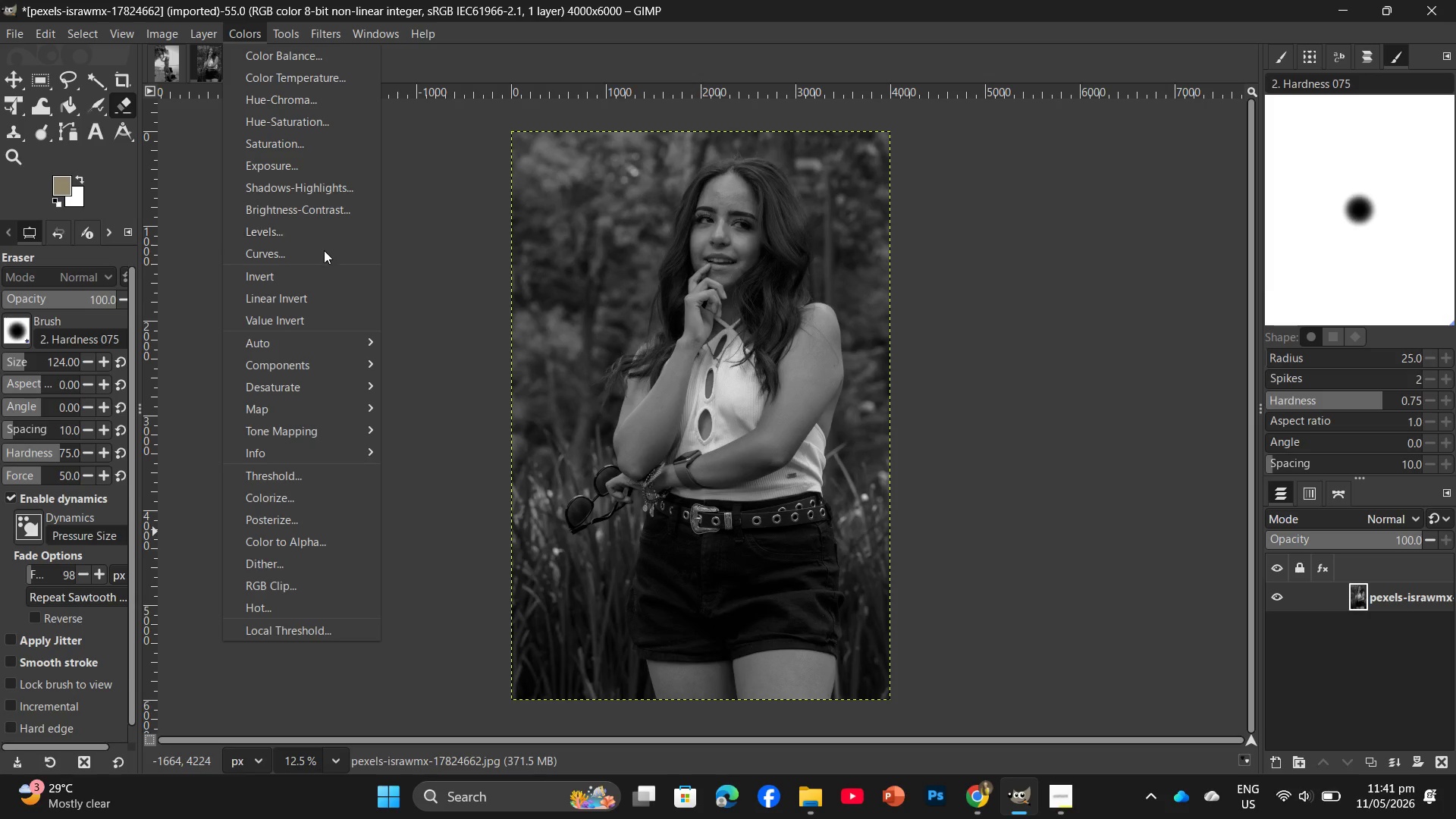 
left_click([328, 234])
 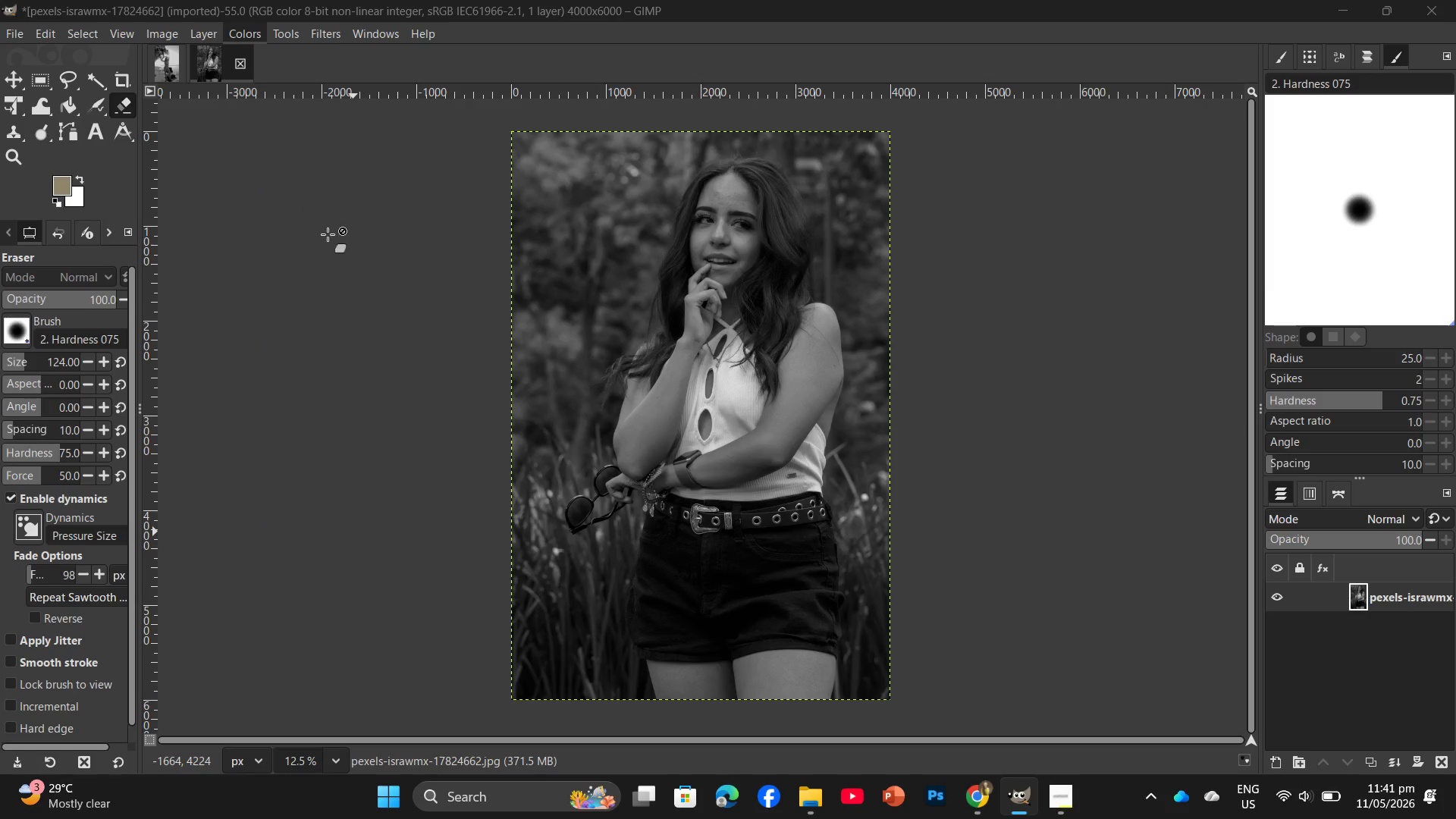 
left_click_drag(start_coordinate=[83, 341], to_coordinate=[79, 342])
 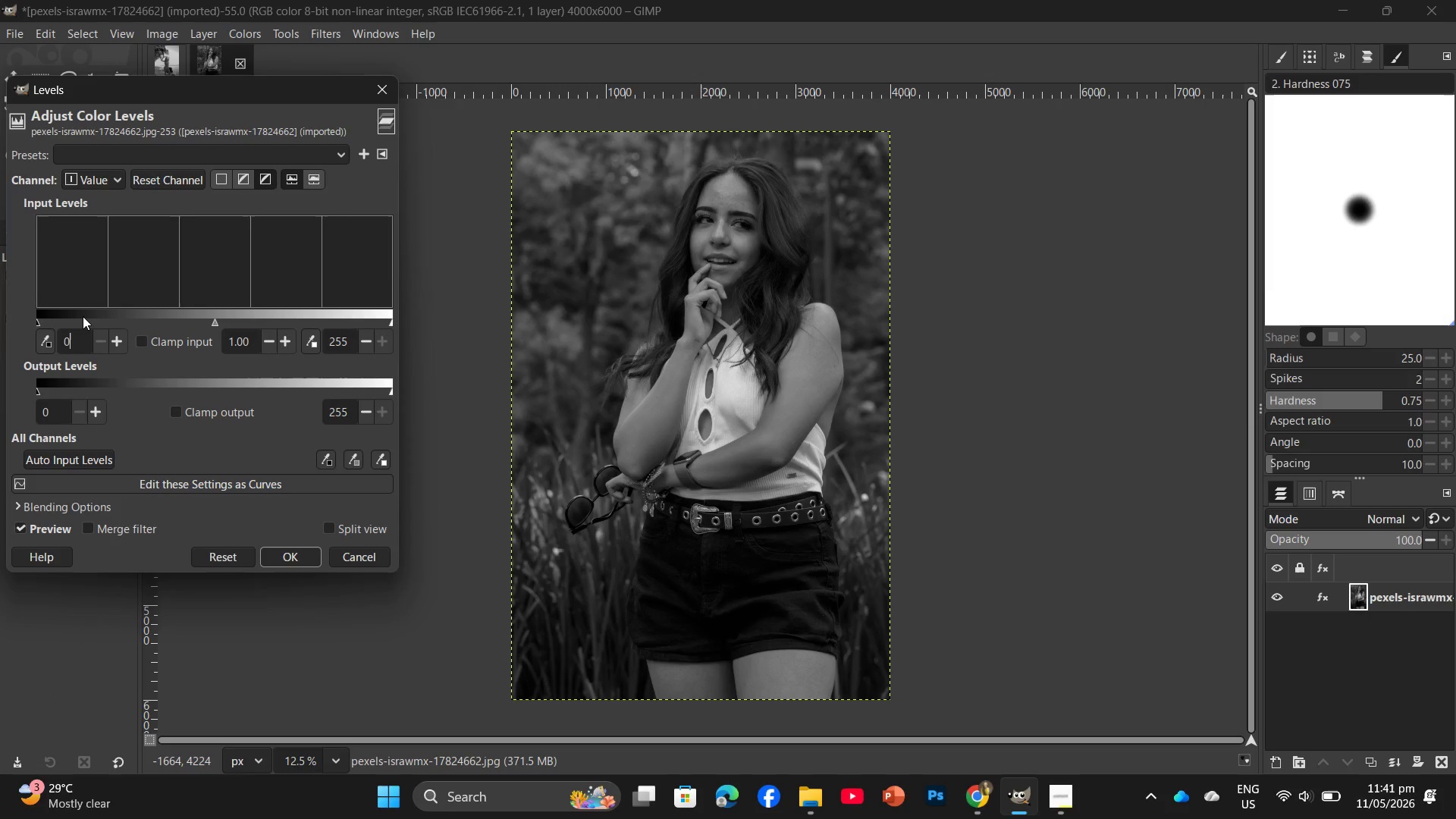 
key(Backspace)
 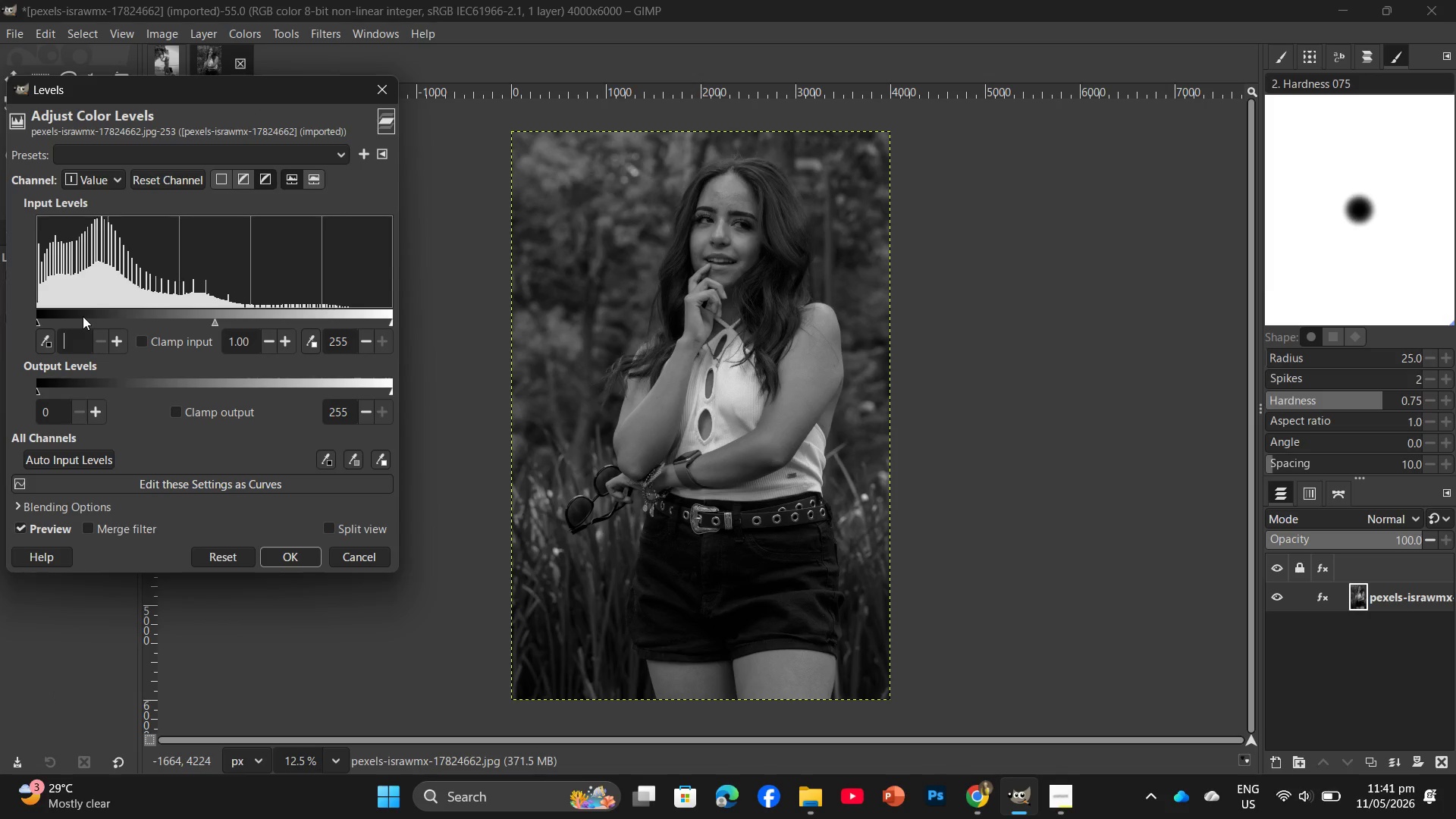 
key(Numpad1)
 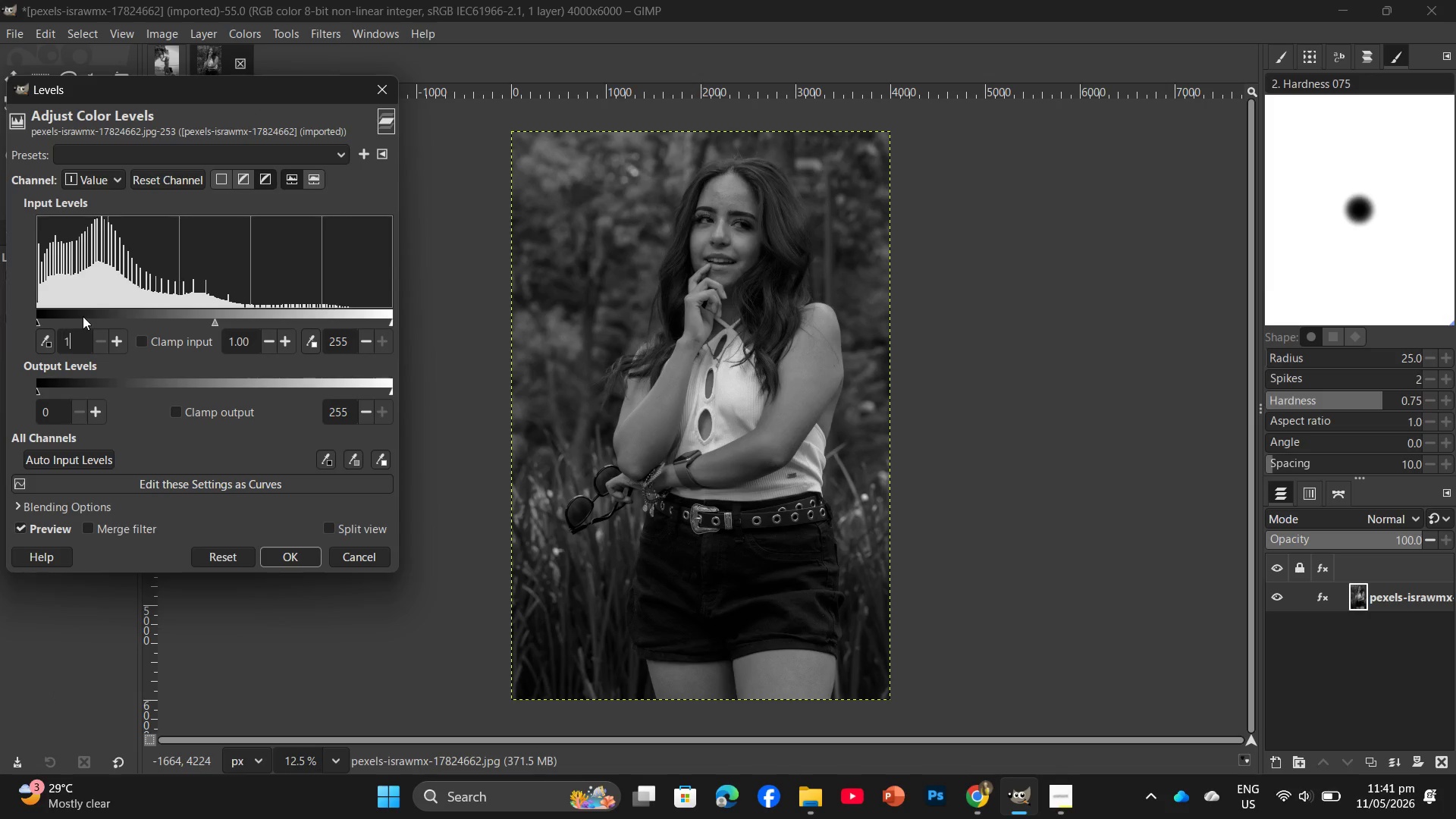 
key(Numpad5)
 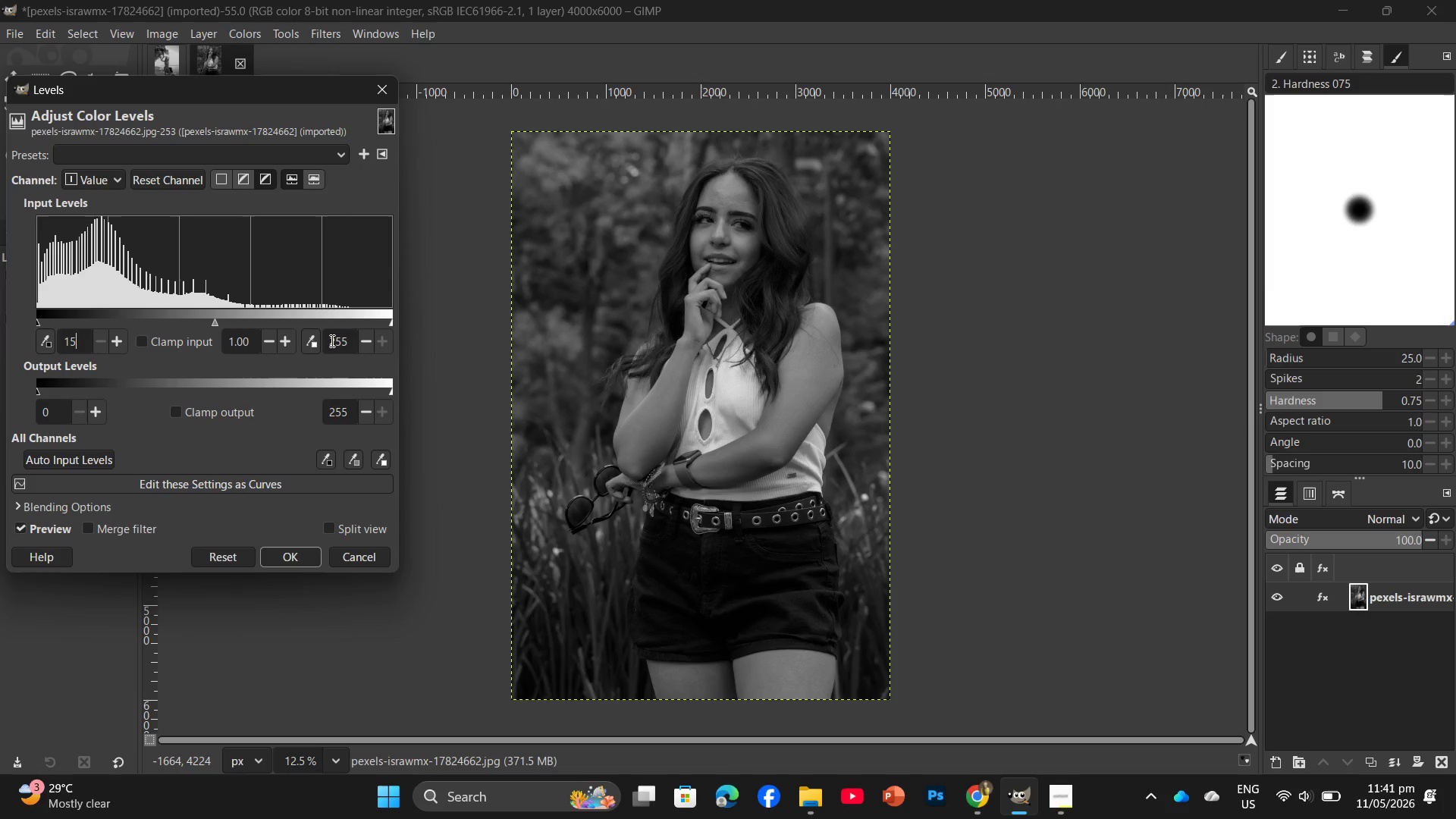 
left_click([350, 337])
 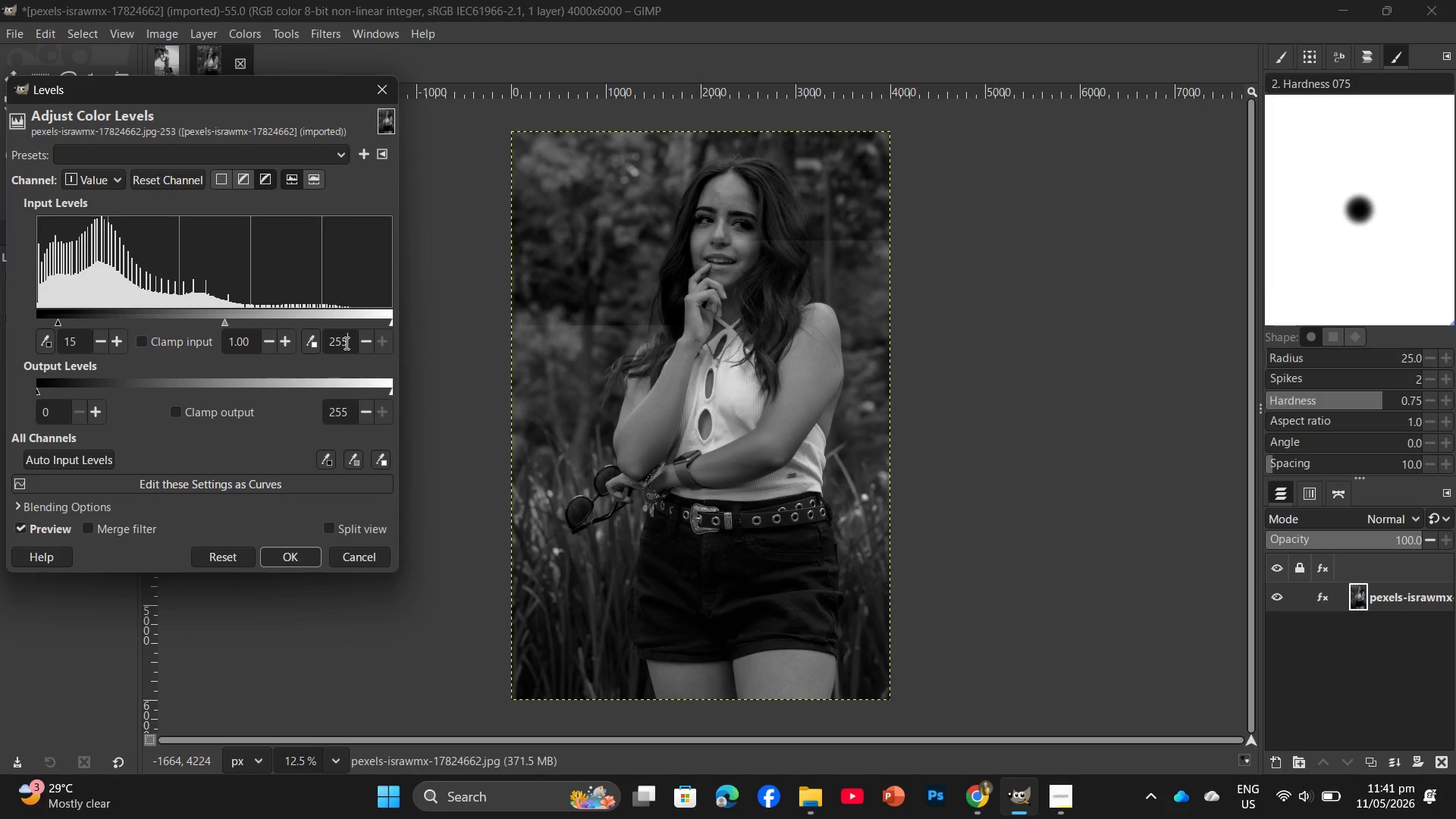 
key(Backspace)
 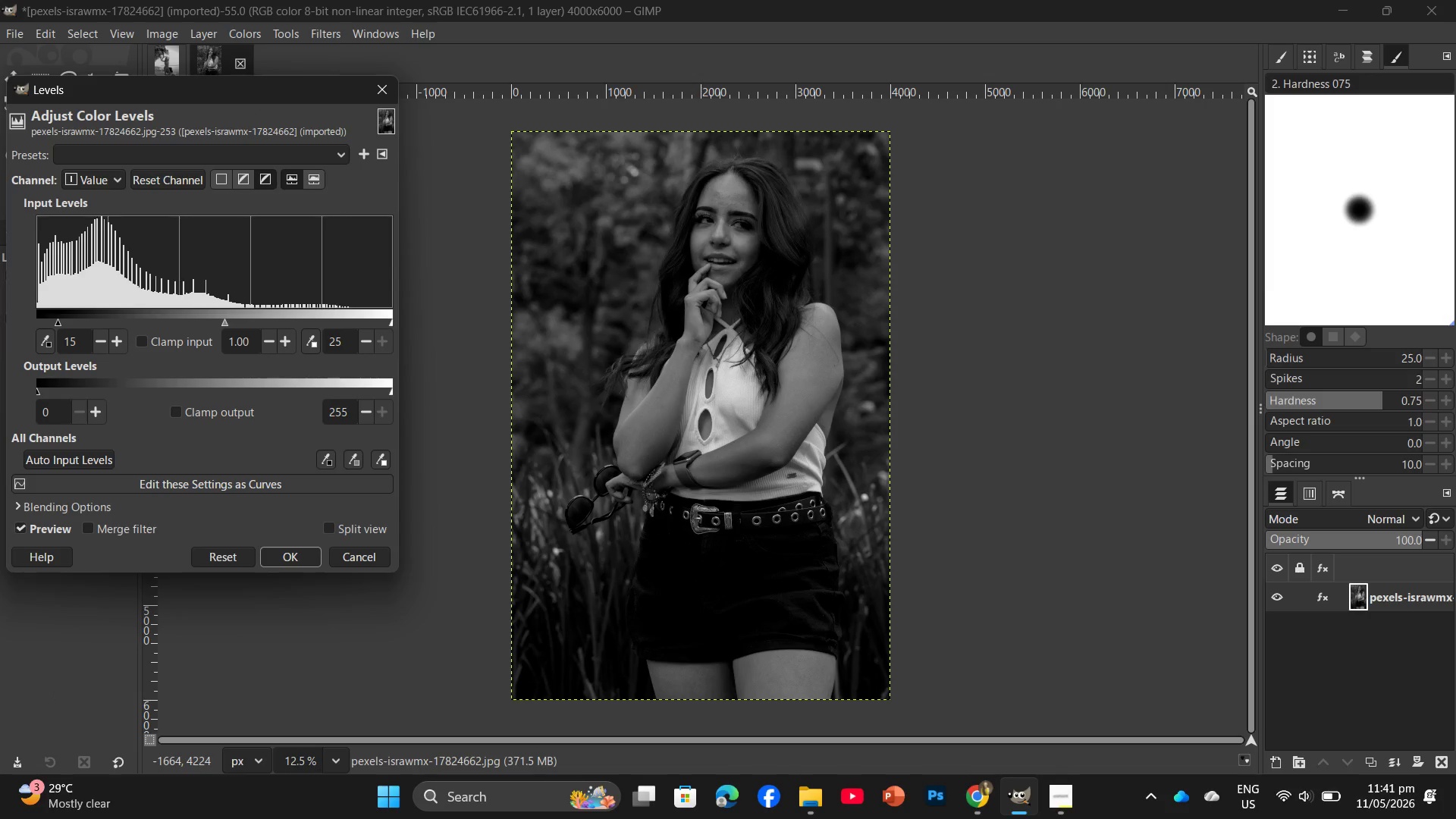 
key(Numpad0)
 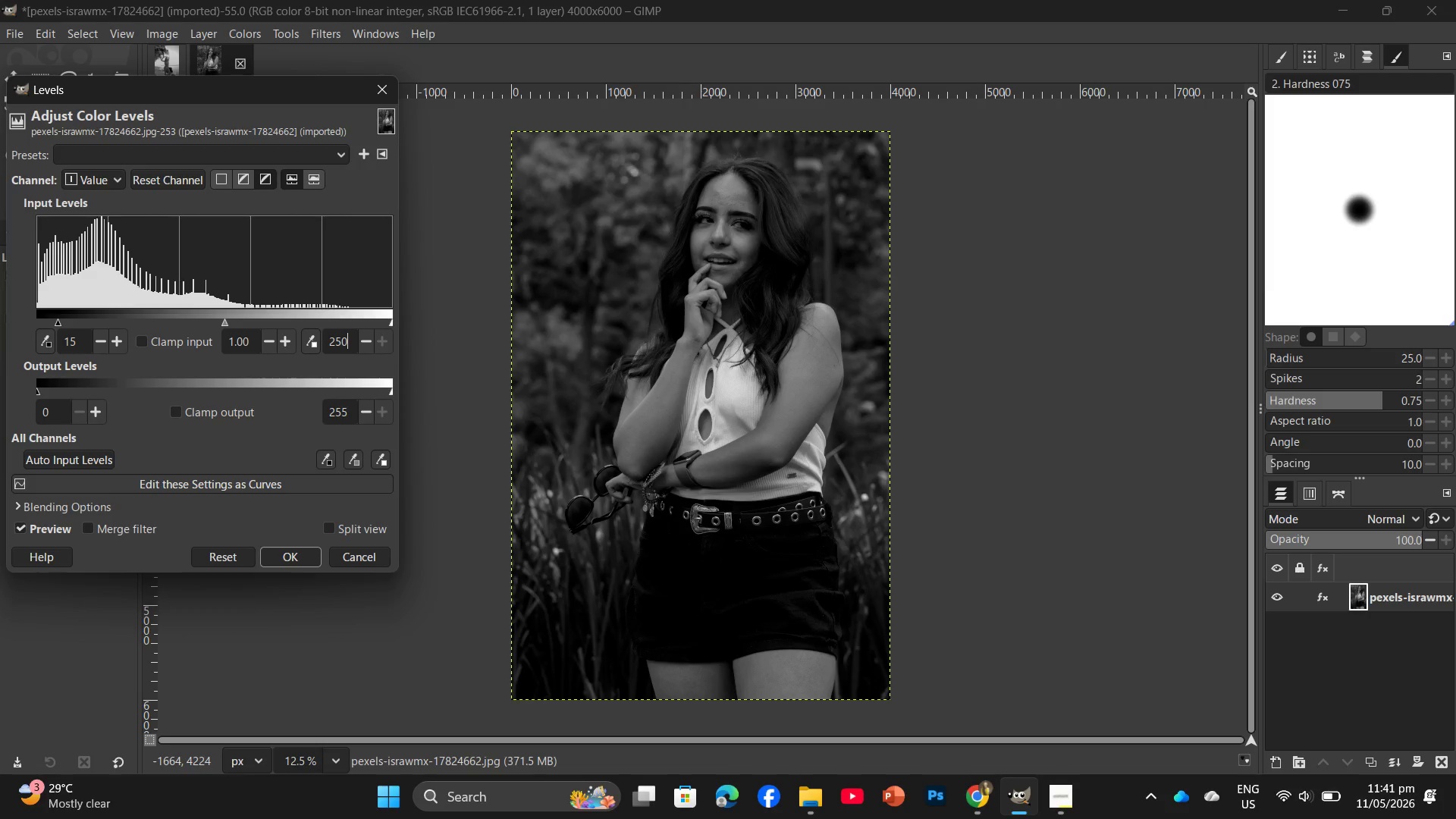 
key(Enter)
 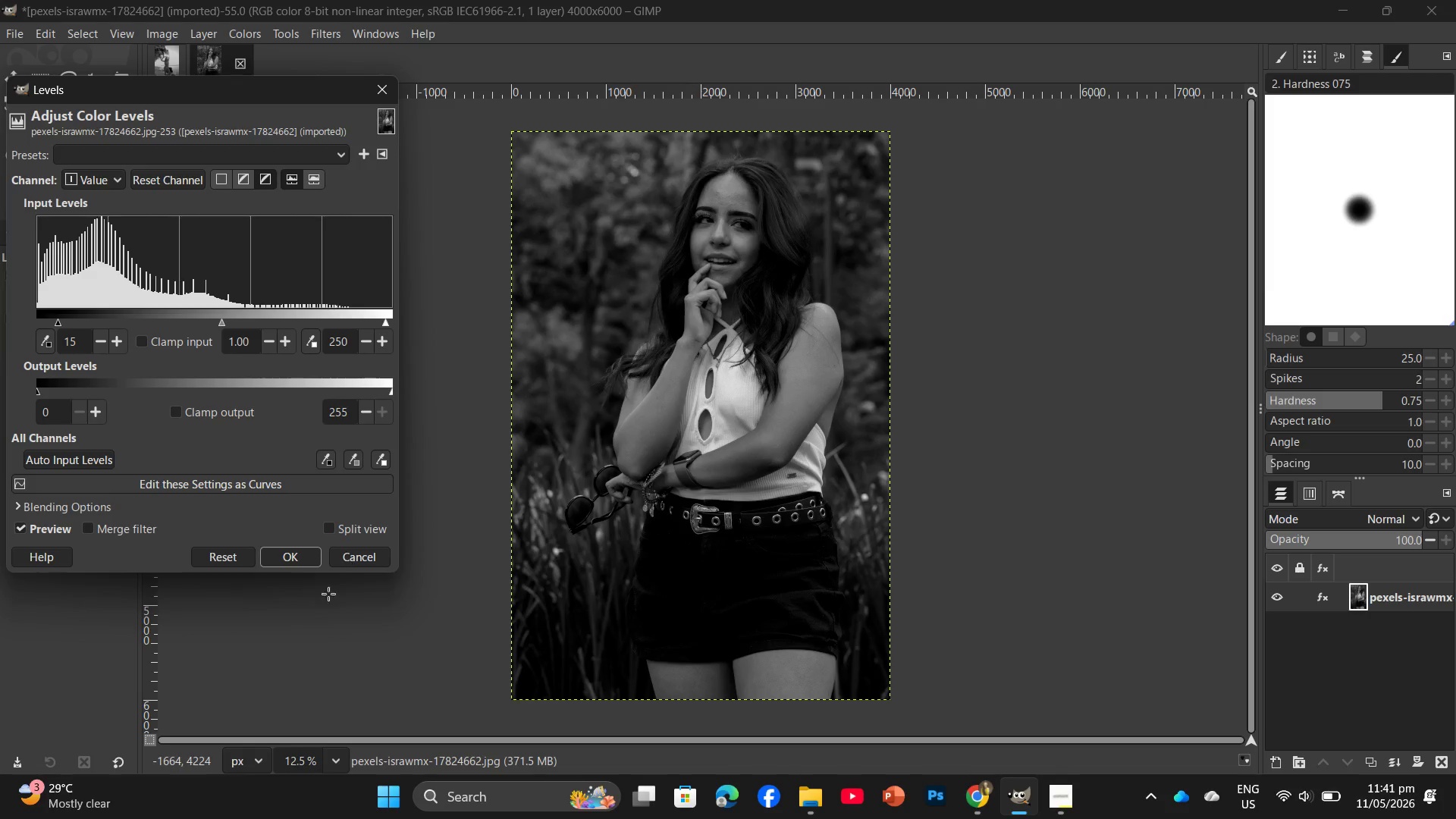 
left_click([275, 566])
 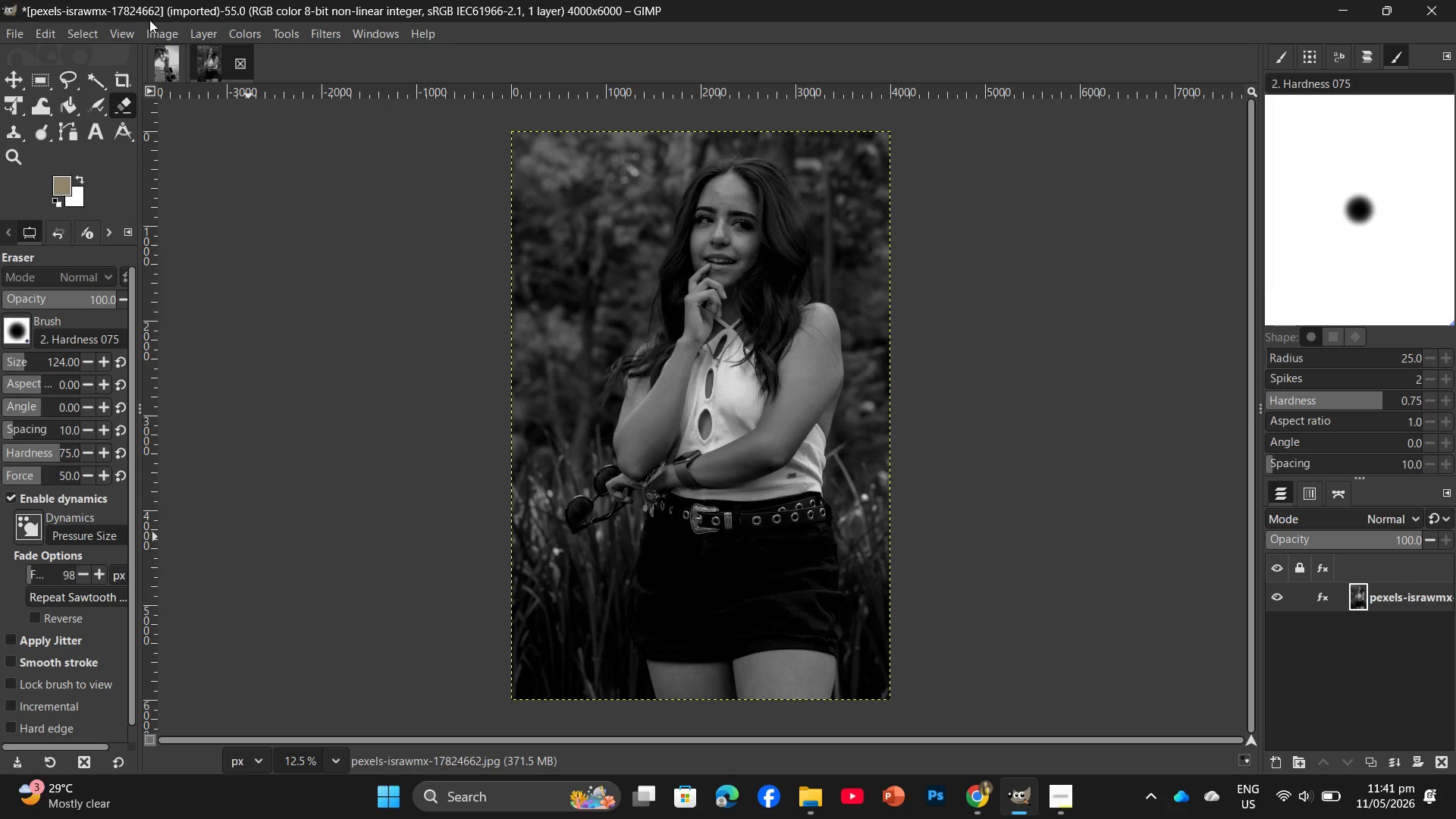 
left_click([158, 25])
 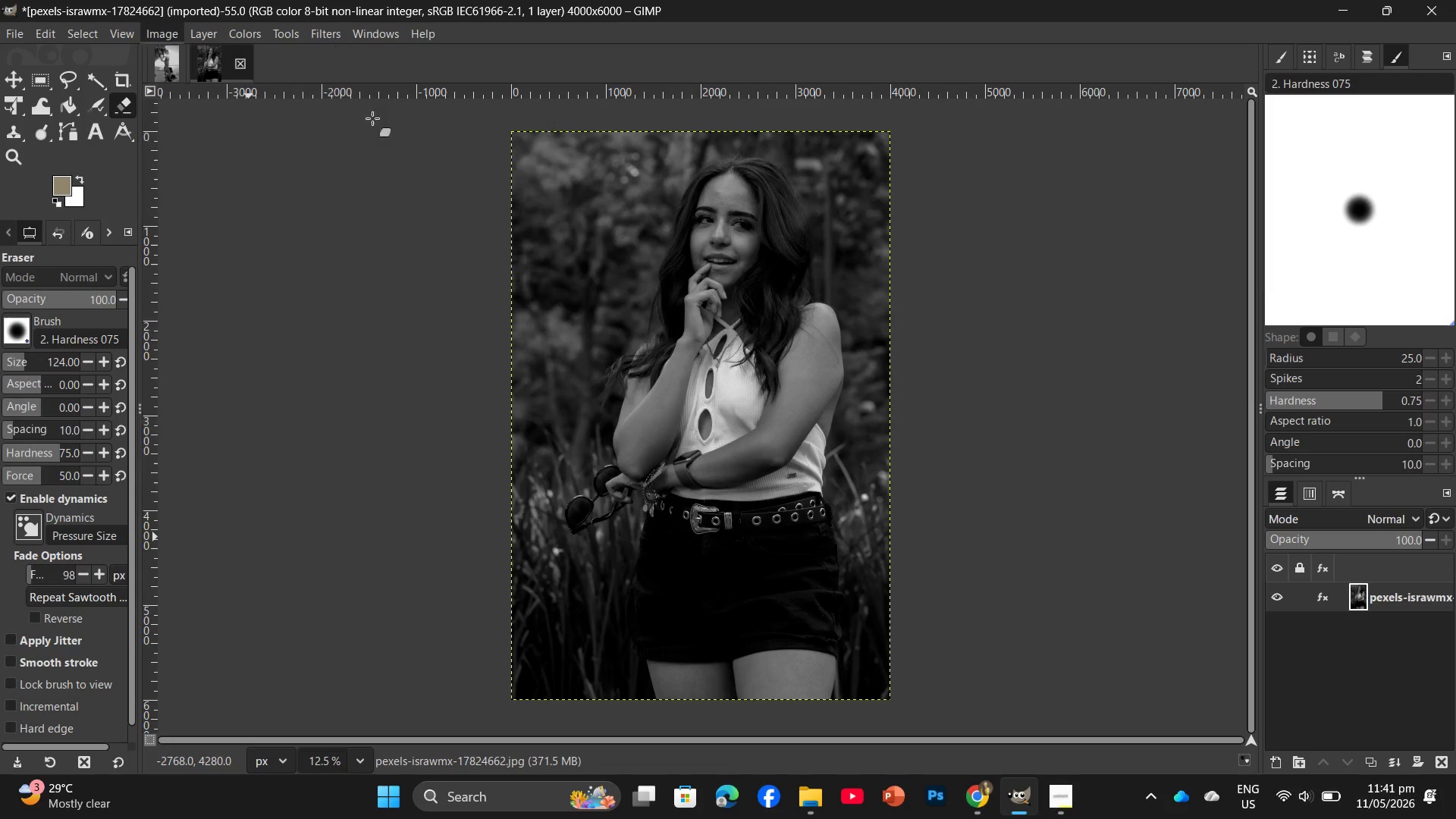 
left_click([171, 32])
 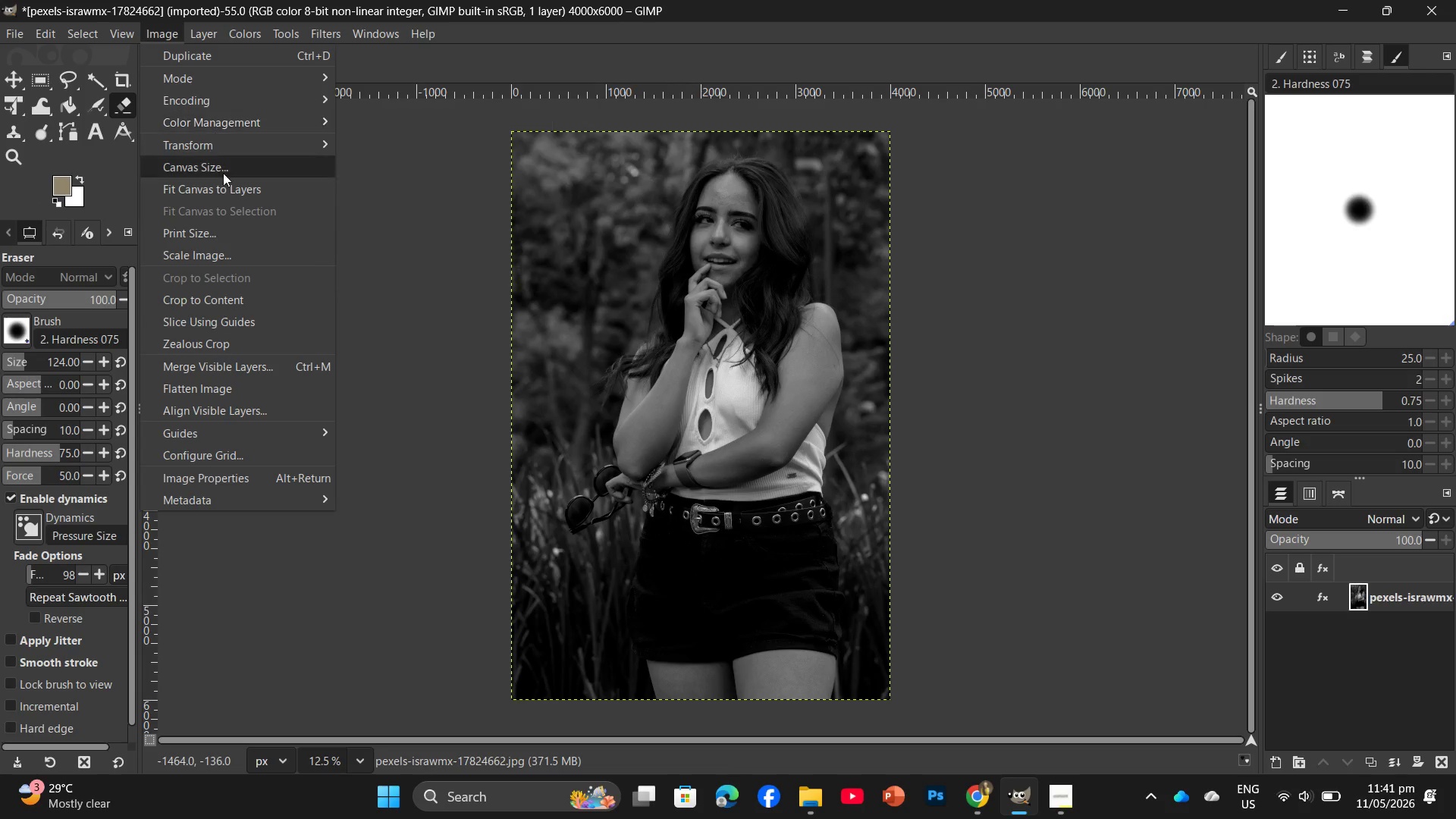 
left_click([224, 264])
 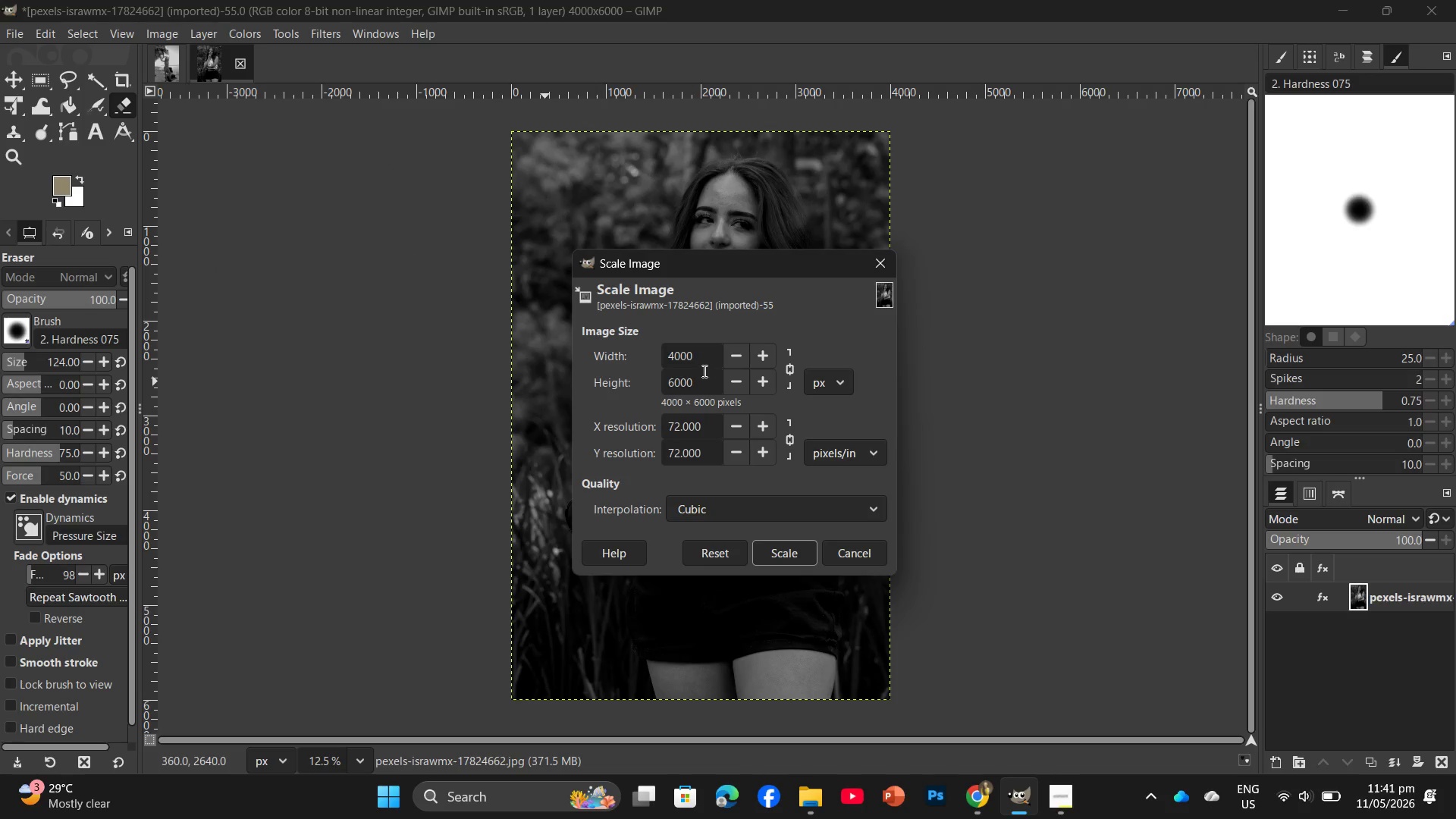 
left_click_drag(start_coordinate=[686, 388], to_coordinate=[649, 388])
 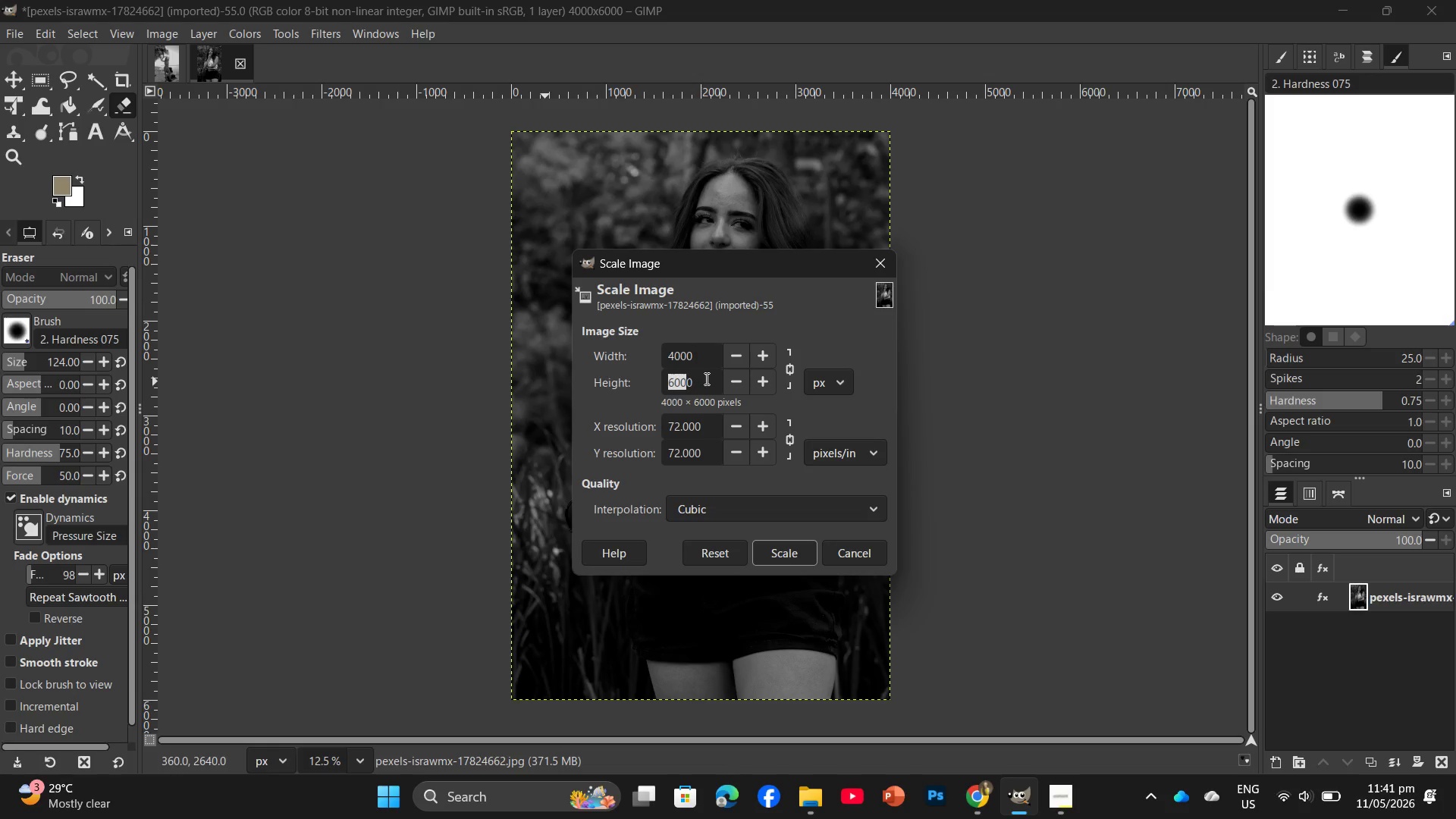 
left_click_drag(start_coordinate=[705, 378], to_coordinate=[641, 388])
 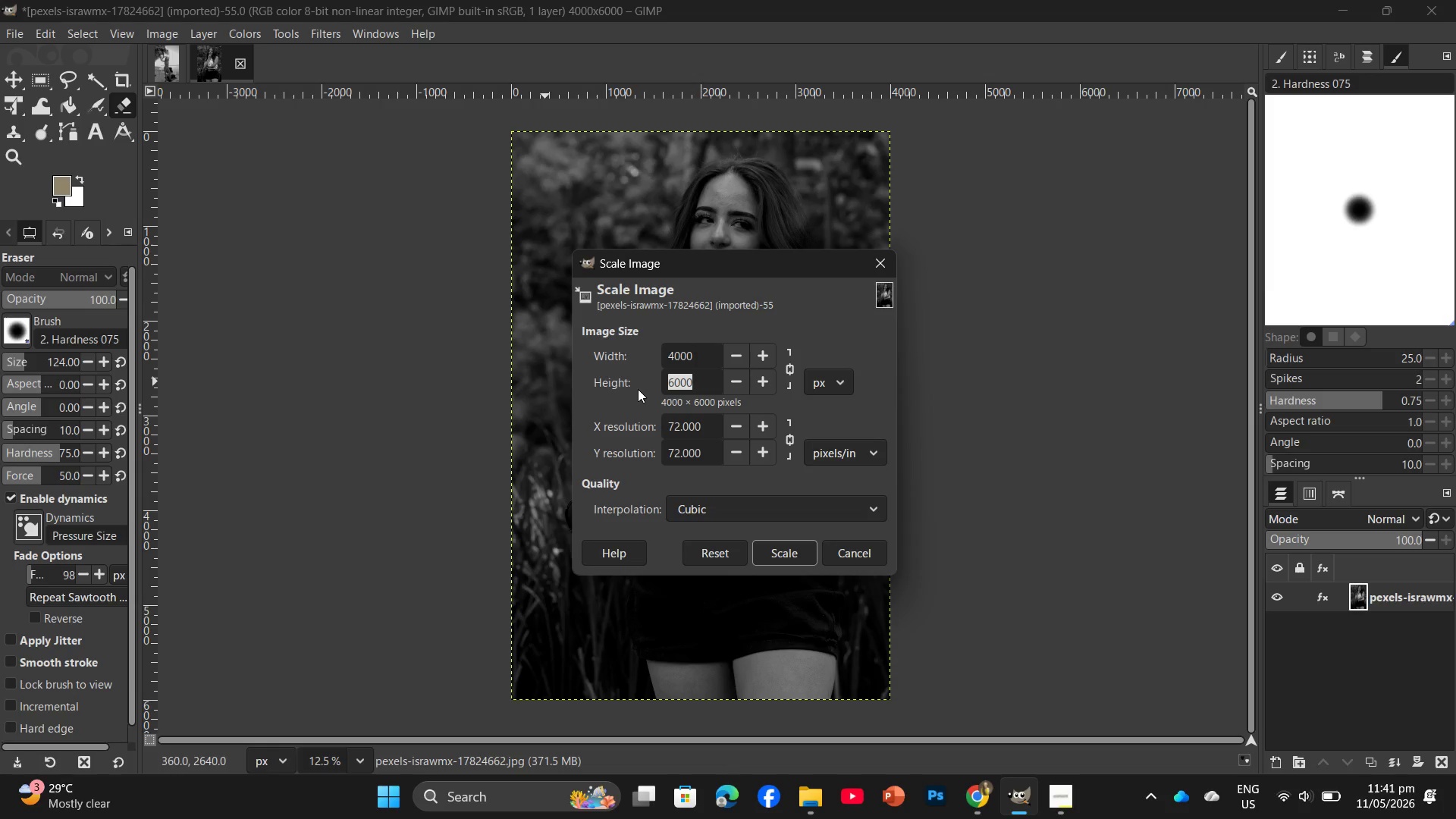 
key(Numpad2)
 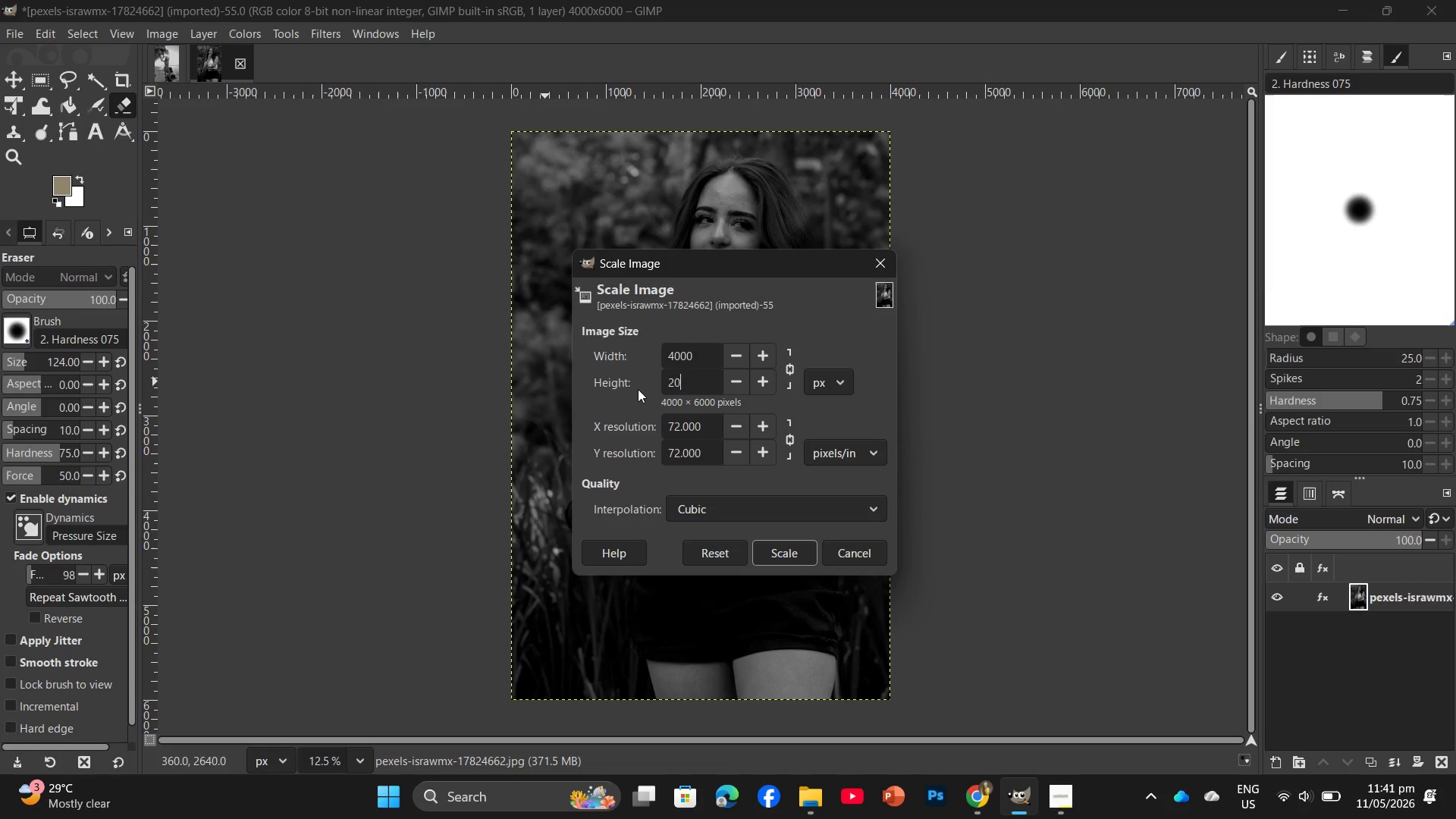 
key(Numpad0)
 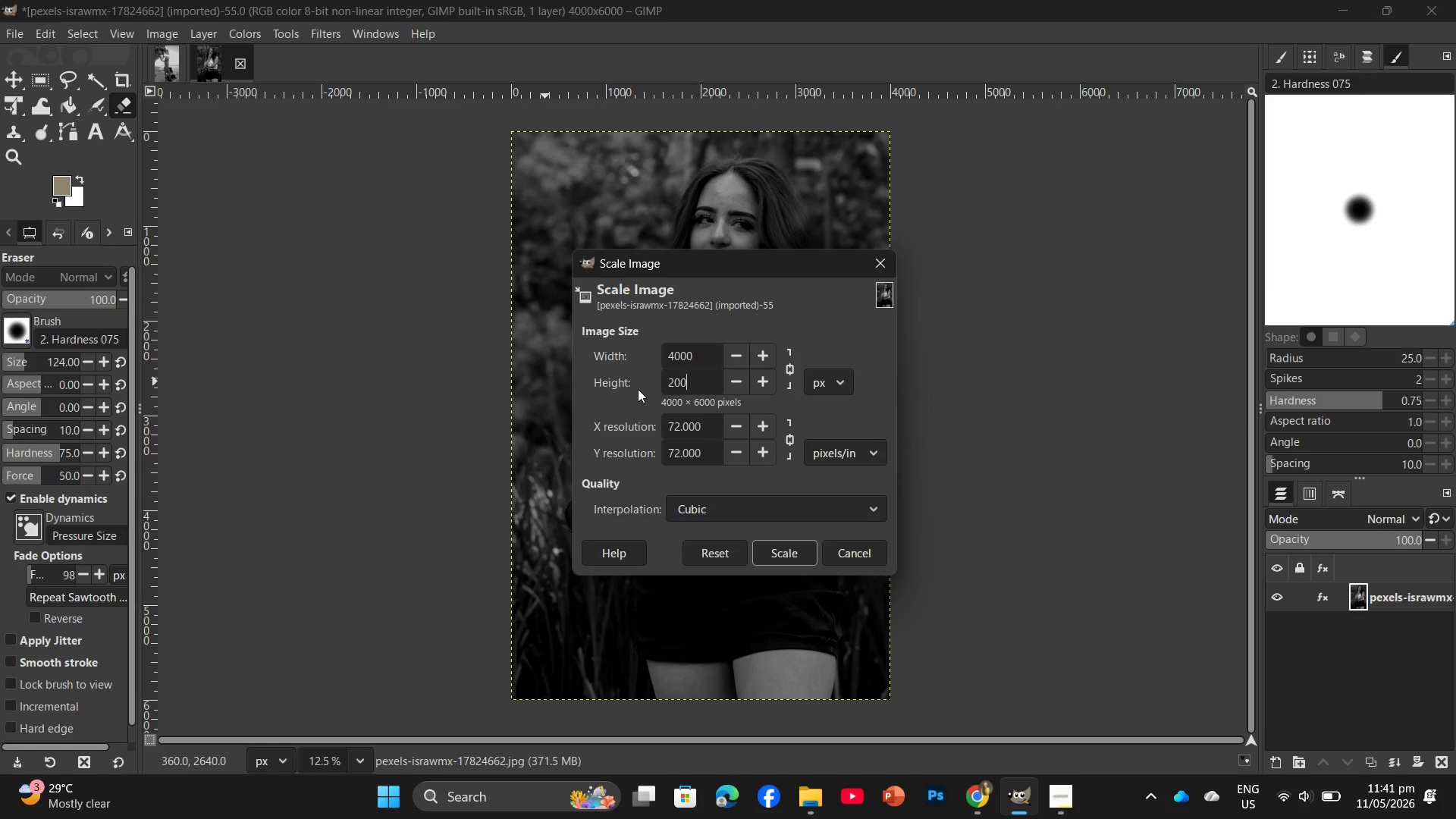 
key(Numpad0)
 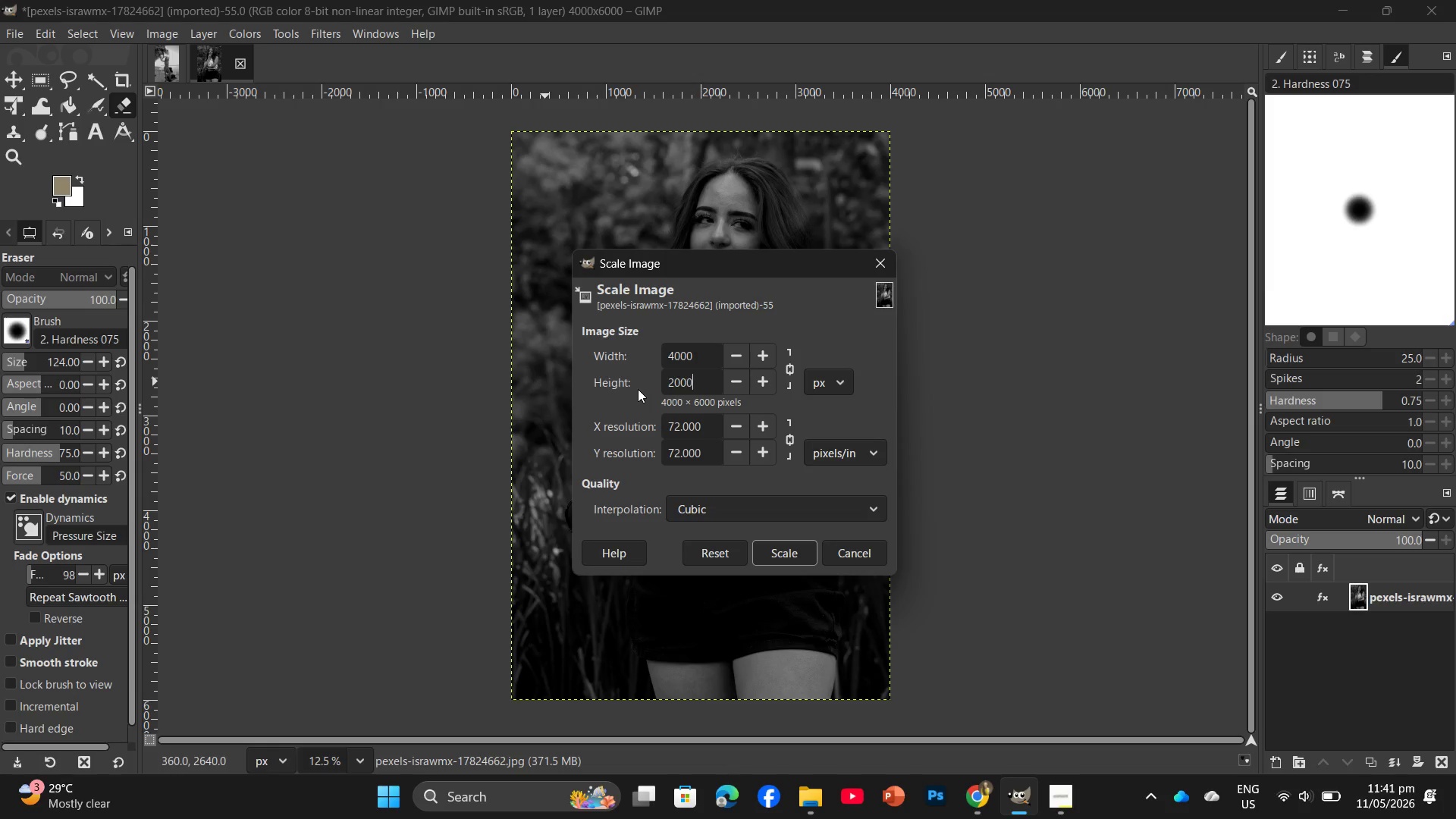 
key(Numpad0)
 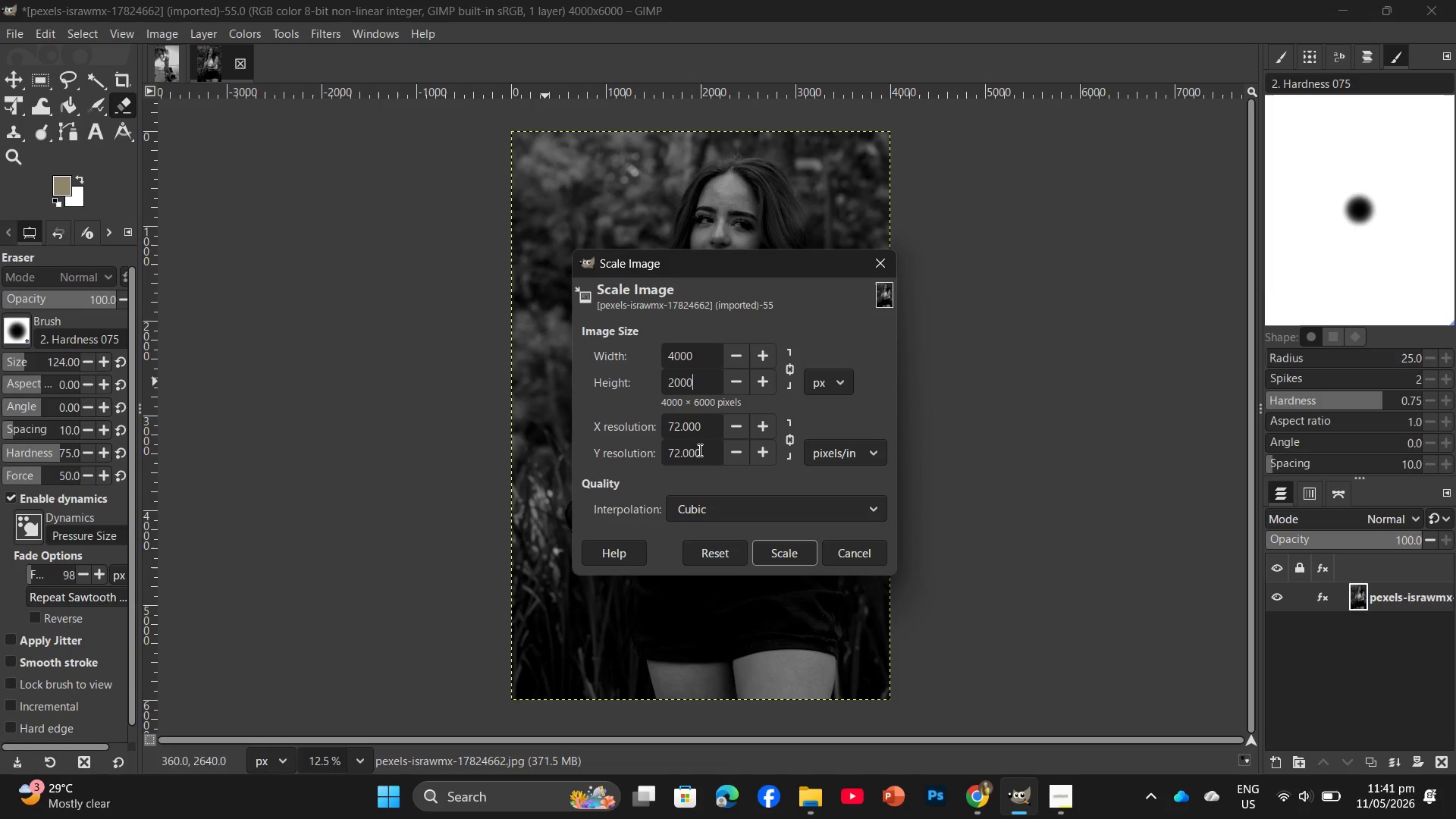 
left_click_drag(start_coordinate=[703, 437], to_coordinate=[610, 445])
 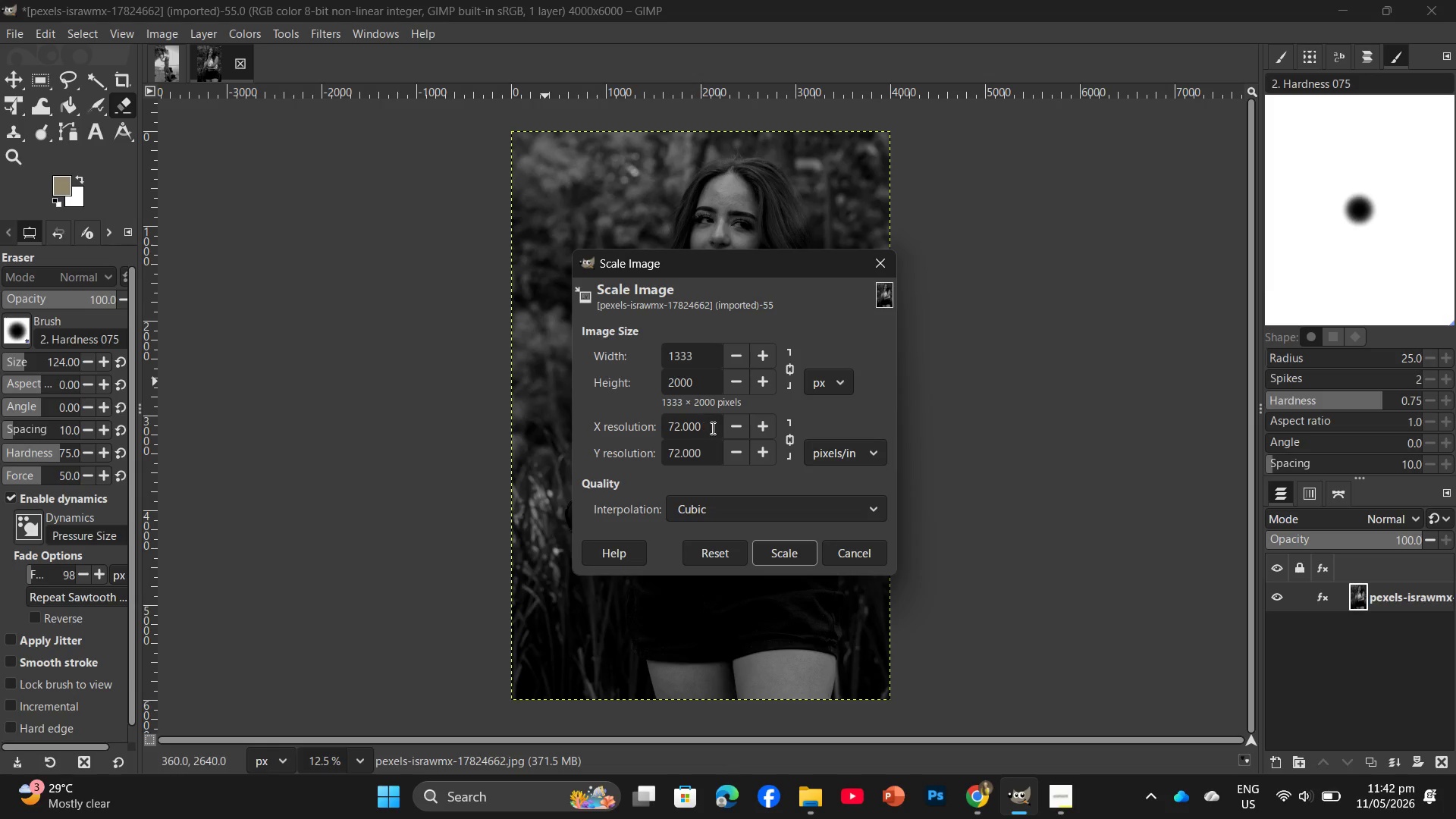 
left_click_drag(start_coordinate=[715, 439], to_coordinate=[709, 438])
 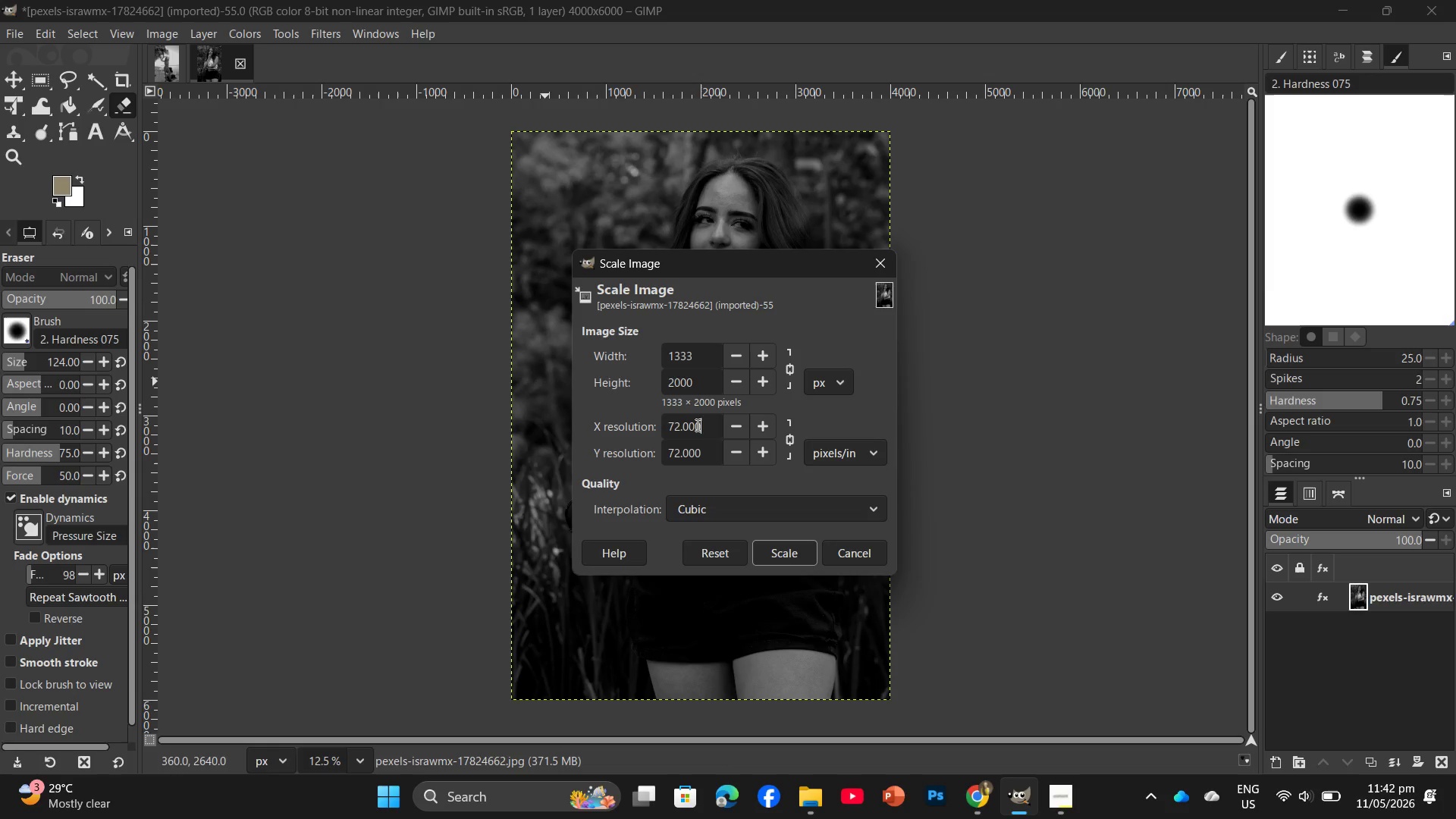 
left_click_drag(start_coordinate=[698, 425], to_coordinate=[642, 433])
 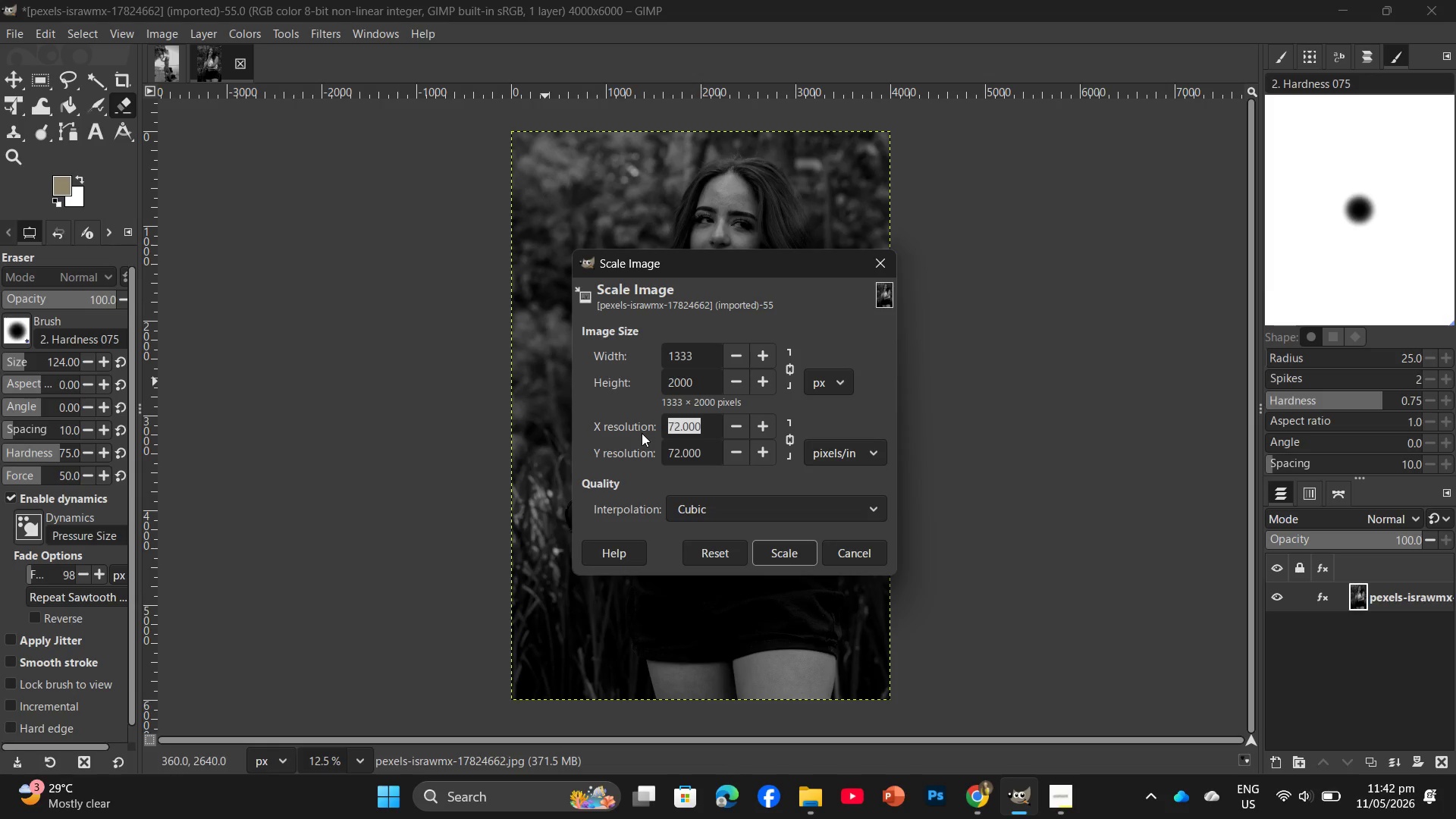 
key(Numpad3)
 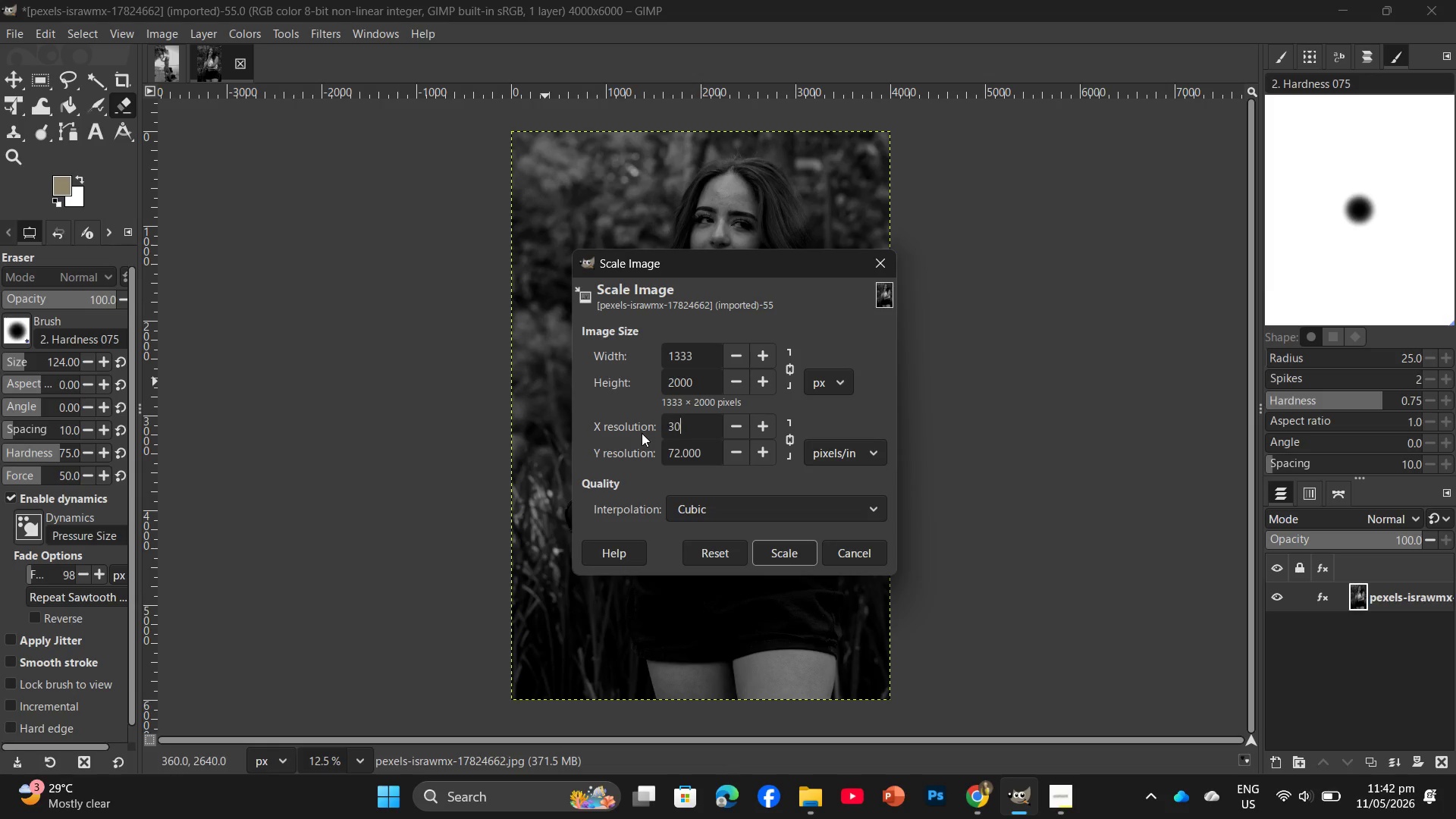 
key(Numpad0)
 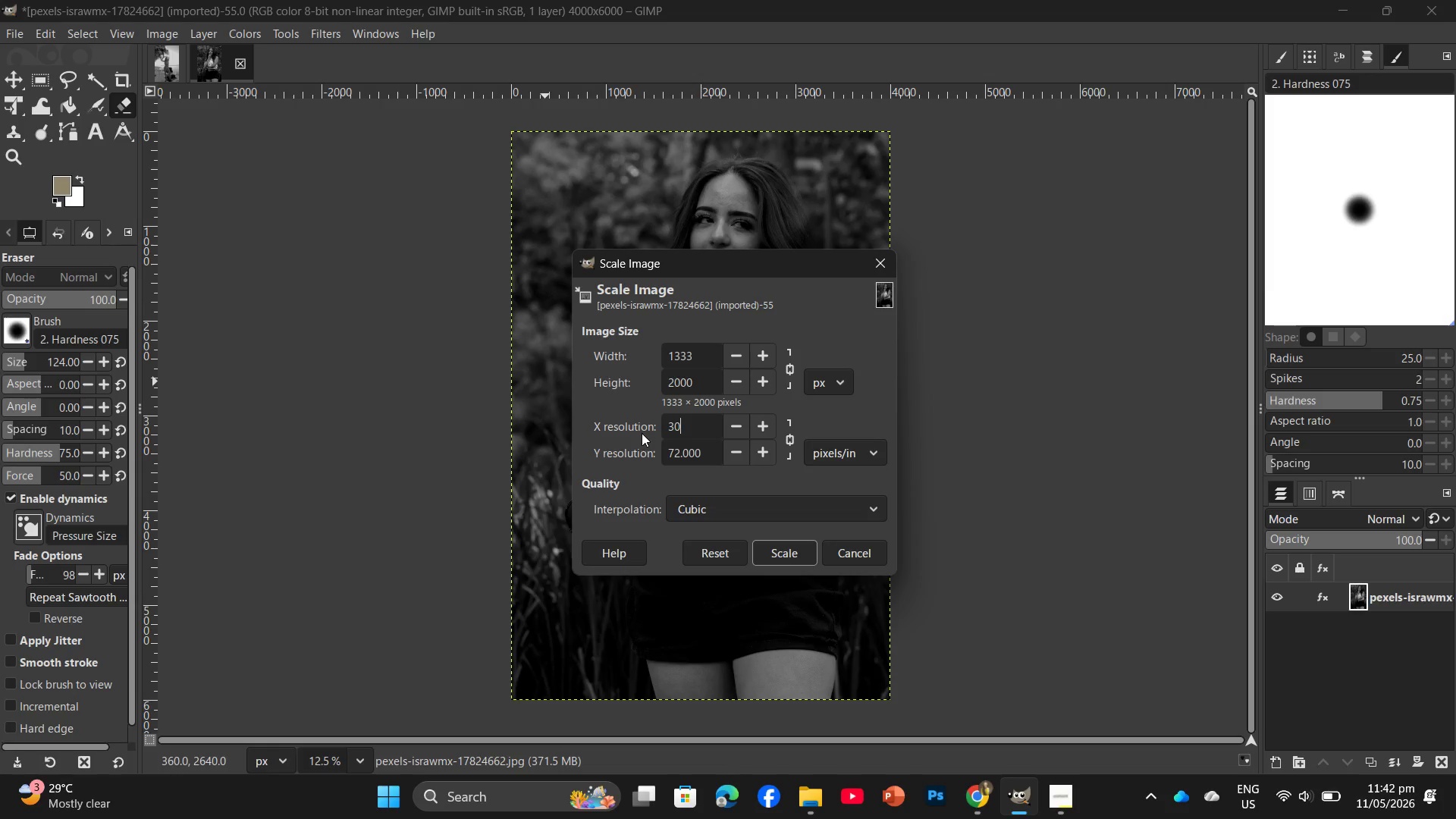 
key(Numpad0)
 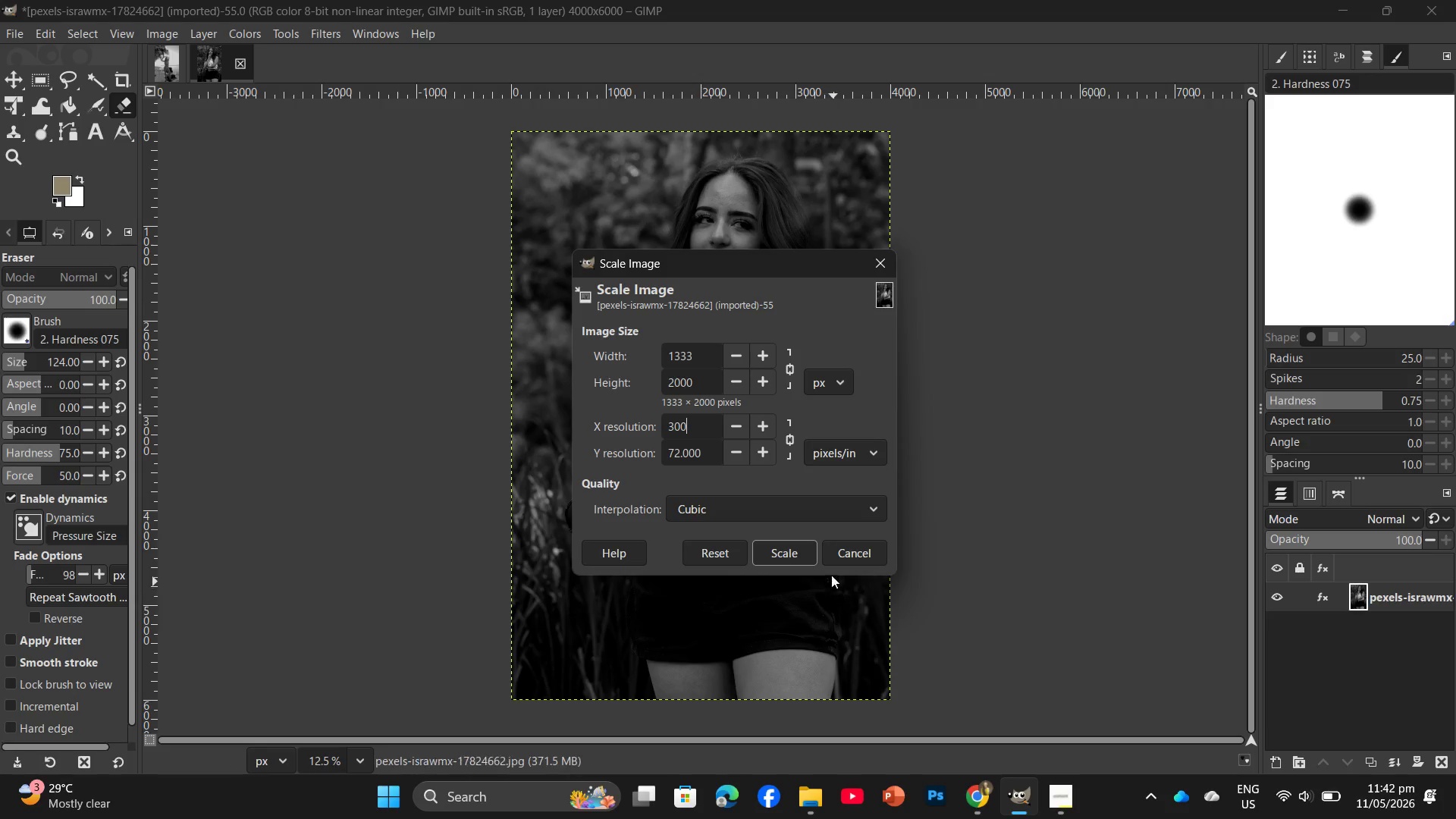 
left_click([789, 555])
 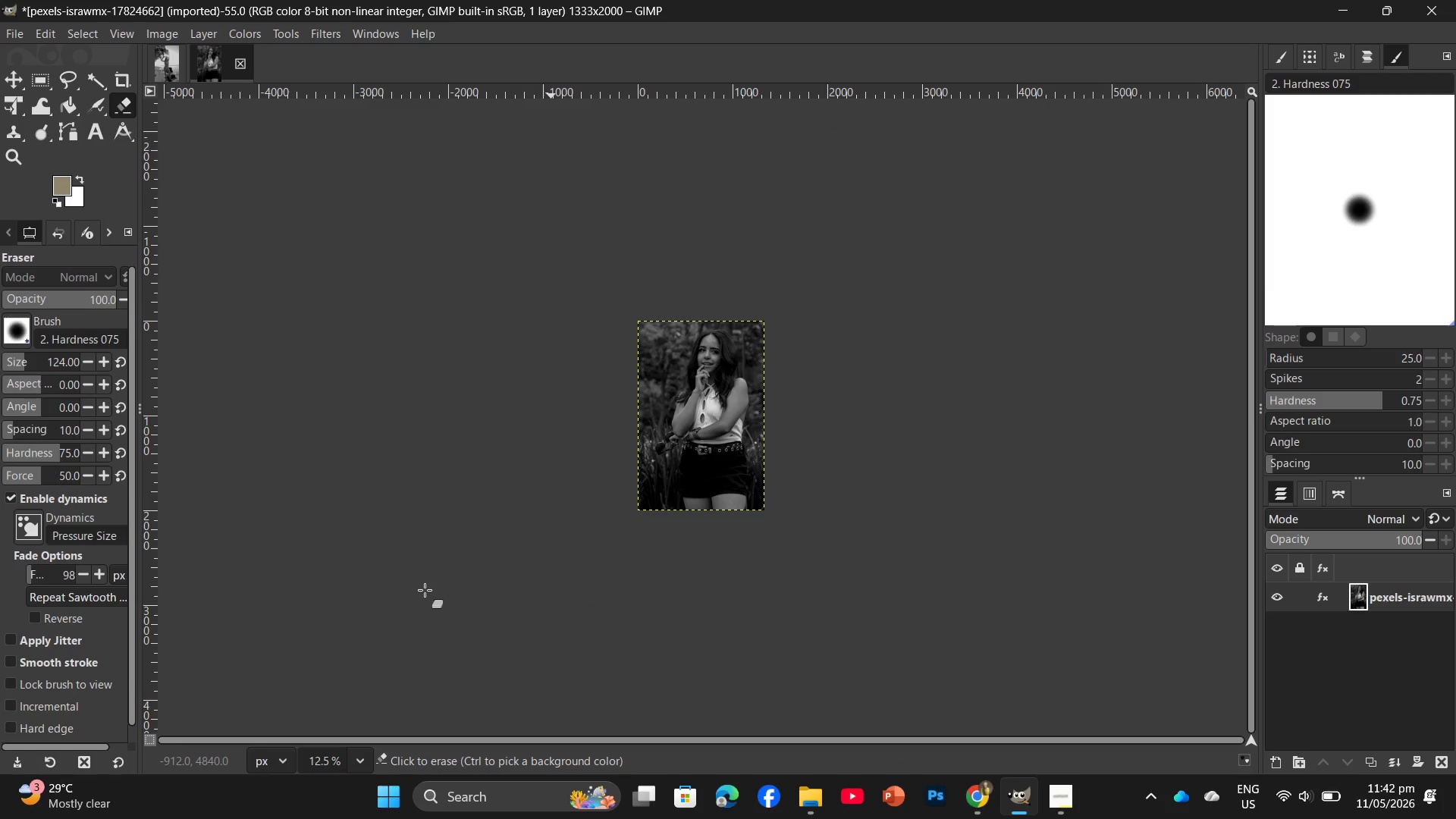 
wait(13.5)
 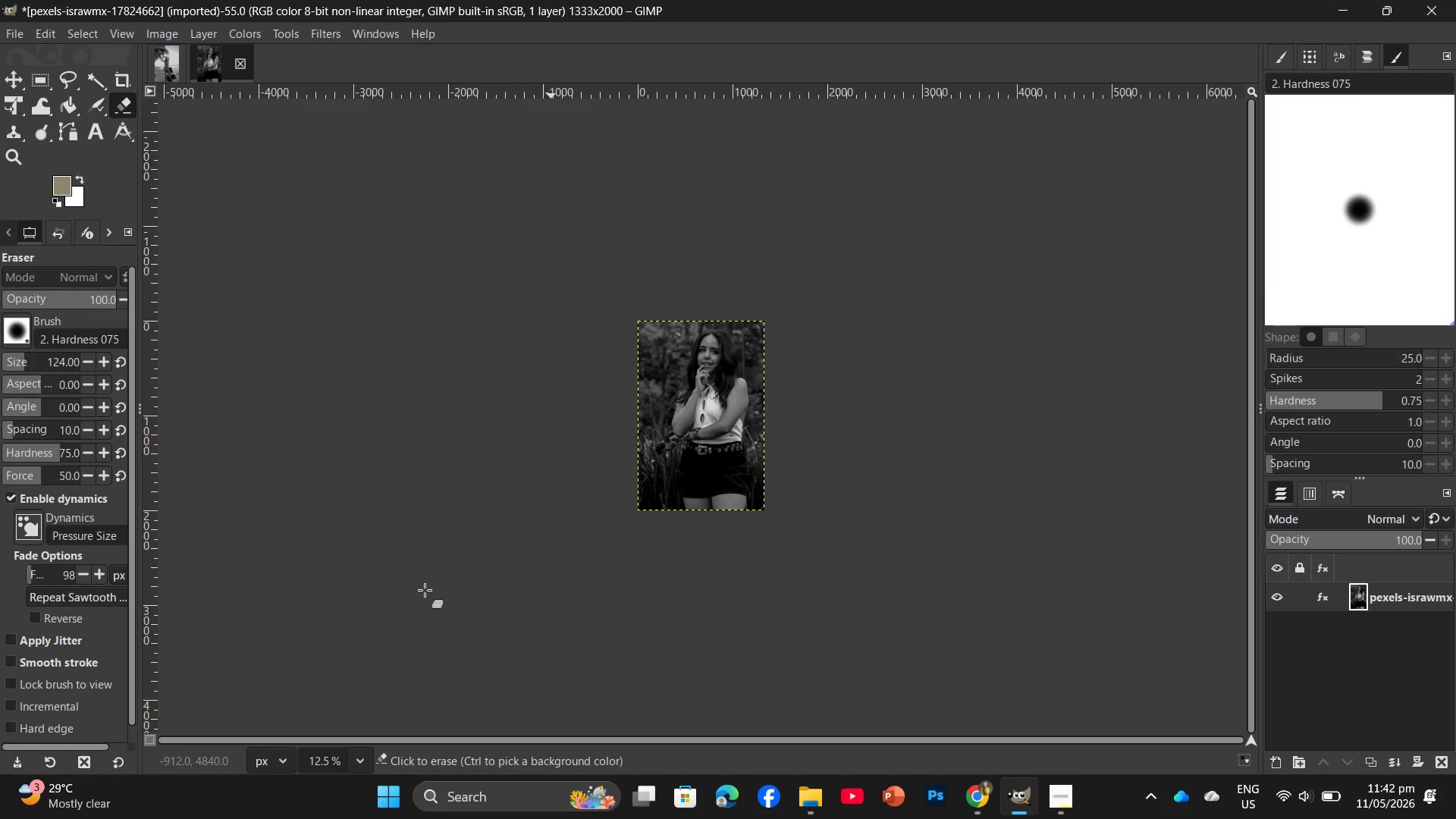 
left_click([2, 27])
 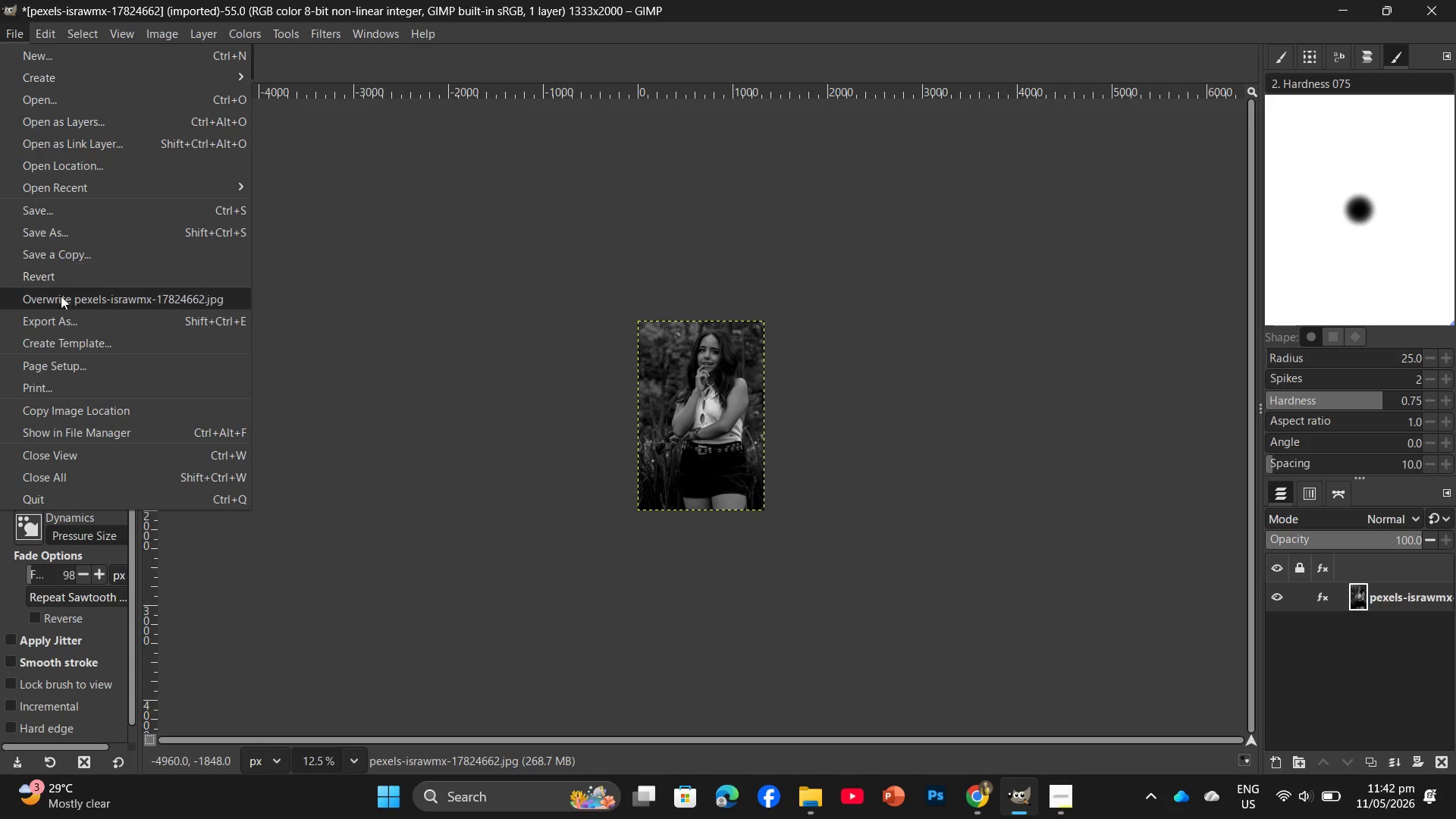 
left_click([58, 314])